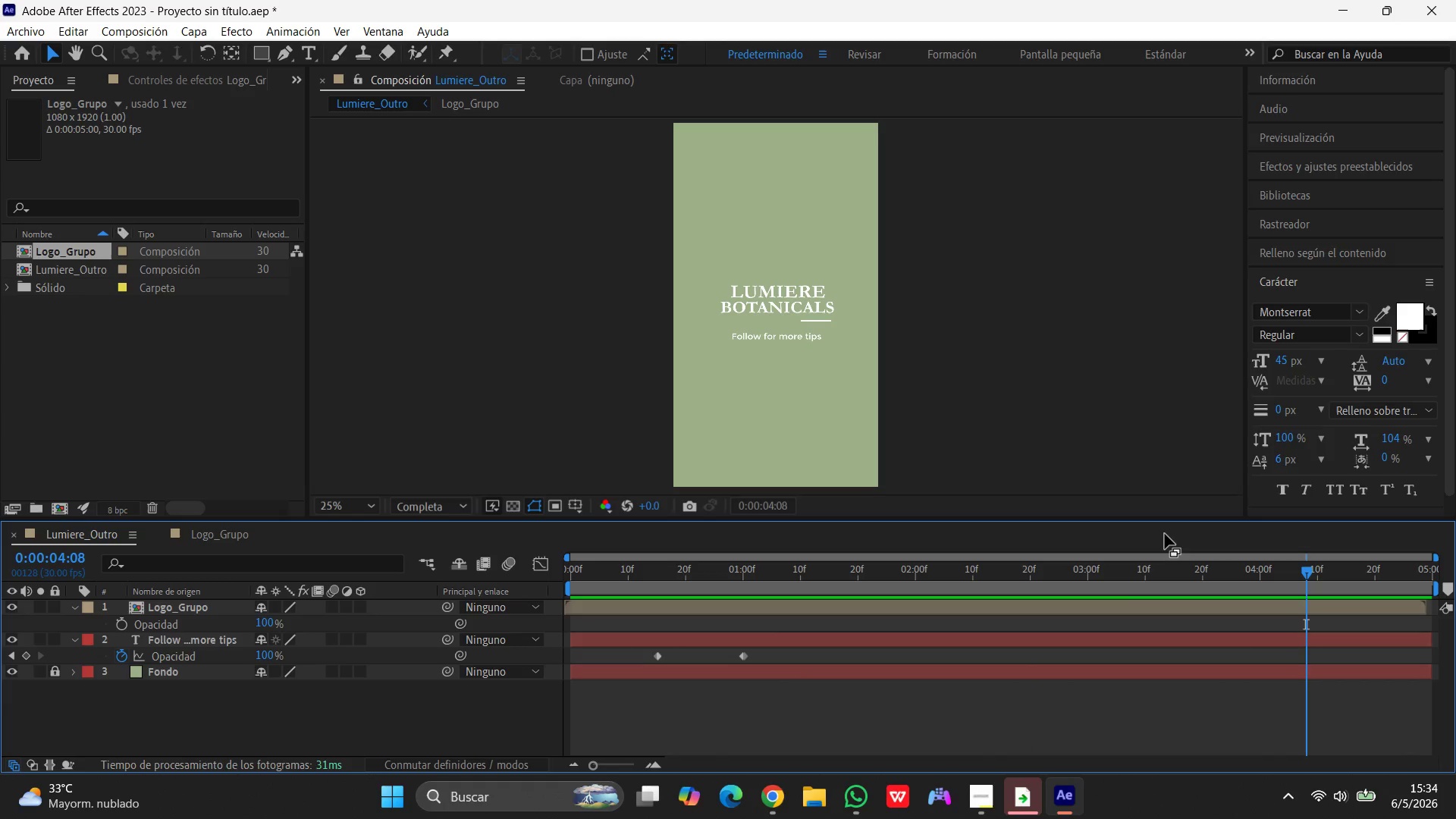 
wait(13.51)
 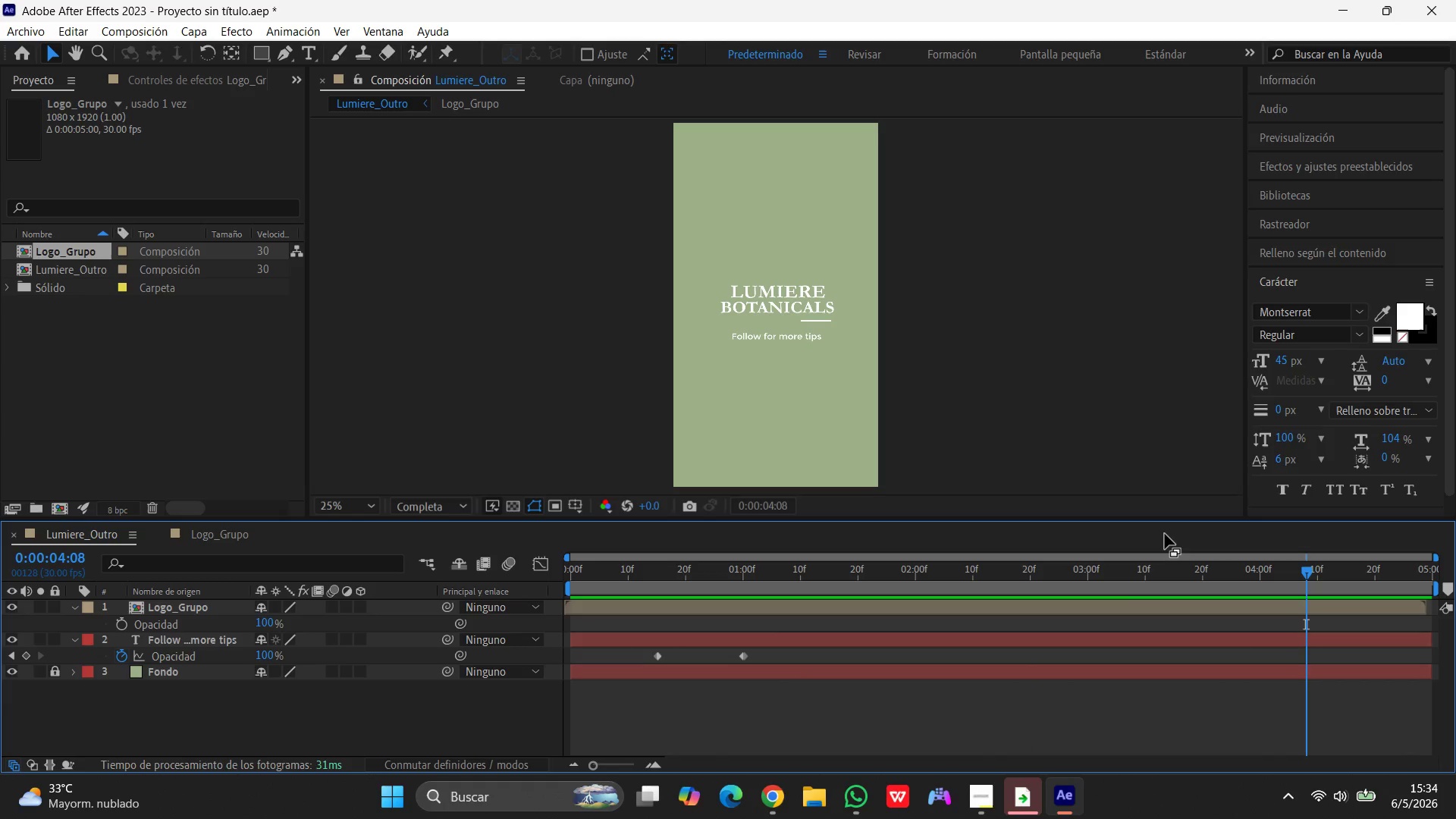 
mouse_move([1342, 576])
 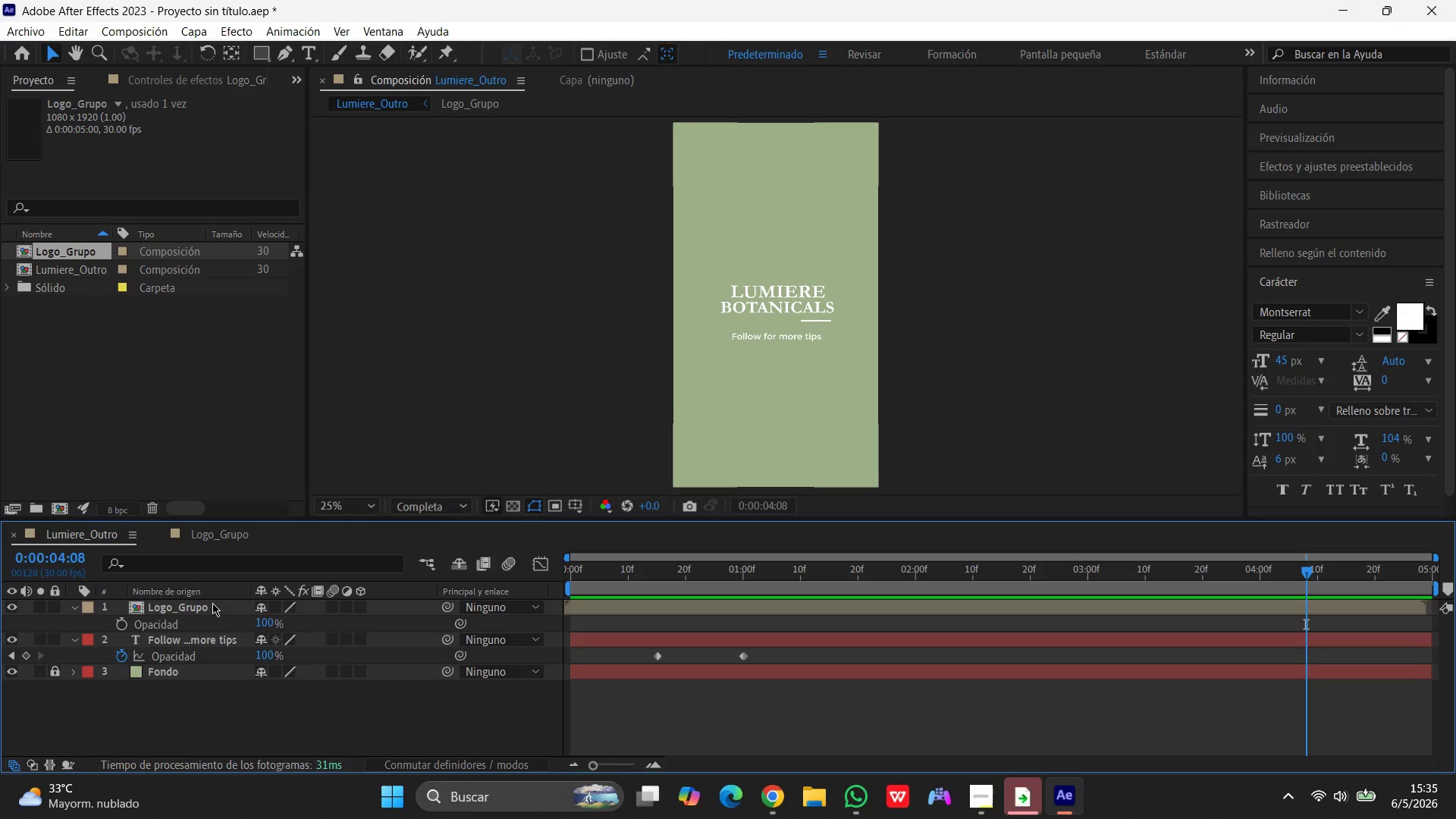 
left_click([210, 606])
 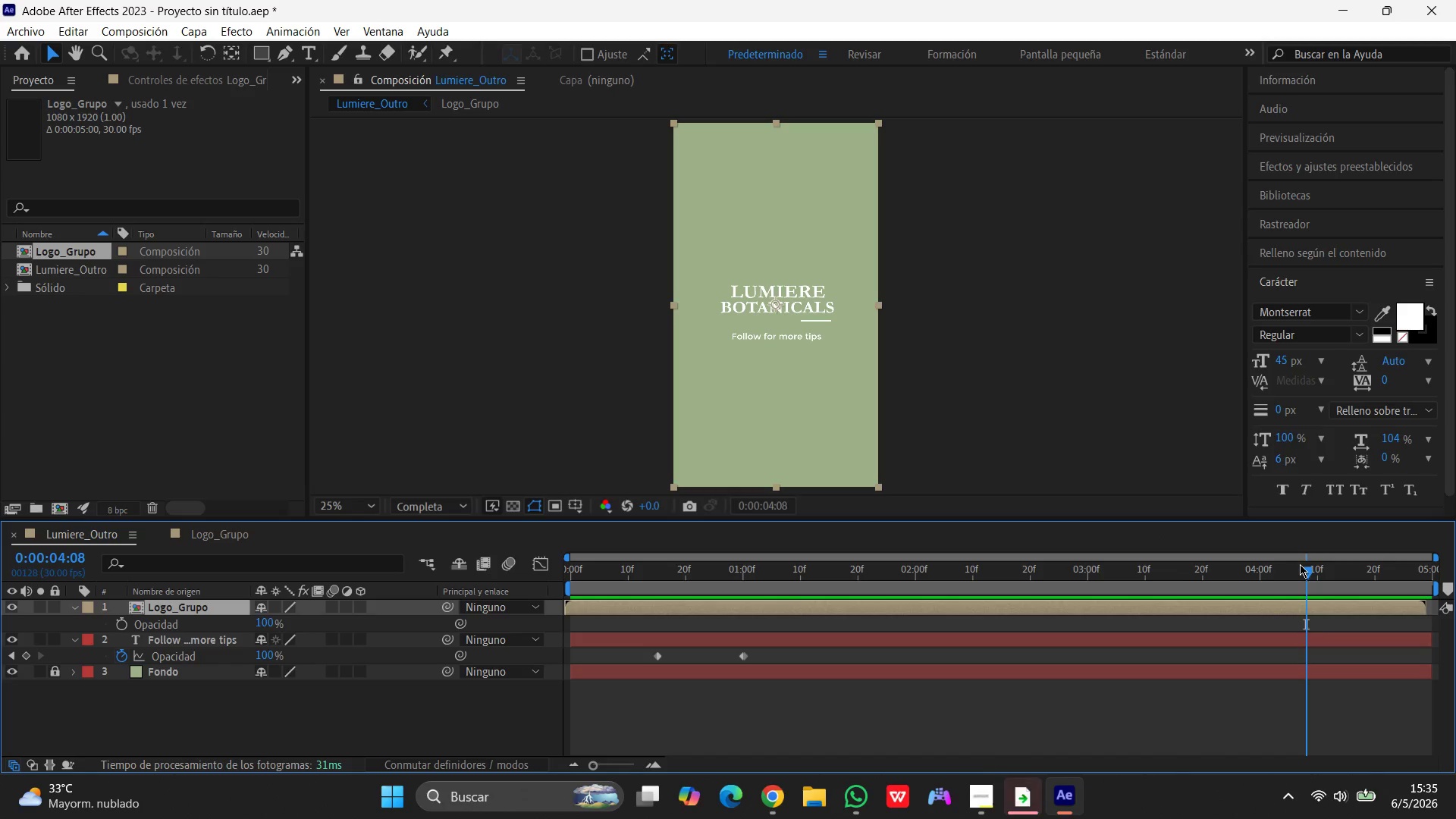 
left_click_drag(start_coordinate=[1306, 570], to_coordinate=[513, 642])
 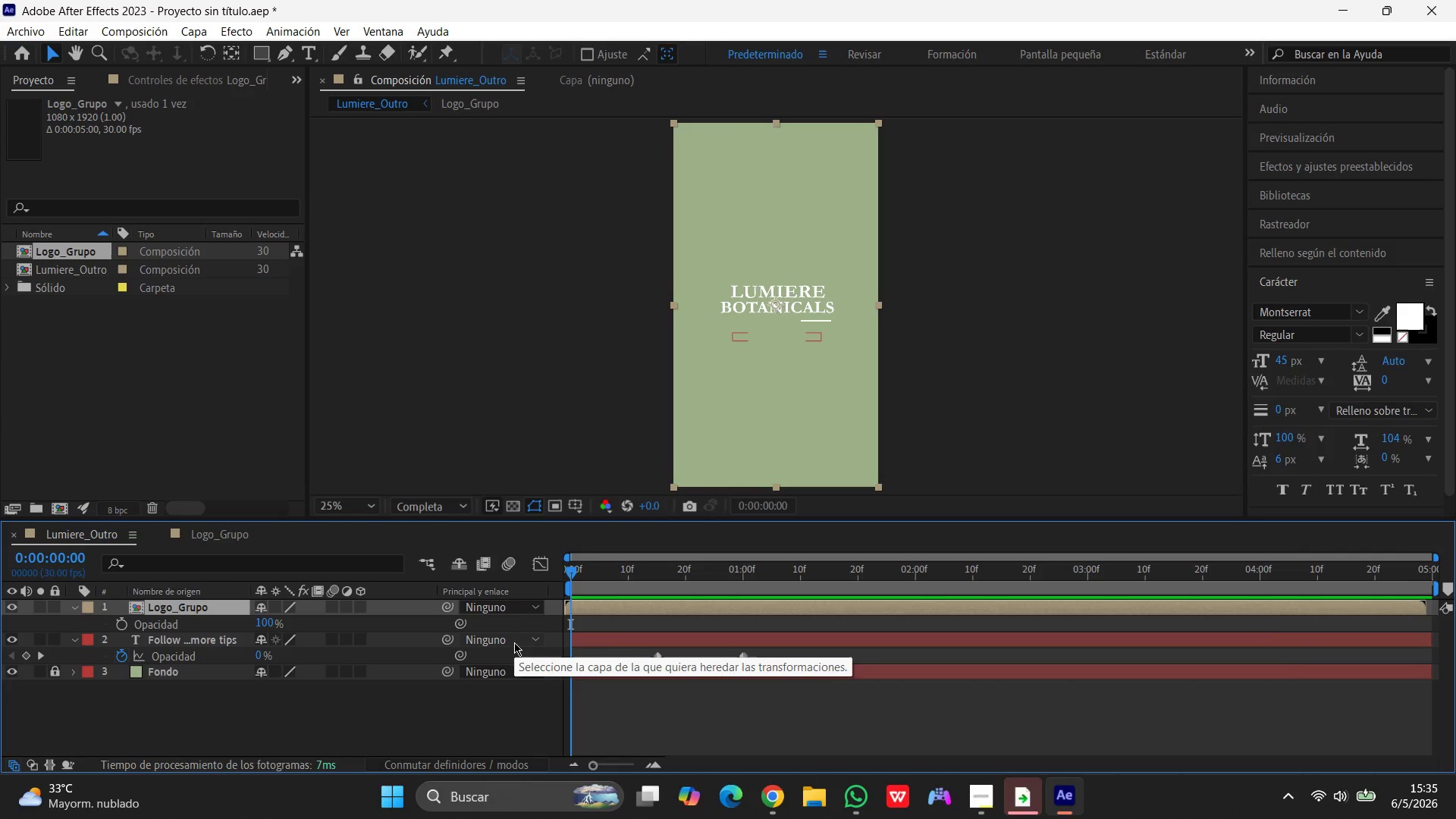 
key(S)
 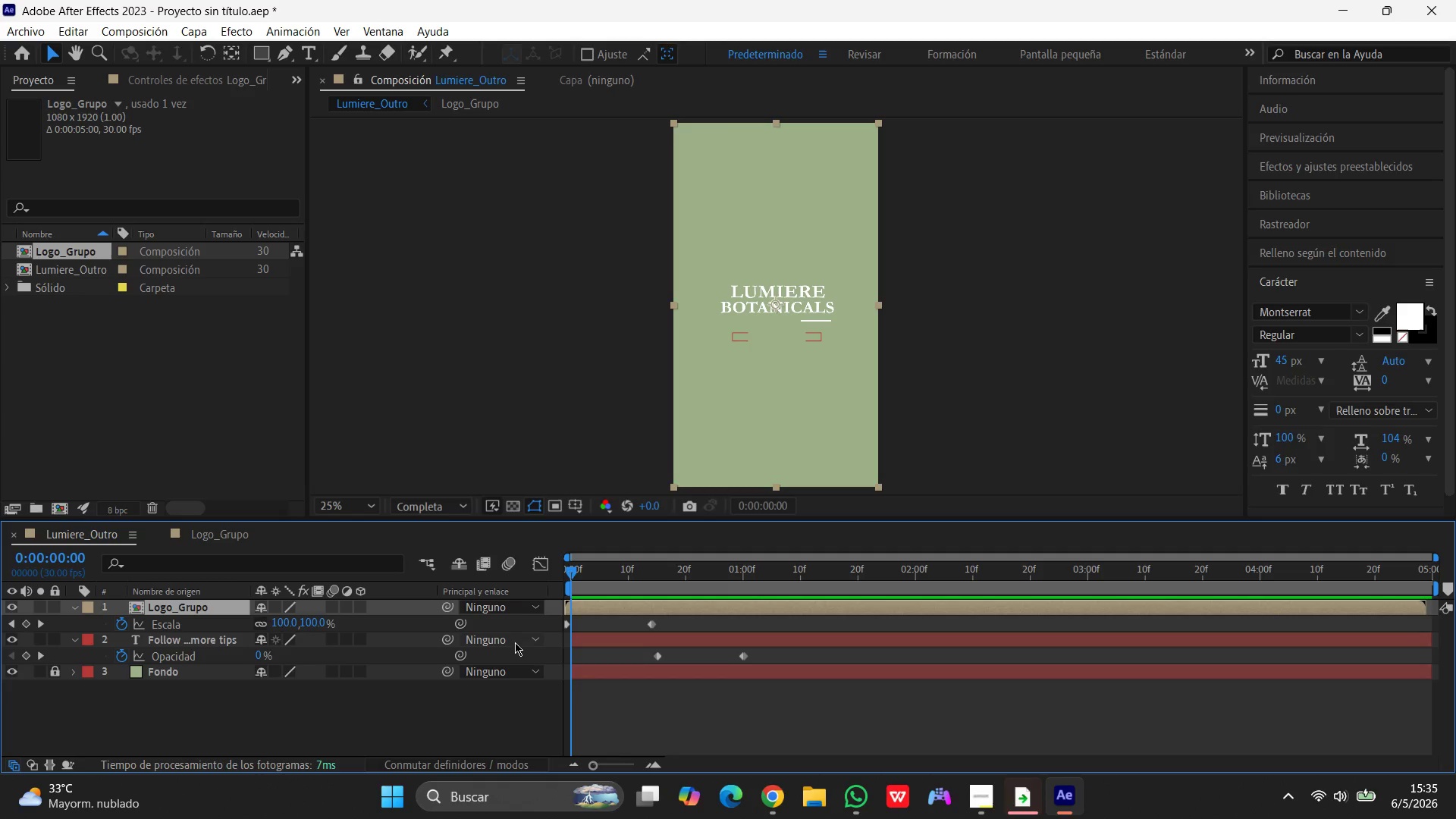 
wait(14.38)
 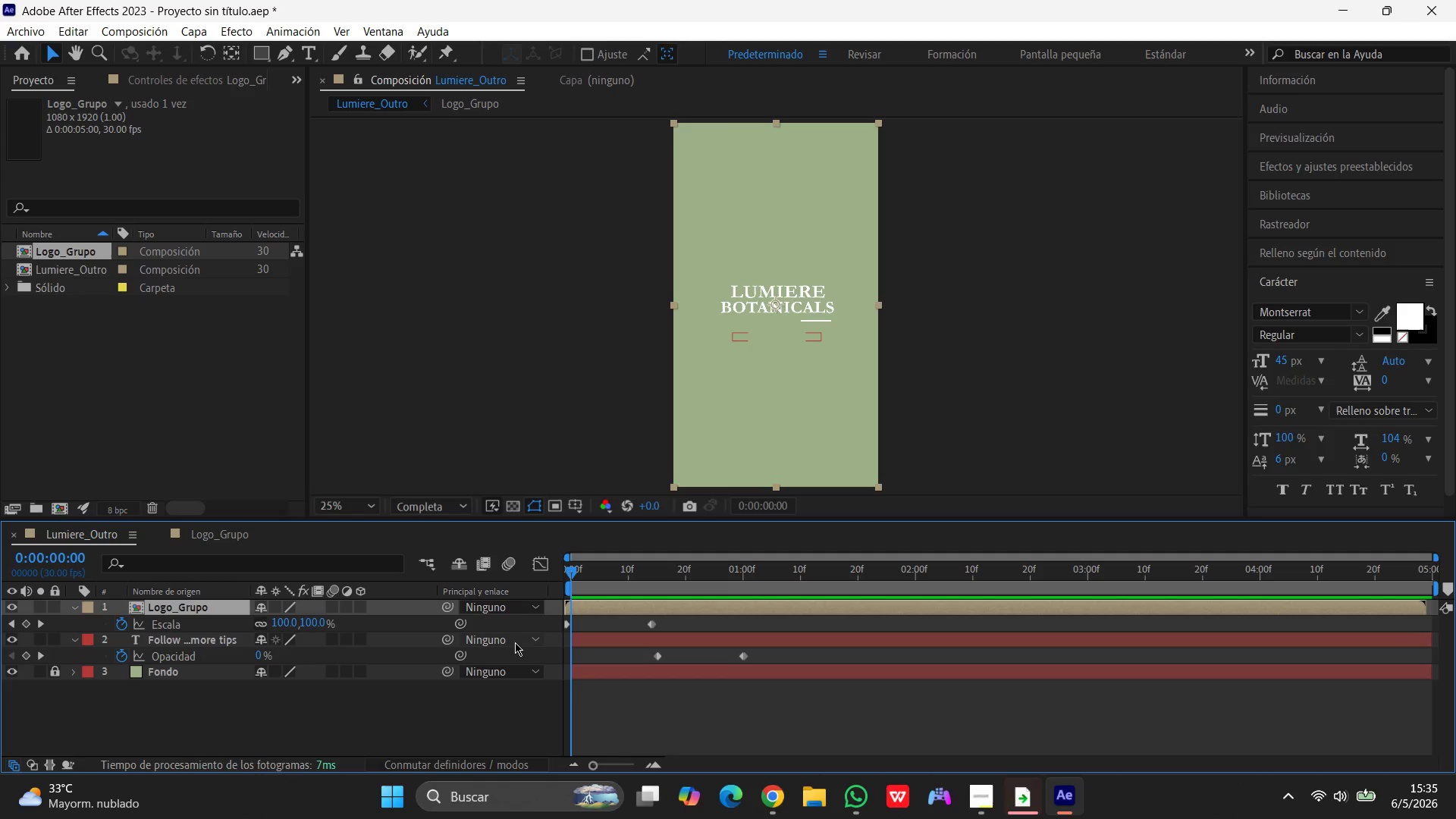 
mouse_move([548, 627])
 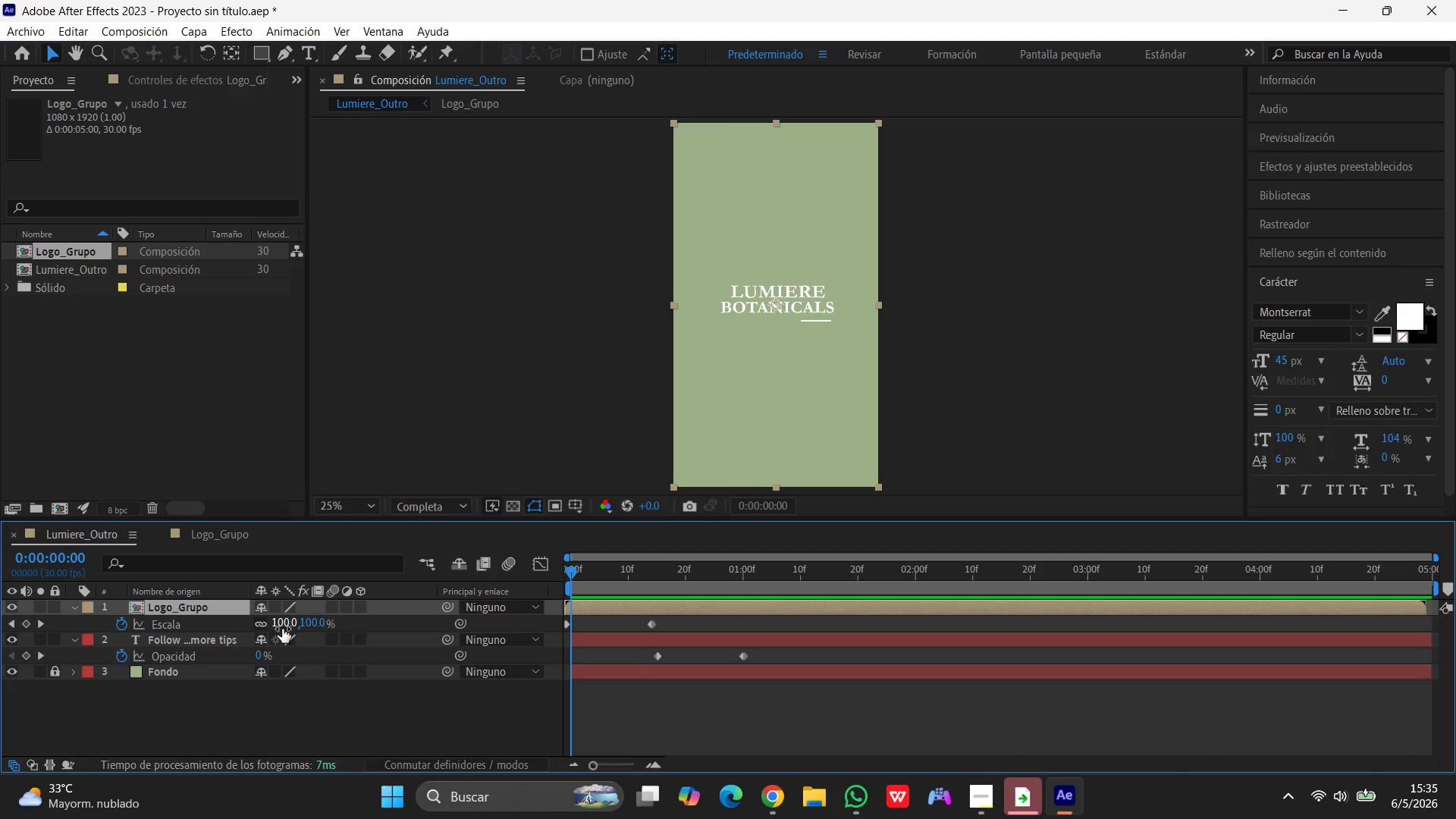 
left_click([282, 629])
 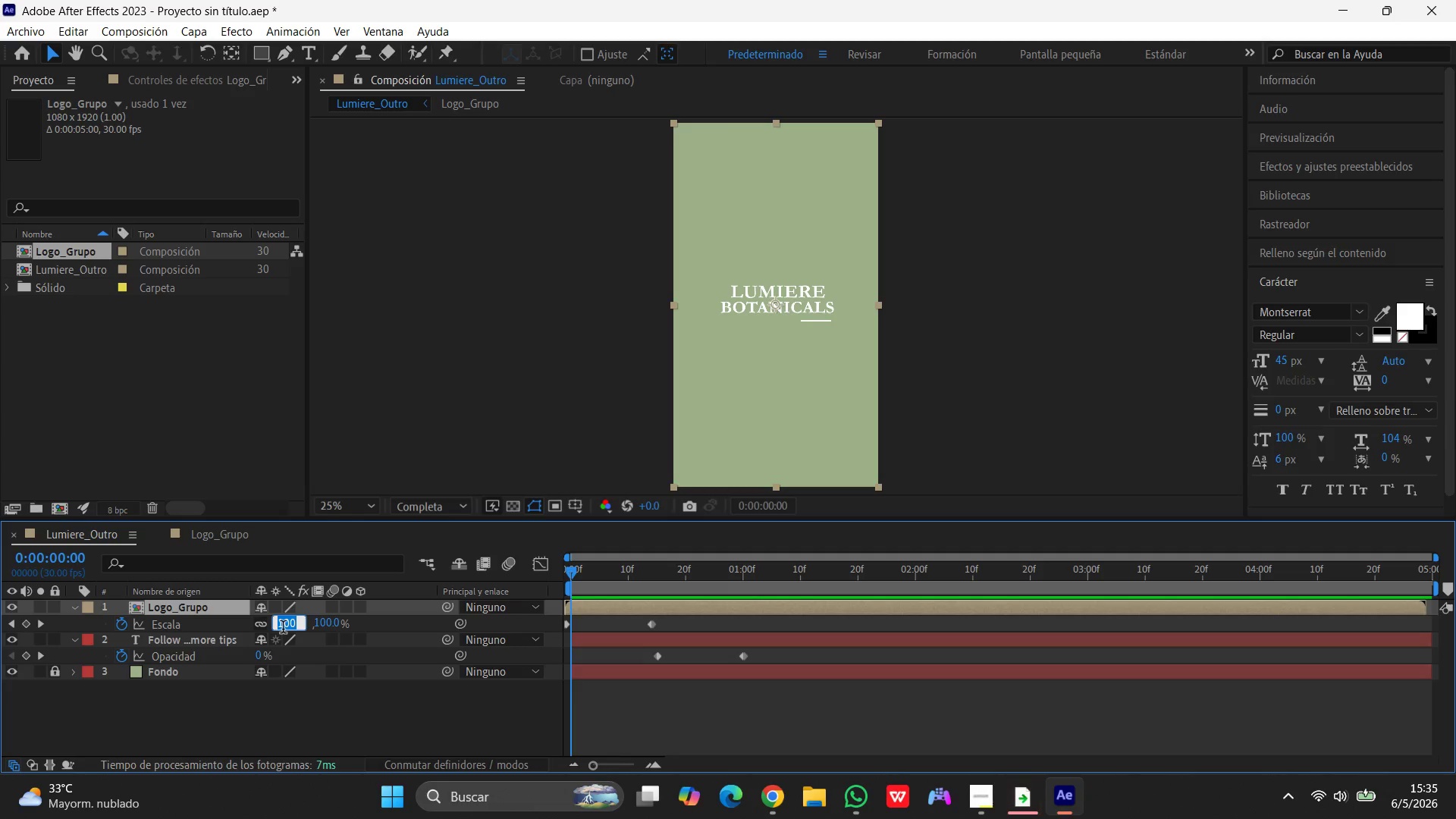 
key(Numpad9)
 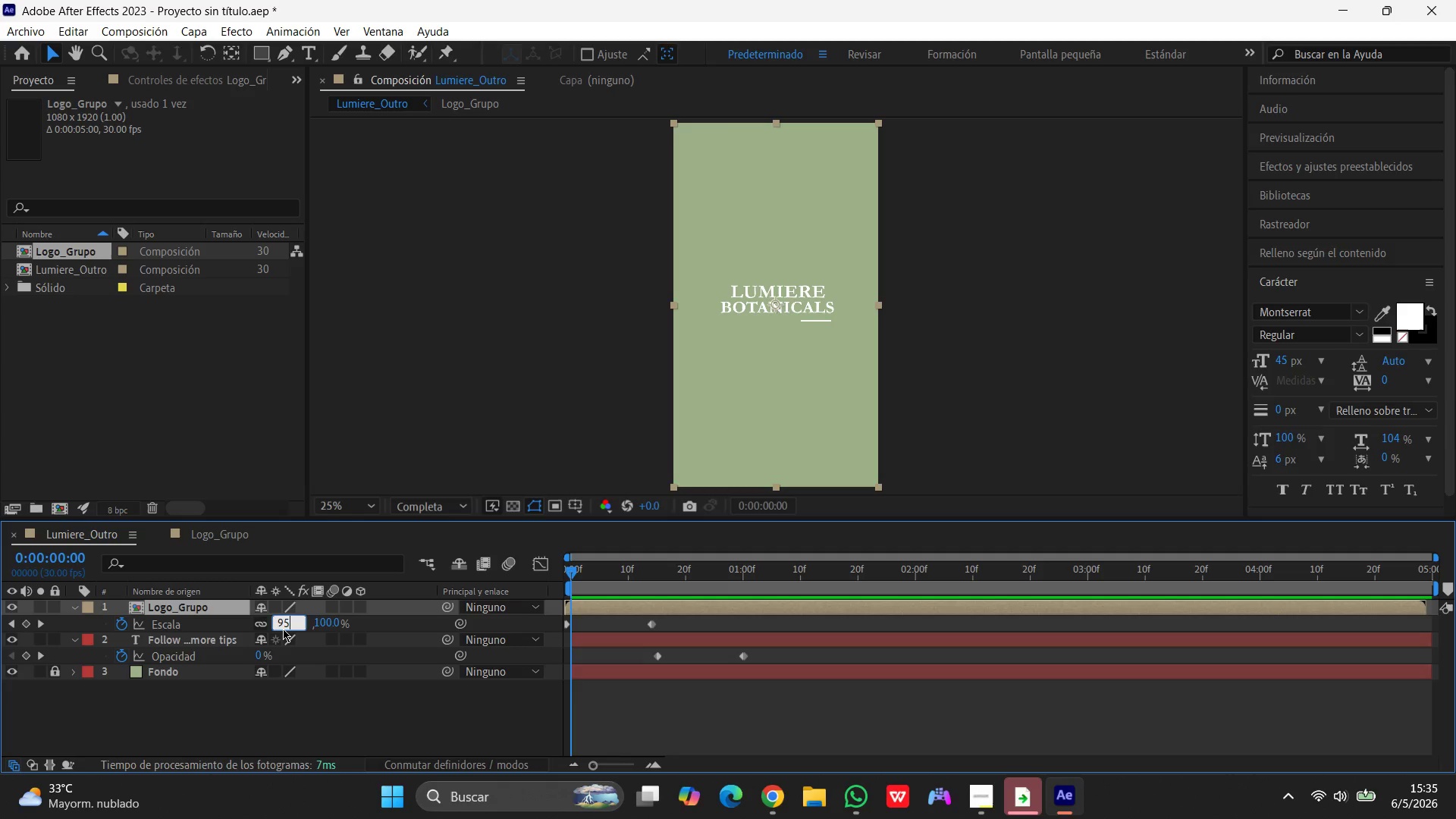 
key(Numpad5)
 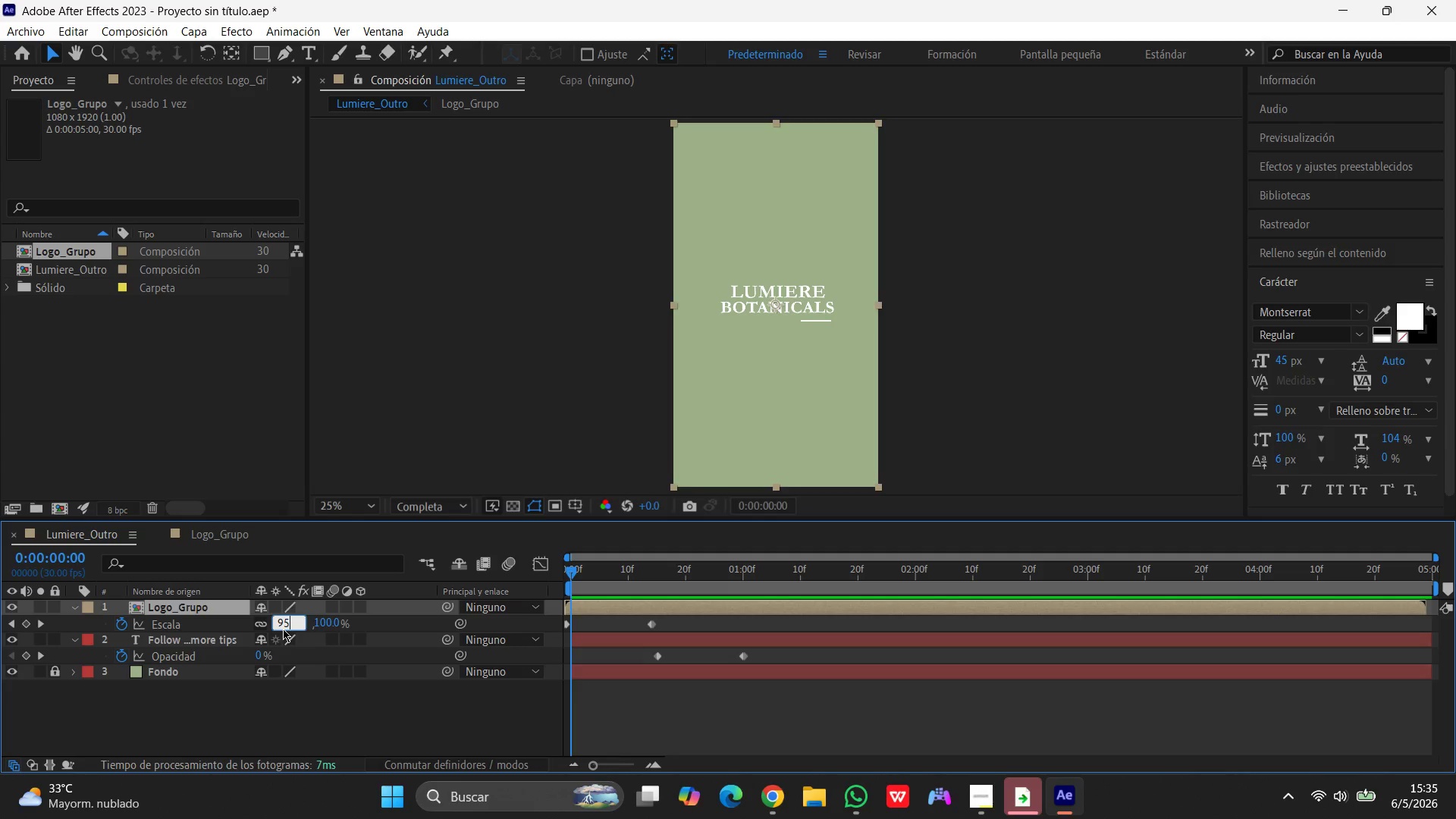 
key(Enter)
 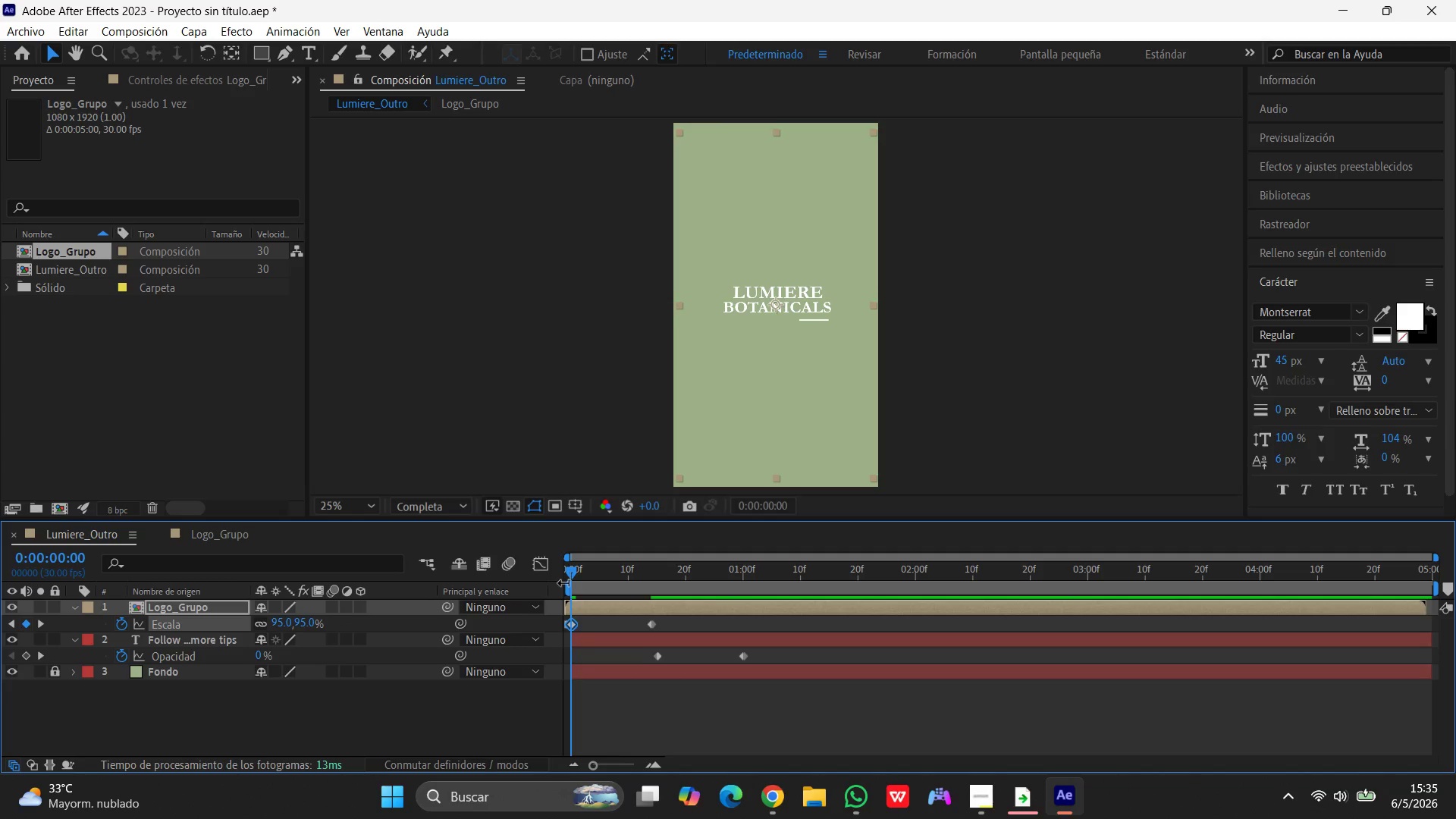 
left_click_drag(start_coordinate=[572, 576], to_coordinate=[657, 575])
 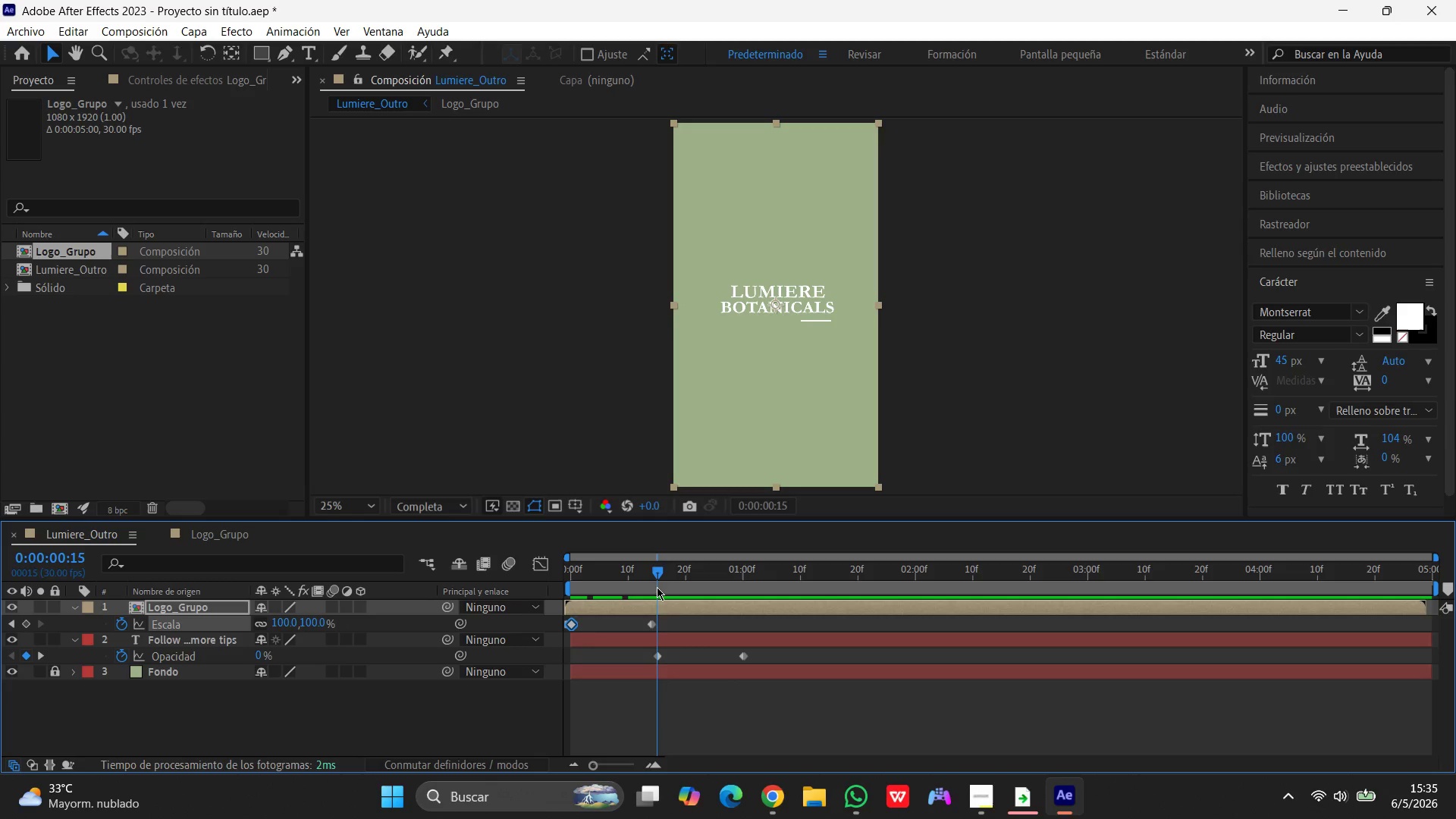 
mouse_move([674, 617])
 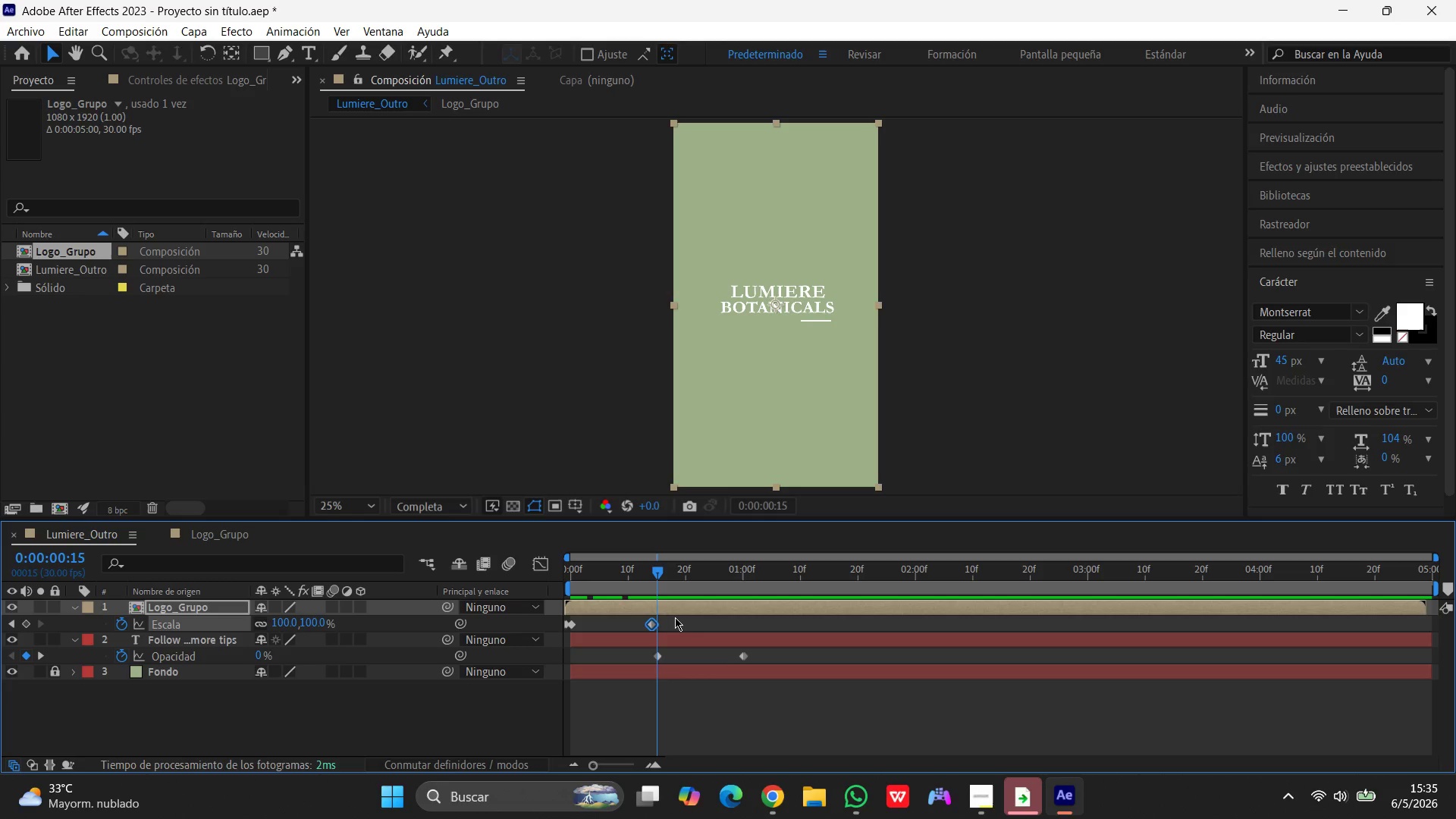 
key(Backspace)
 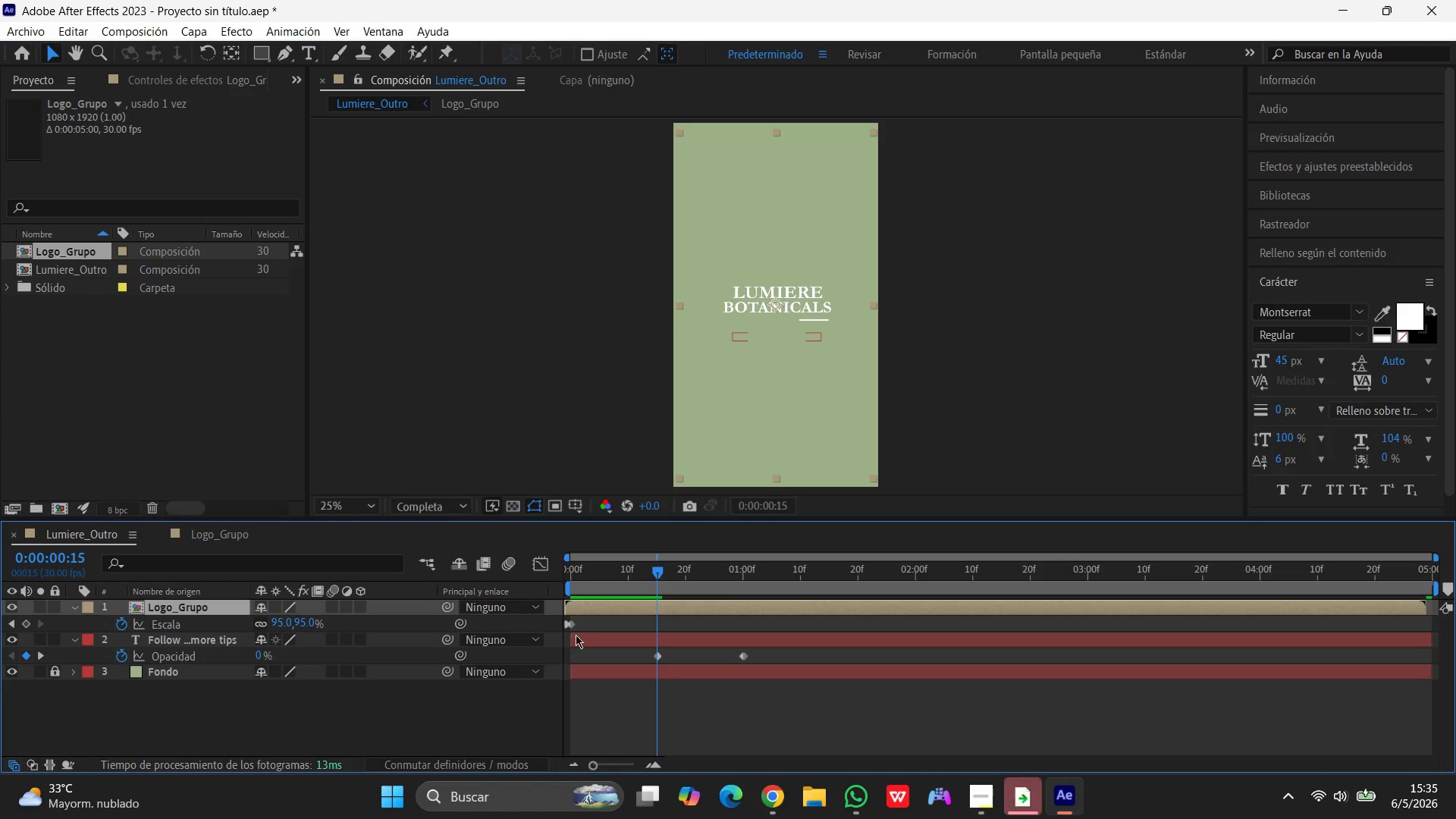 
left_click([570, 625])
 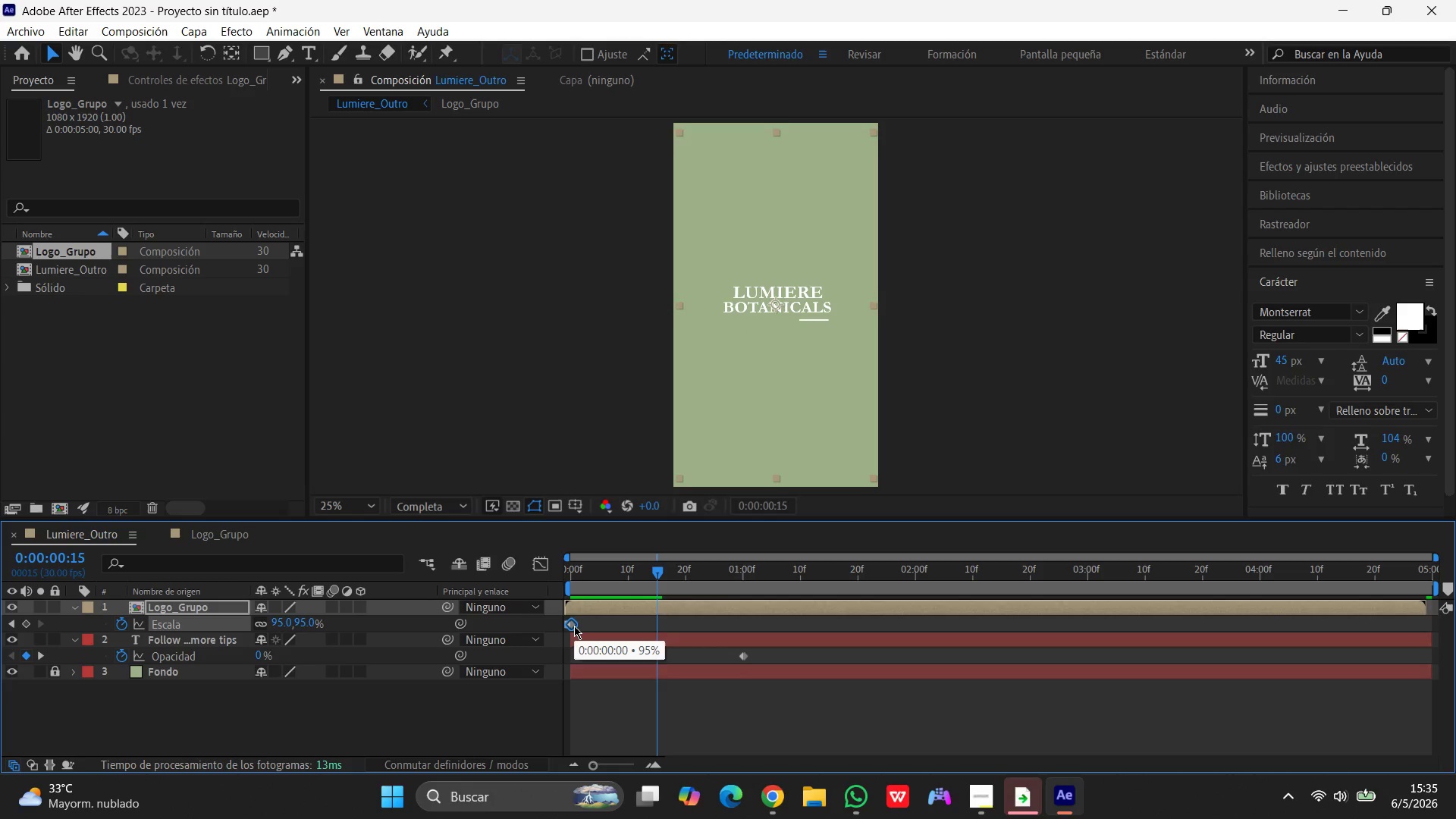 
key(Backspace)
 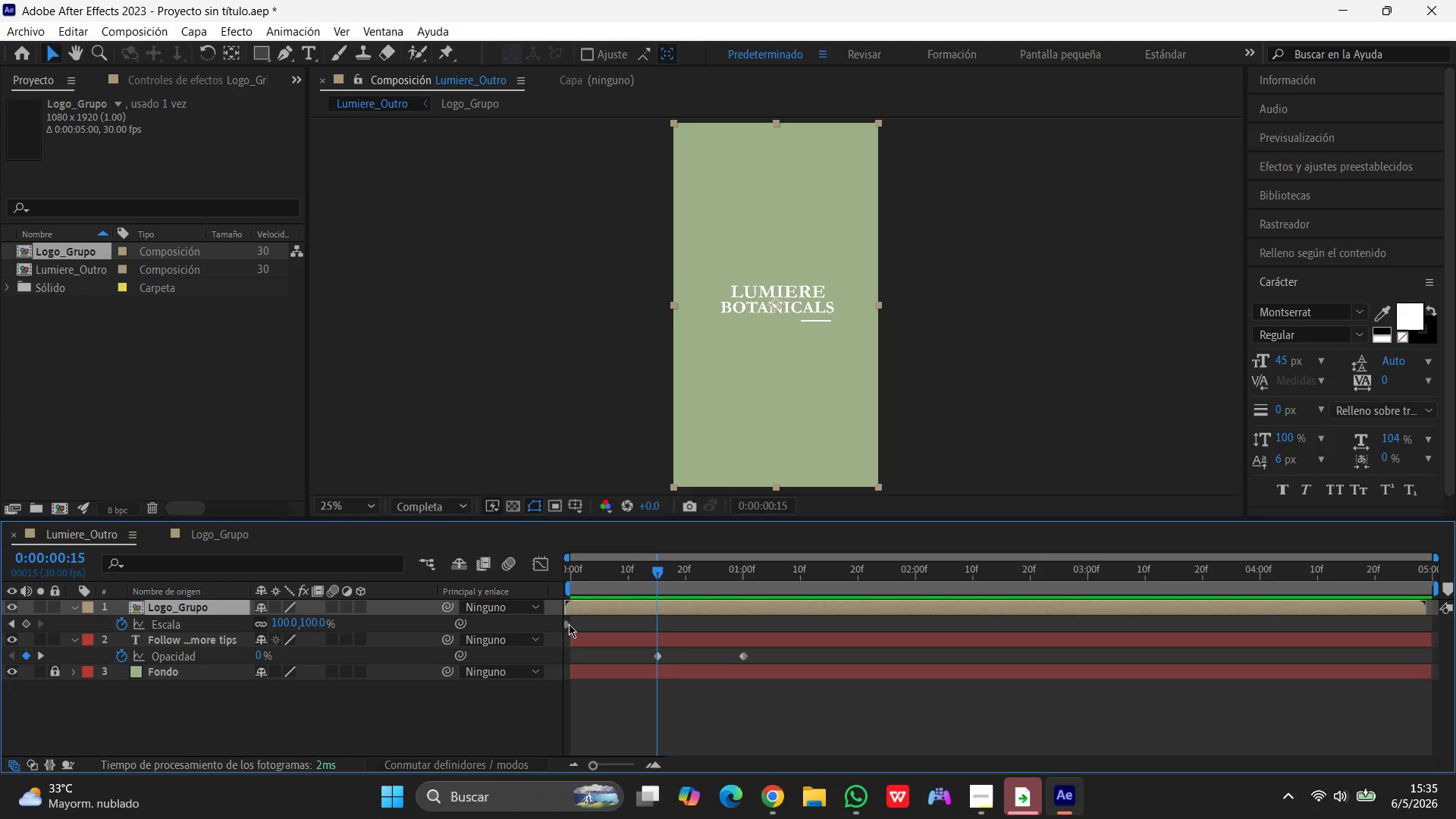 
left_click([565, 625])
 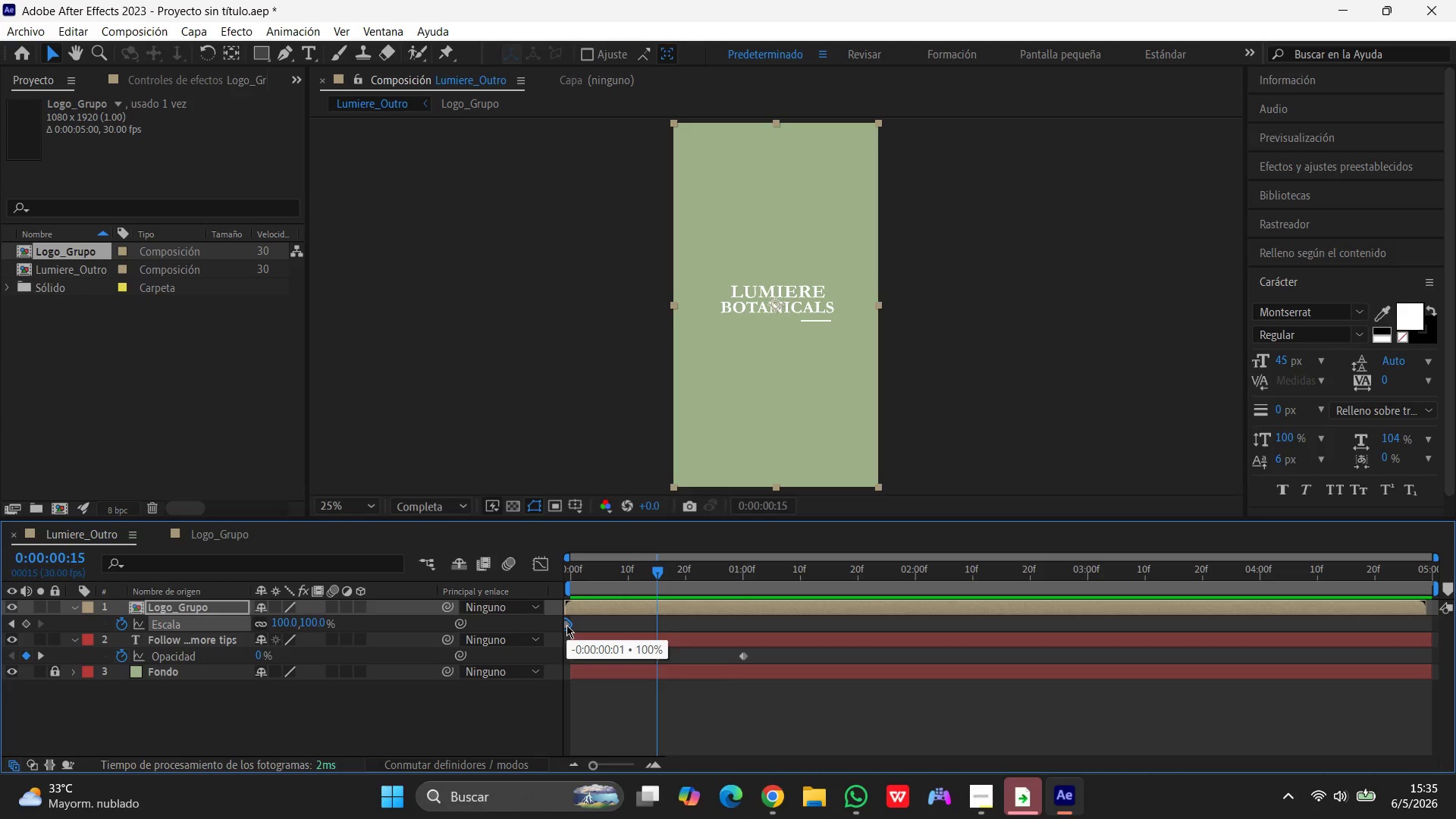 
key(Backspace)
 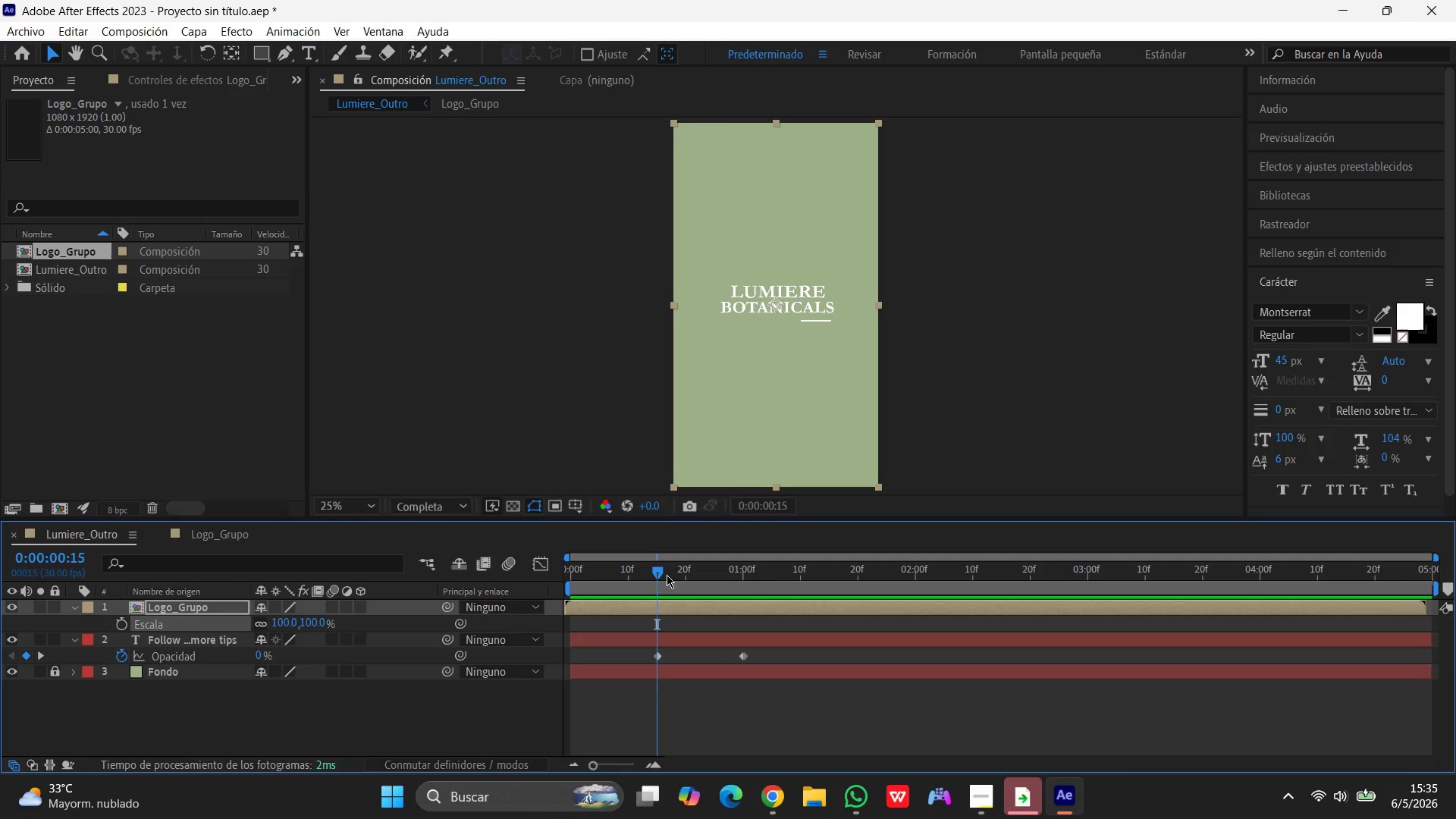 
left_click_drag(start_coordinate=[657, 573], to_coordinate=[403, 621])
 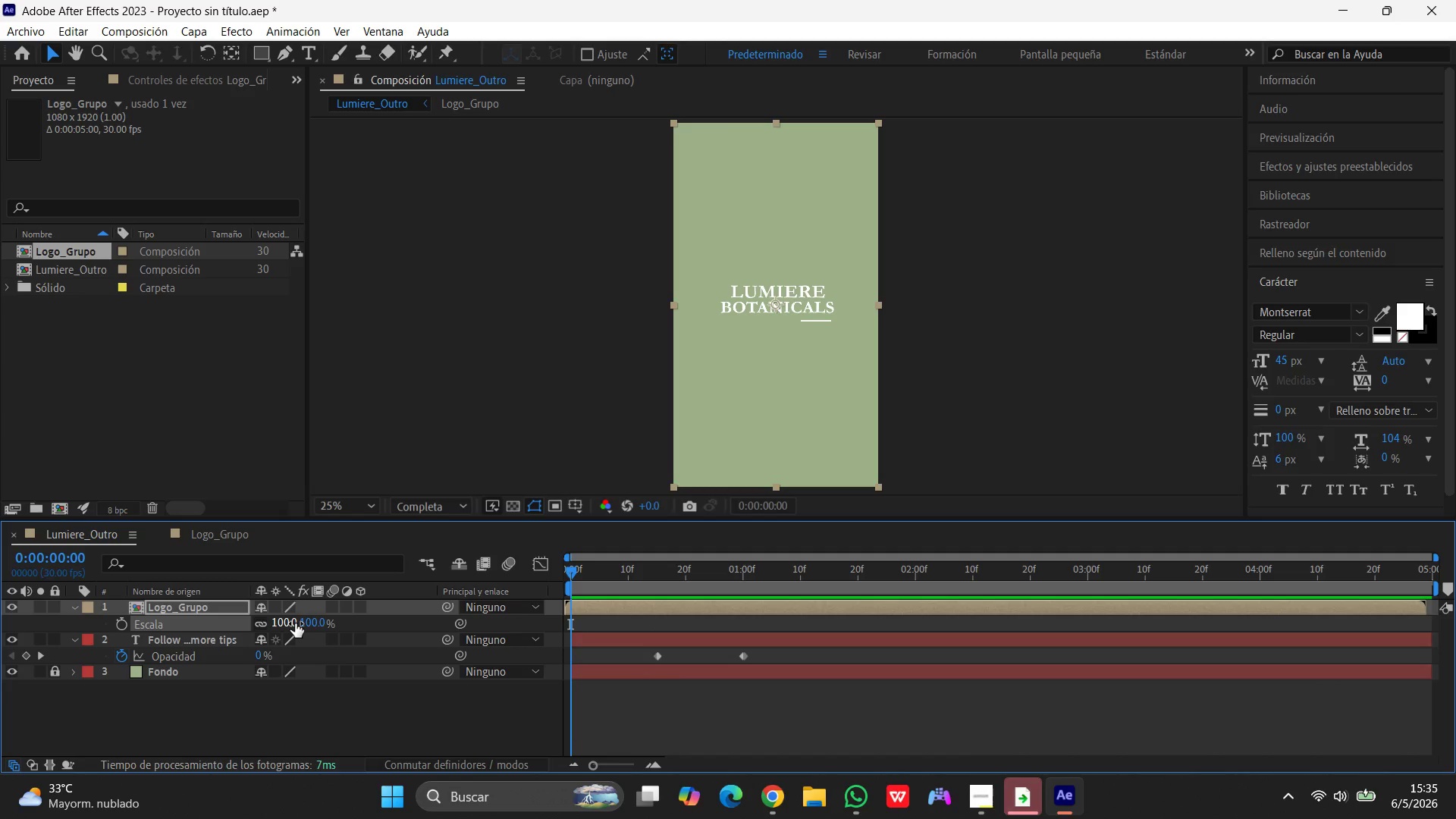 
left_click([295, 623])
 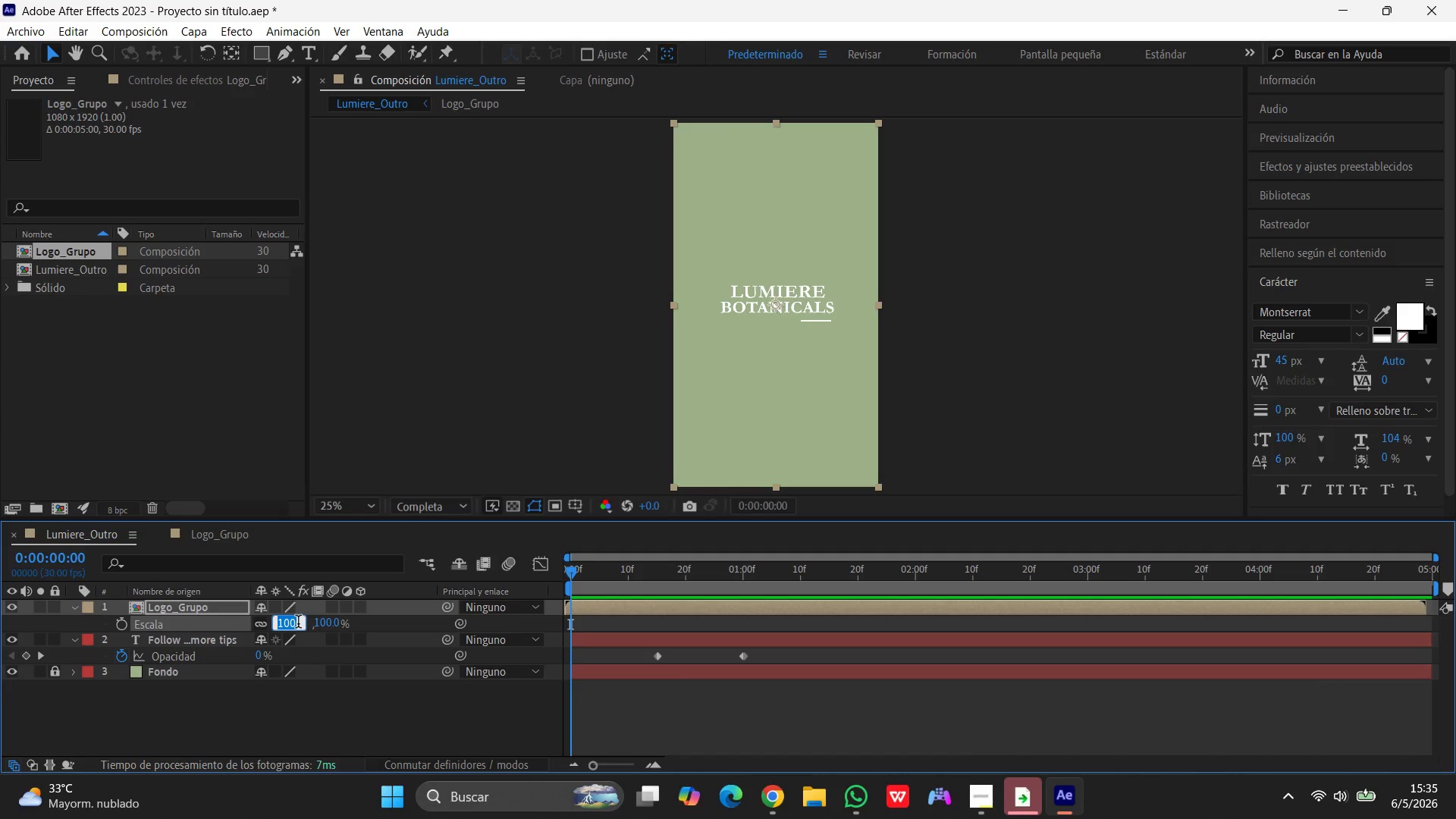 
key(Numpad9)
 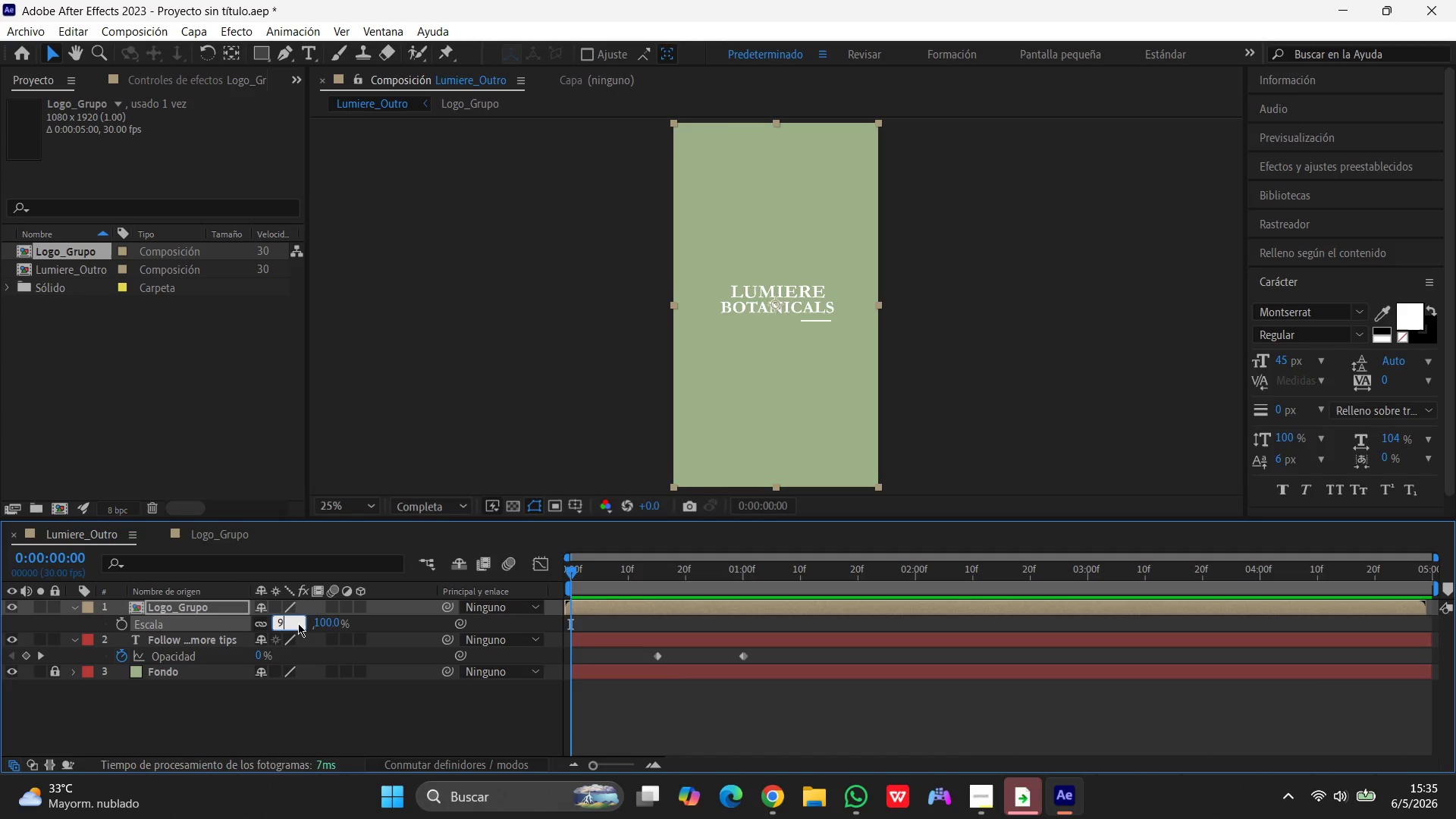 
key(Numpad5)
 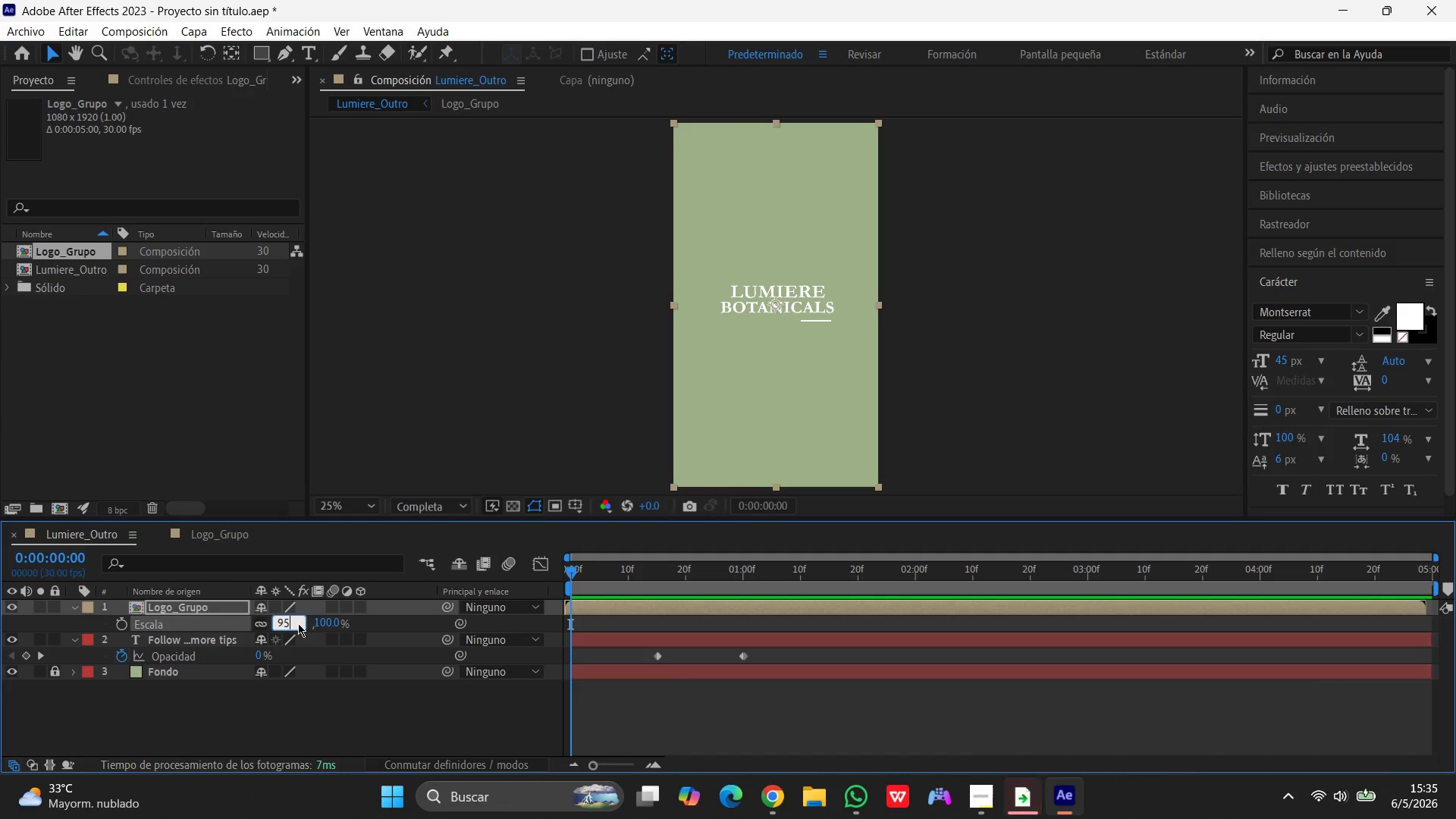 
key(Enter)
 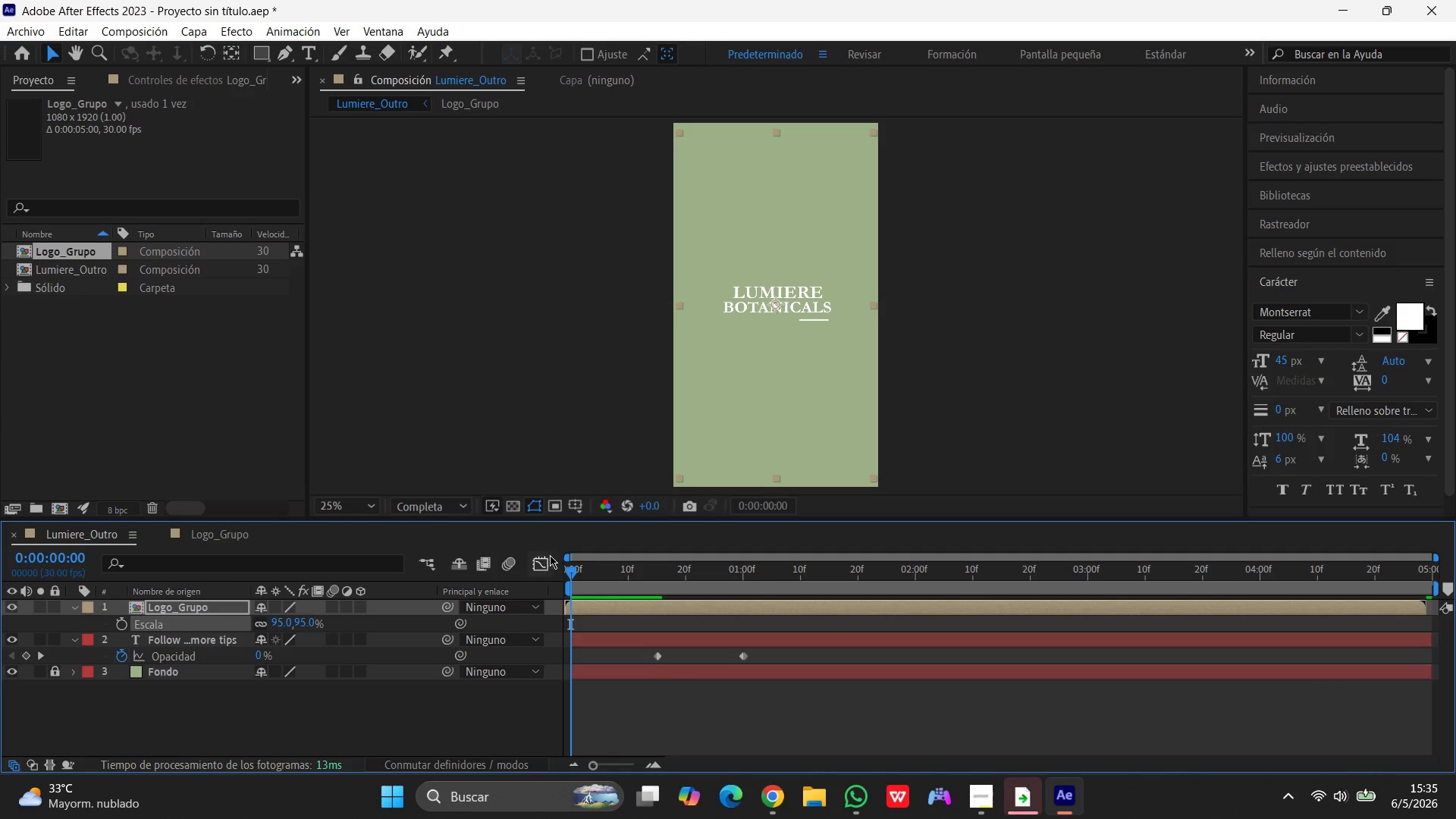 
left_click_drag(start_coordinate=[570, 571], to_coordinate=[656, 582])
 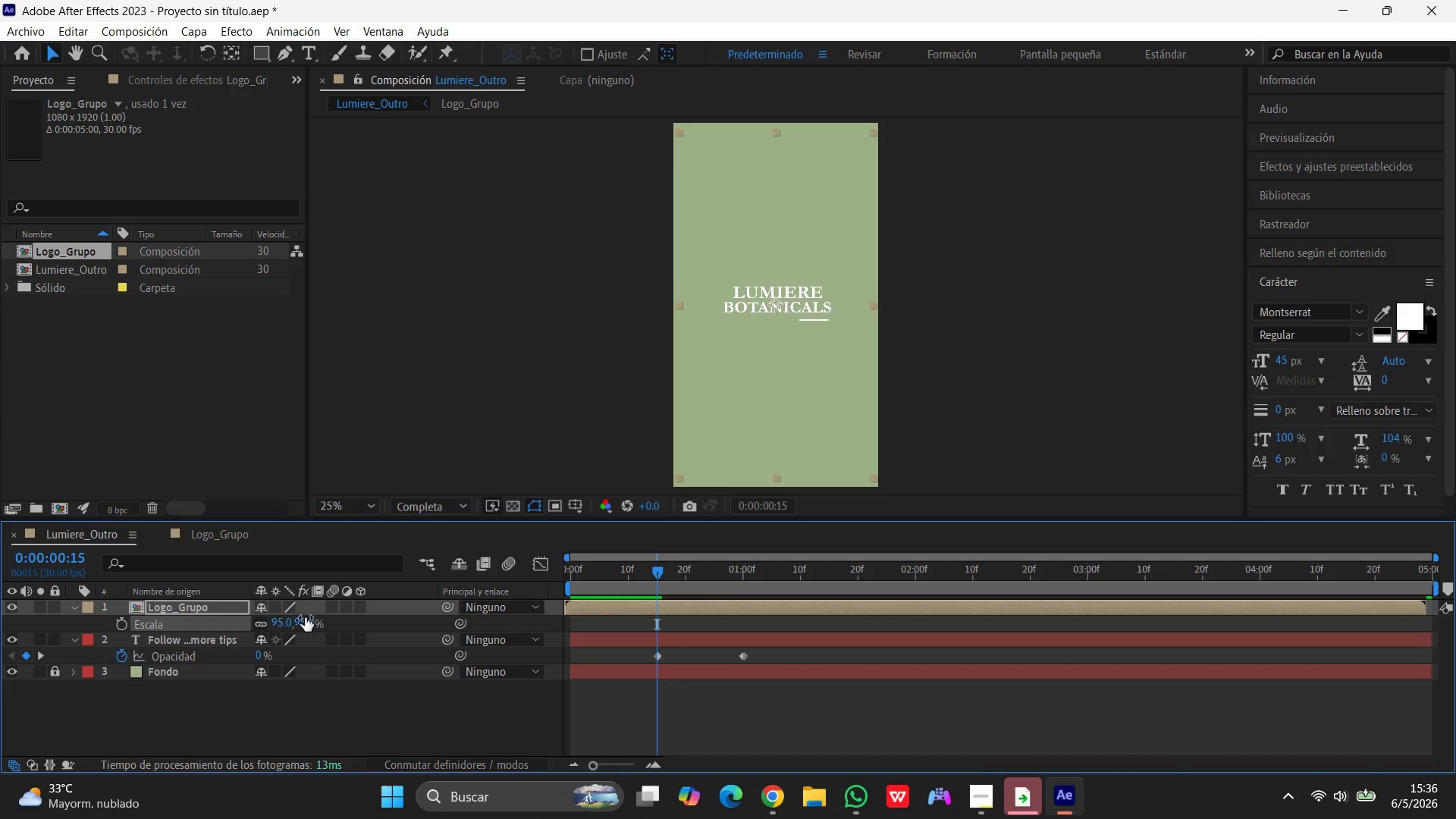 
left_click([318, 618])
 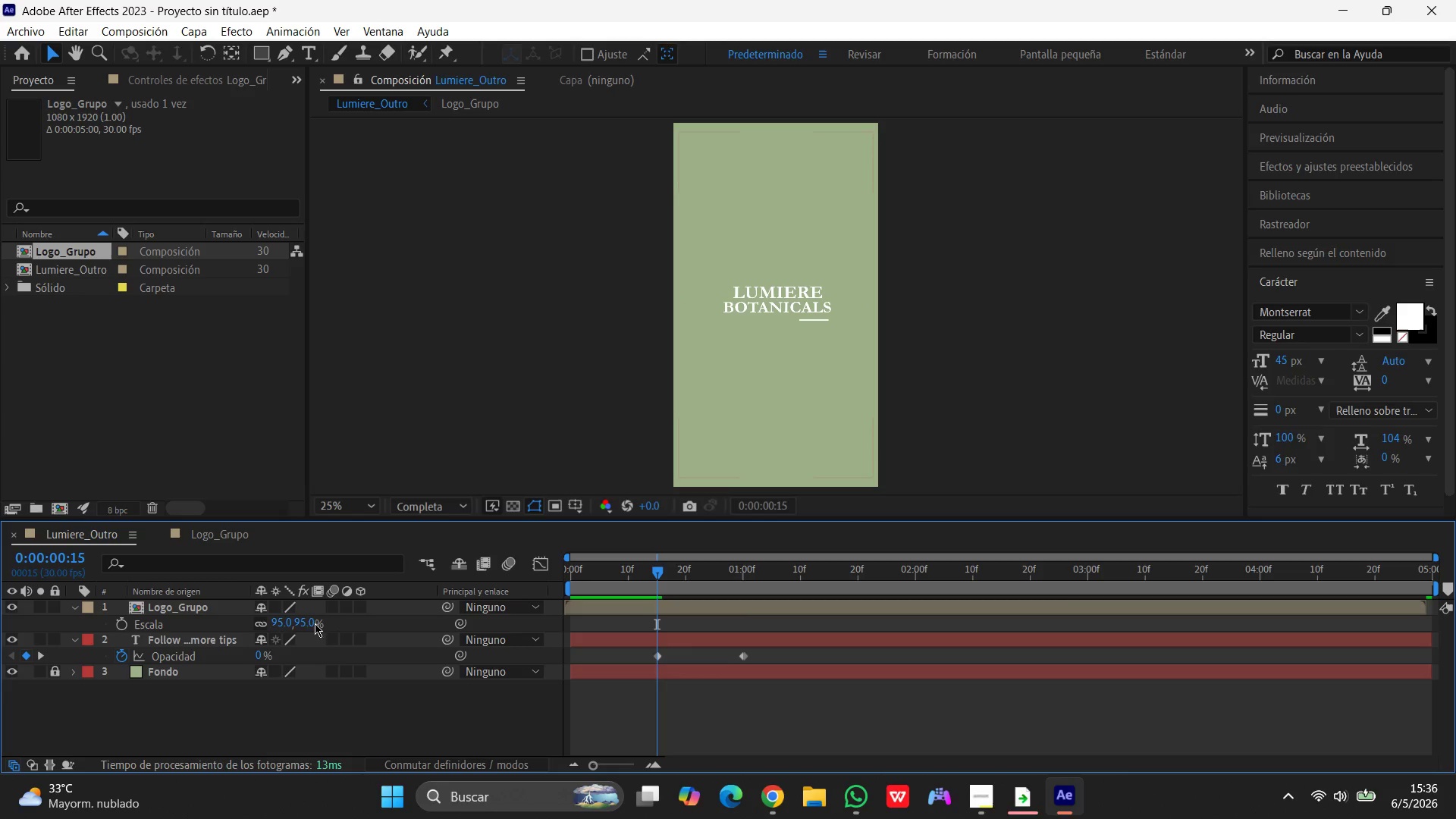 
left_click([314, 624])
 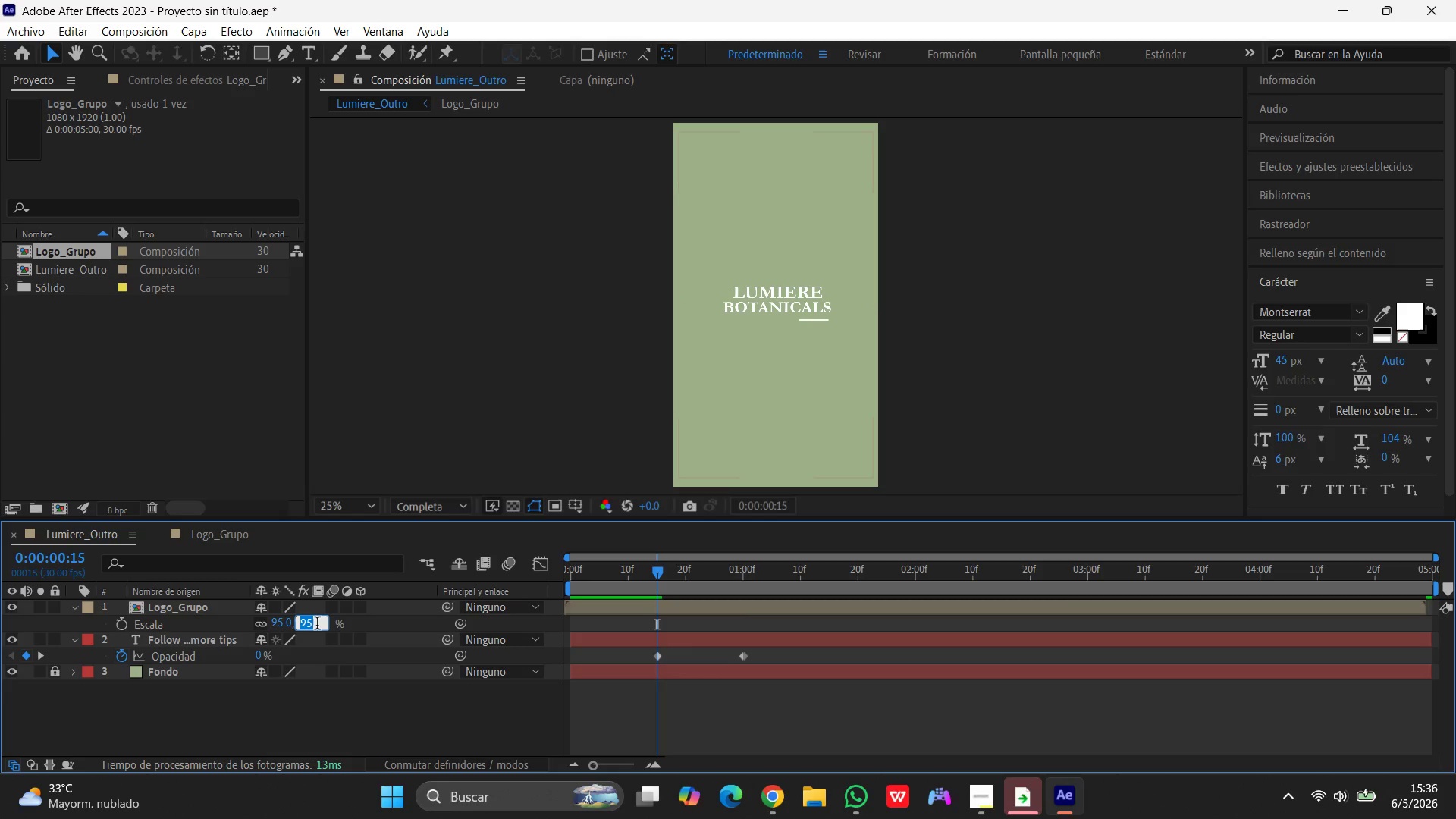 
key(Numpad1)
 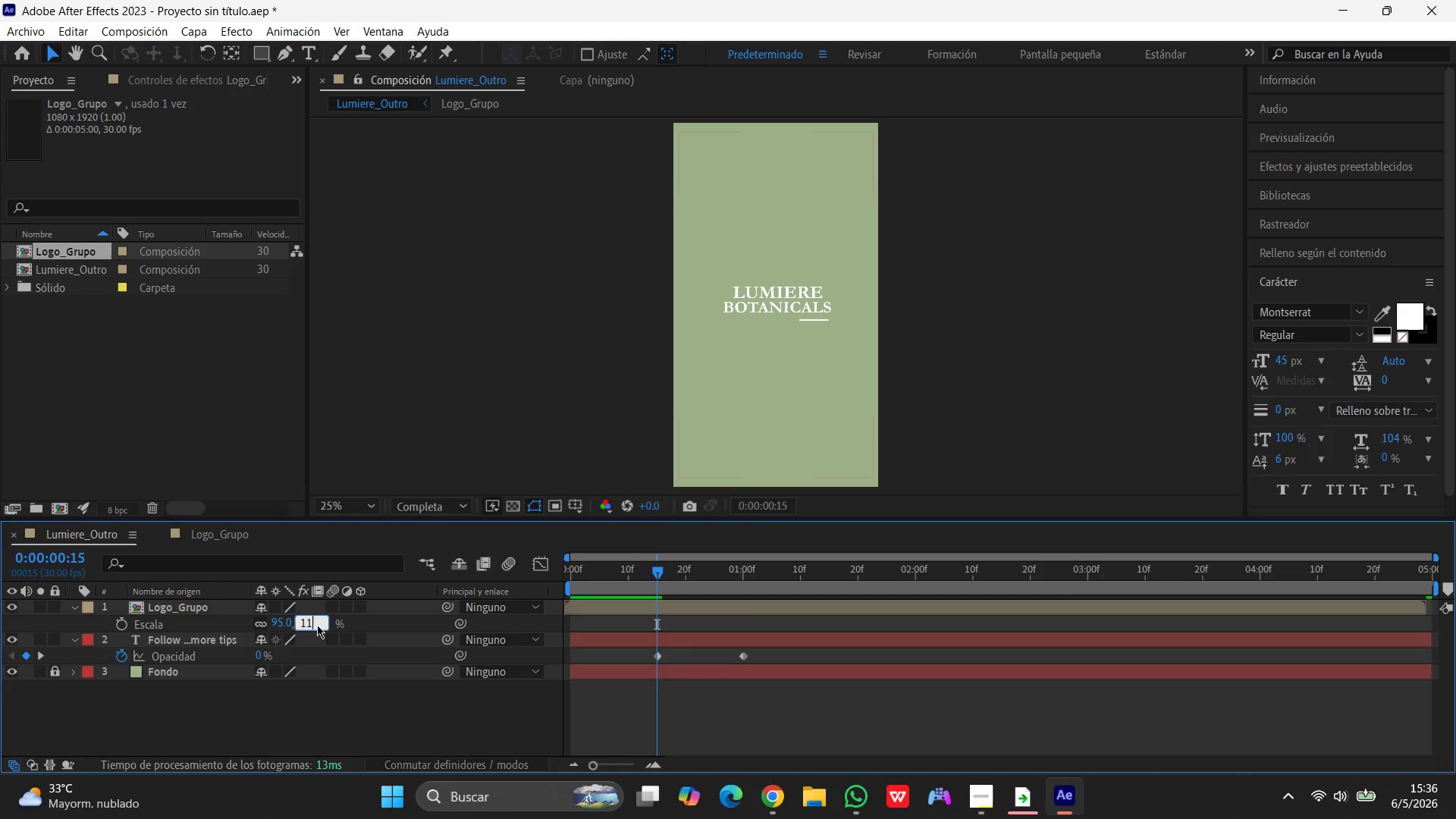 
key(Numpad1)
 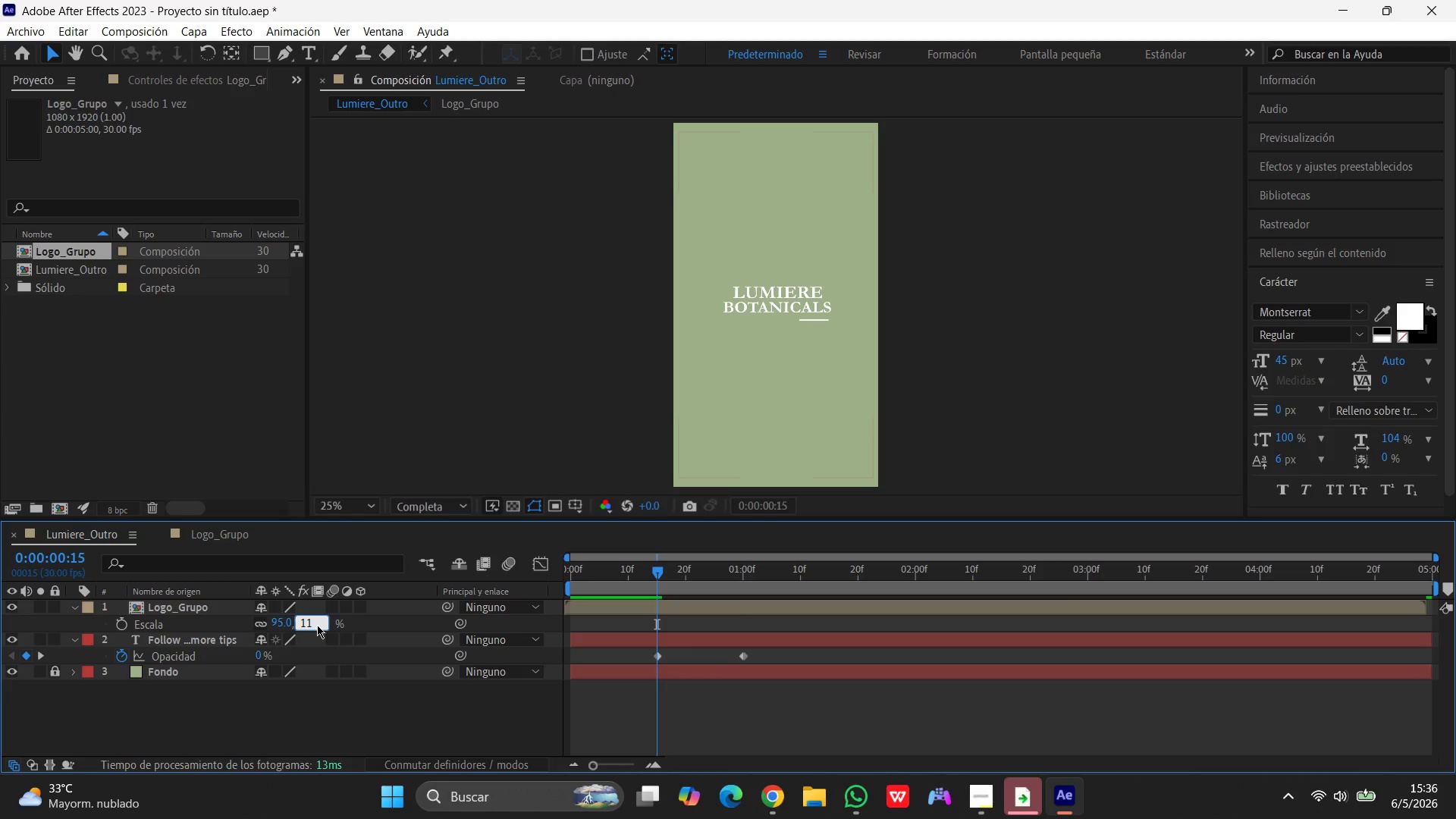 
key(Backspace)
 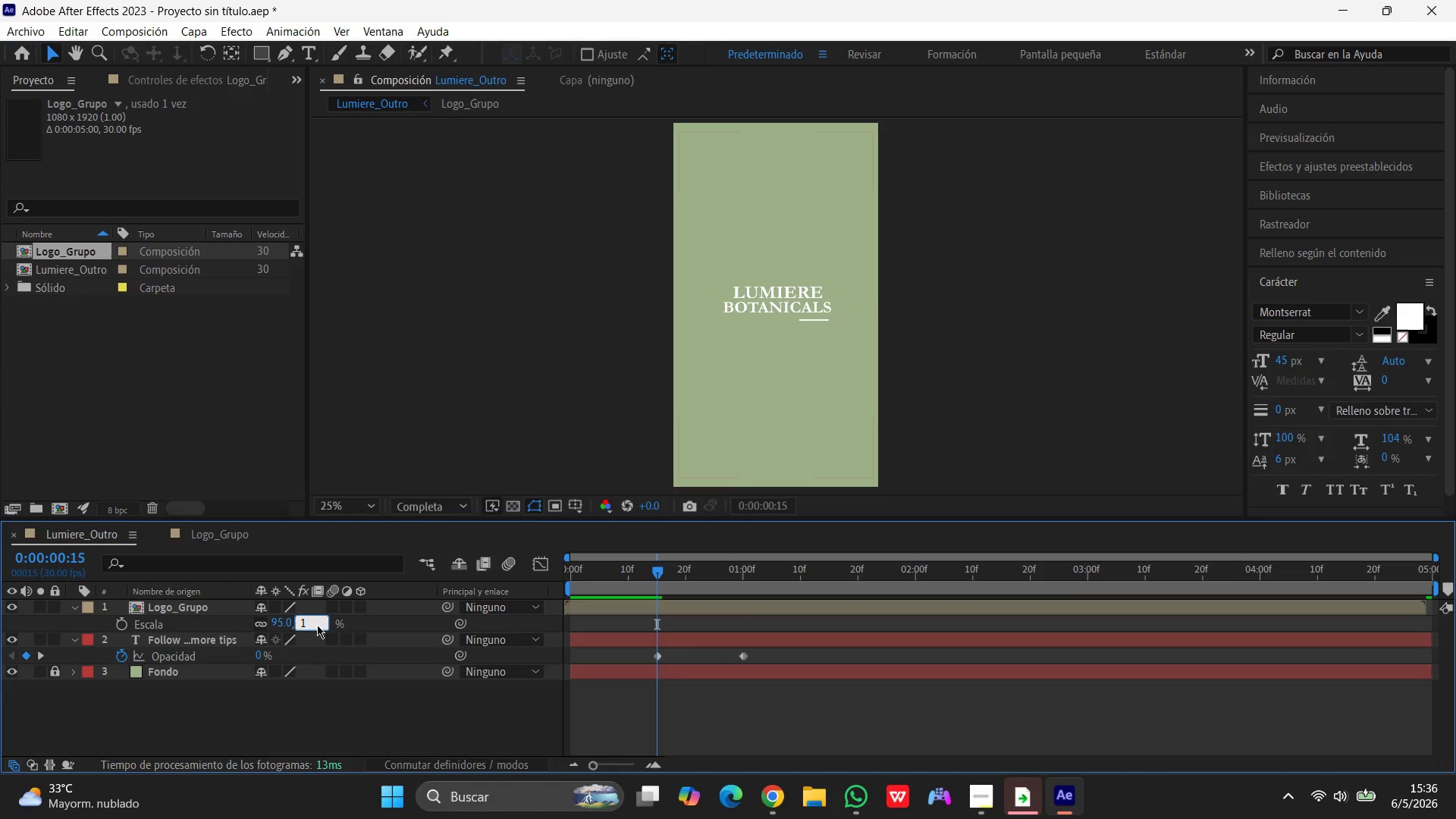 
key(Numpad0)
 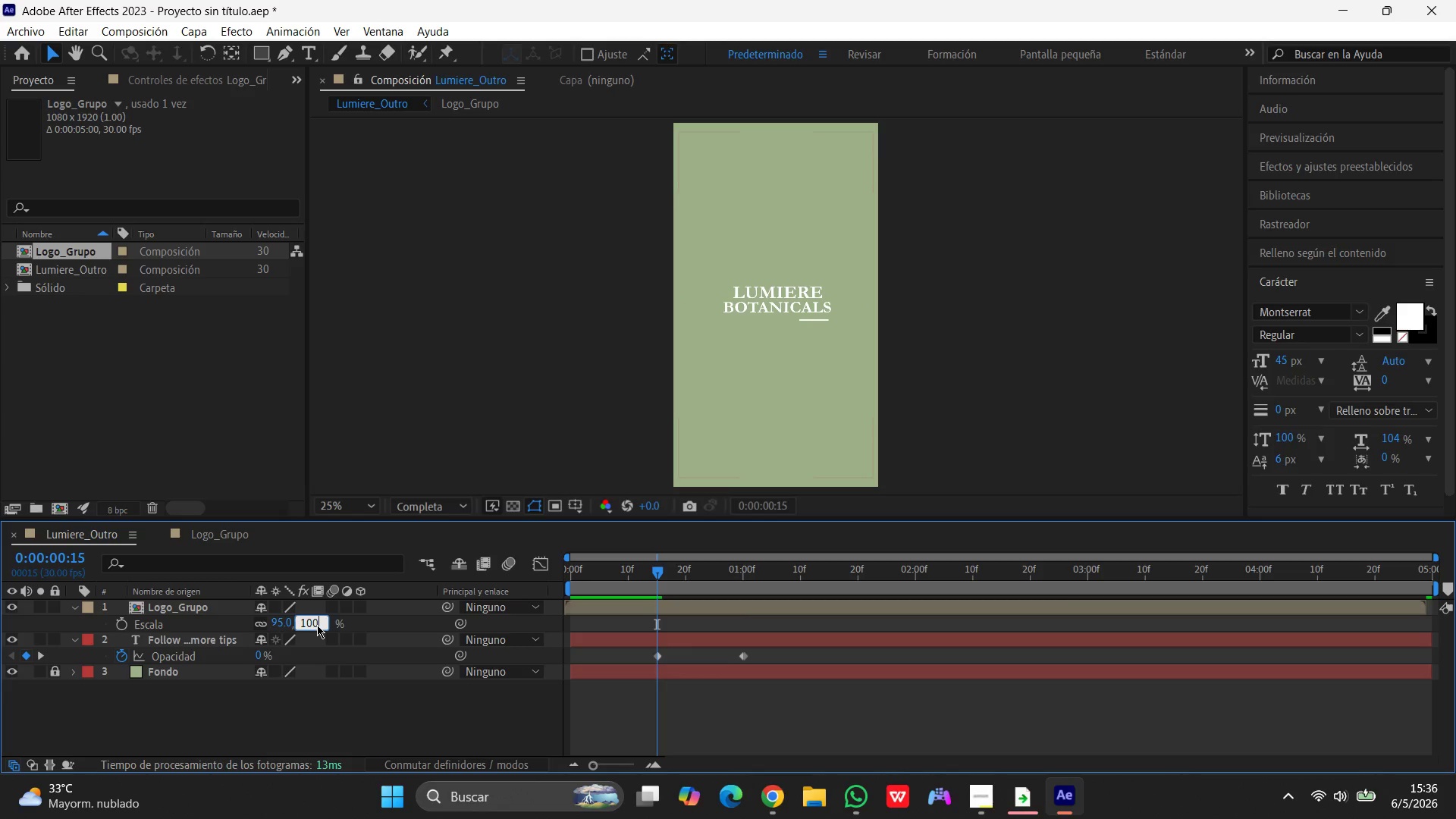 
key(Numpad0)
 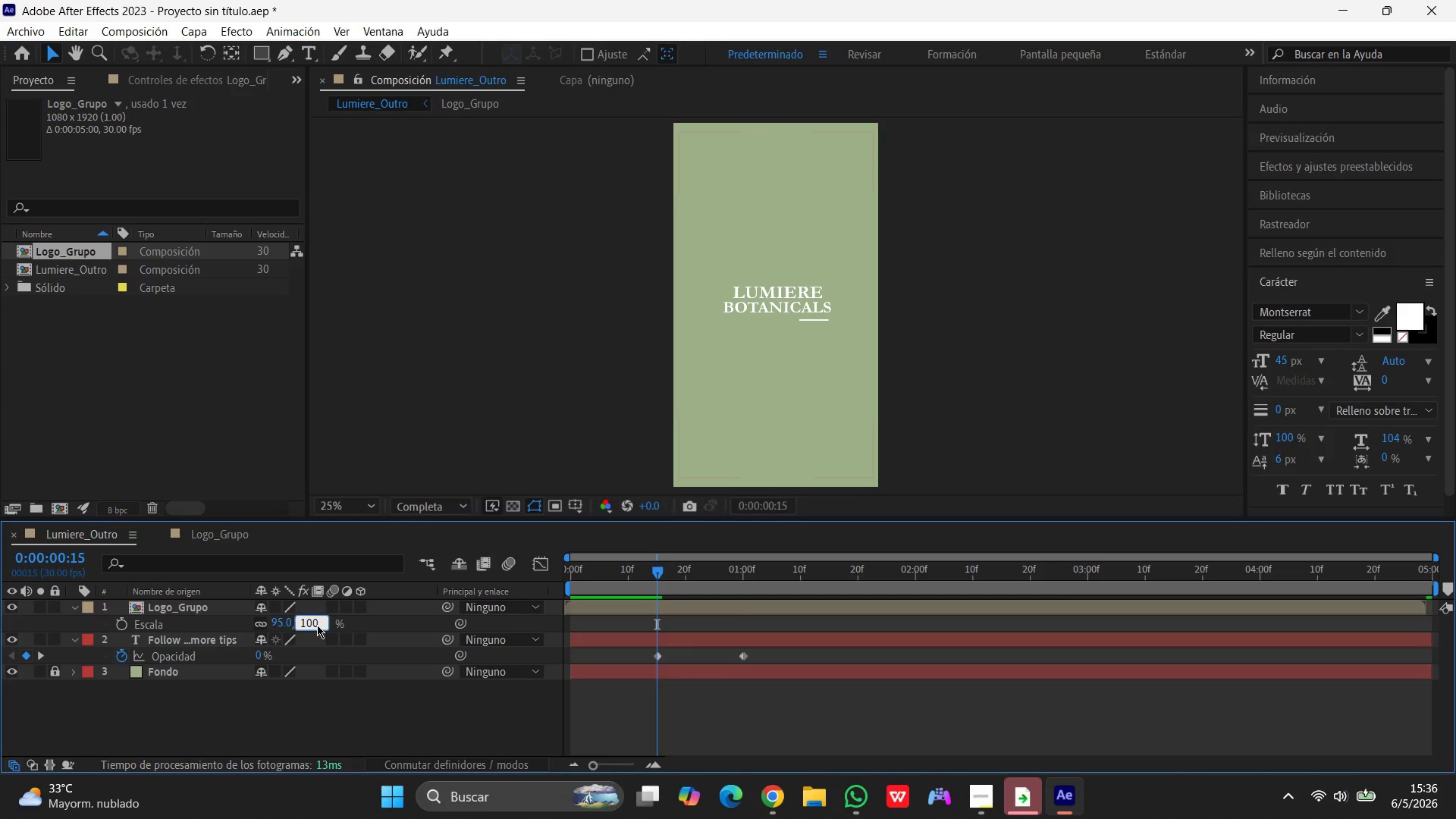 
key(Enter)
 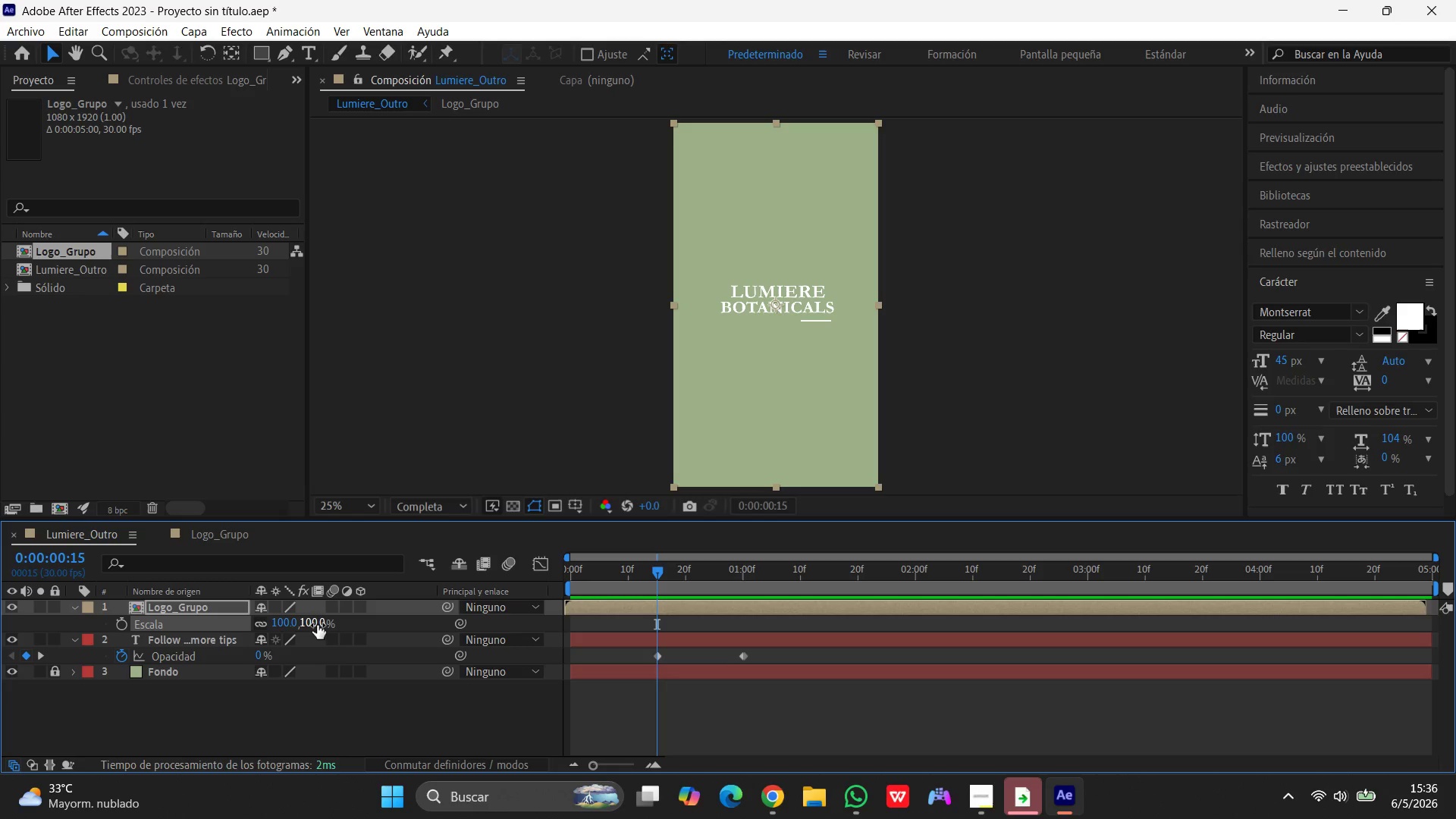 
wait(10.14)
 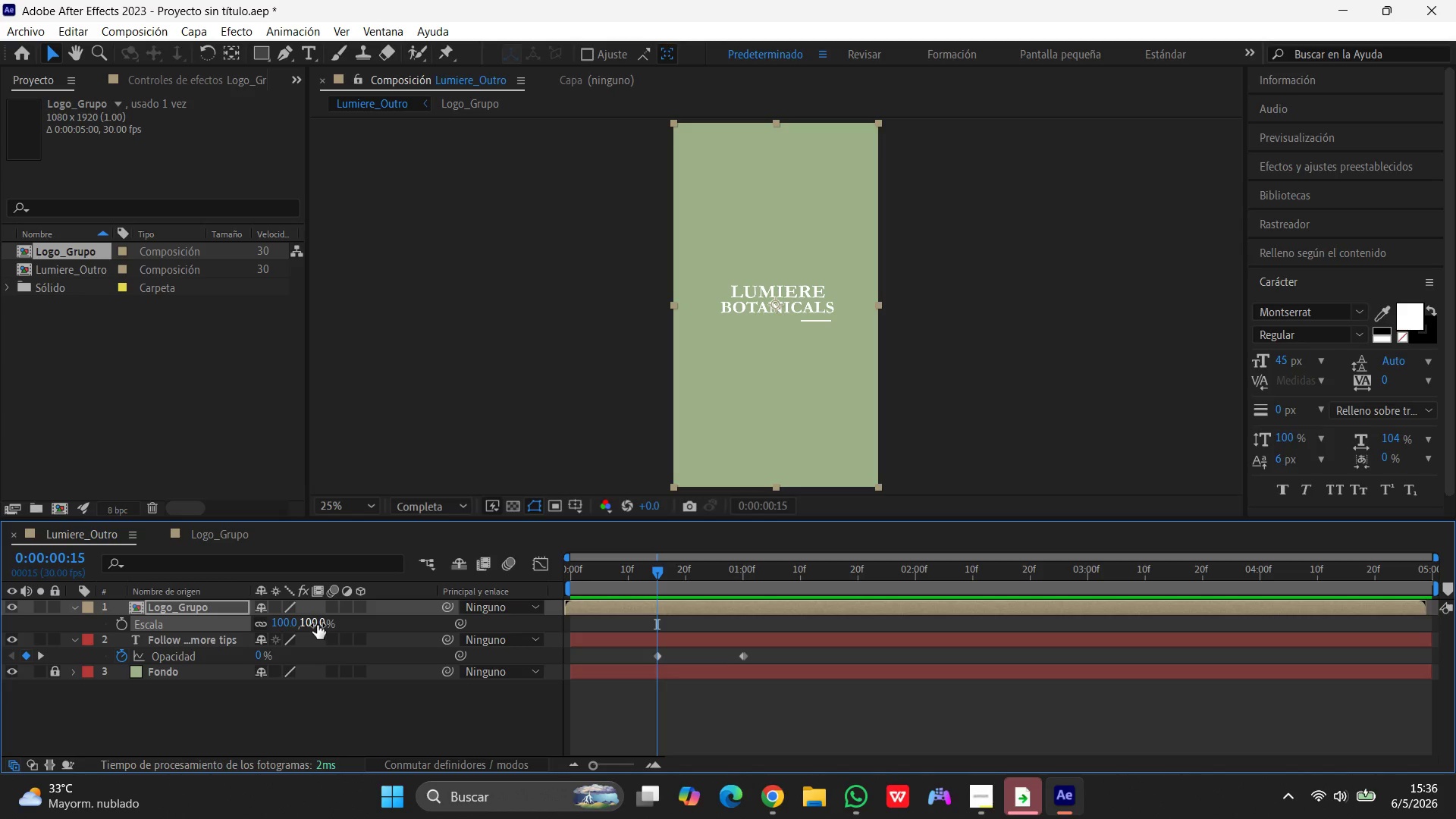 
key(Control+Z)
 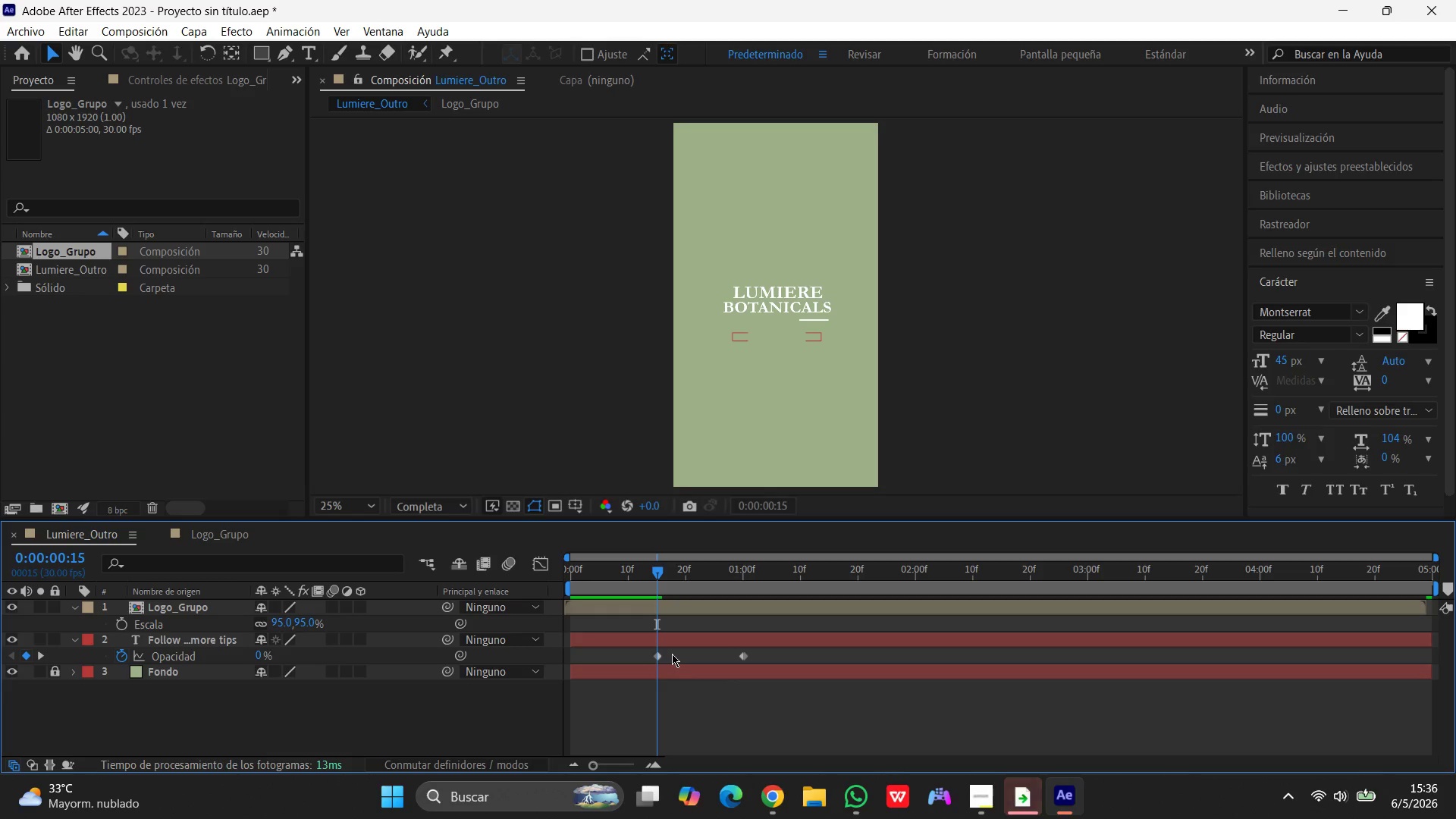 
key(Control+Z)
 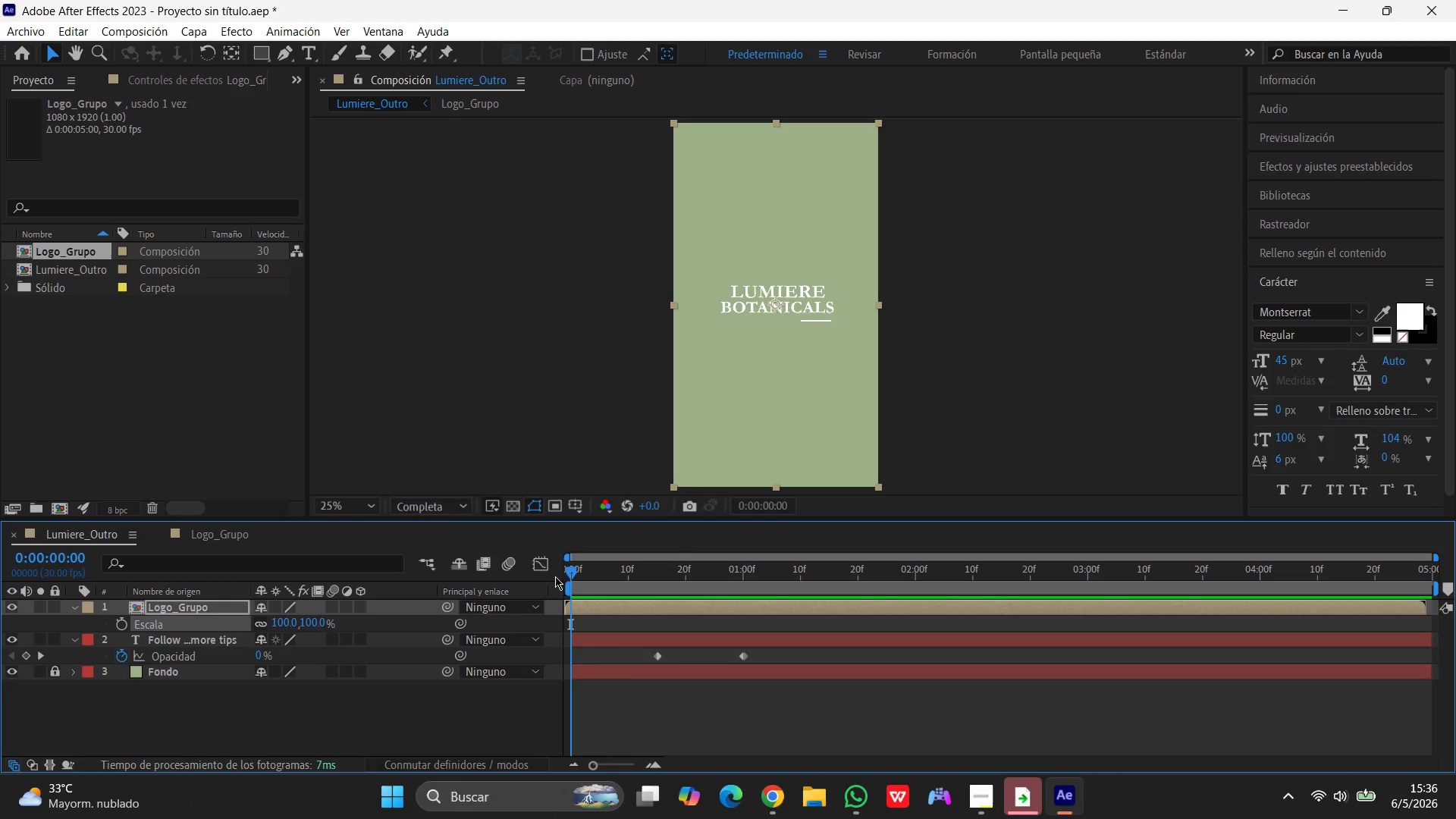 
left_click_drag(start_coordinate=[566, 573], to_coordinate=[560, 573])
 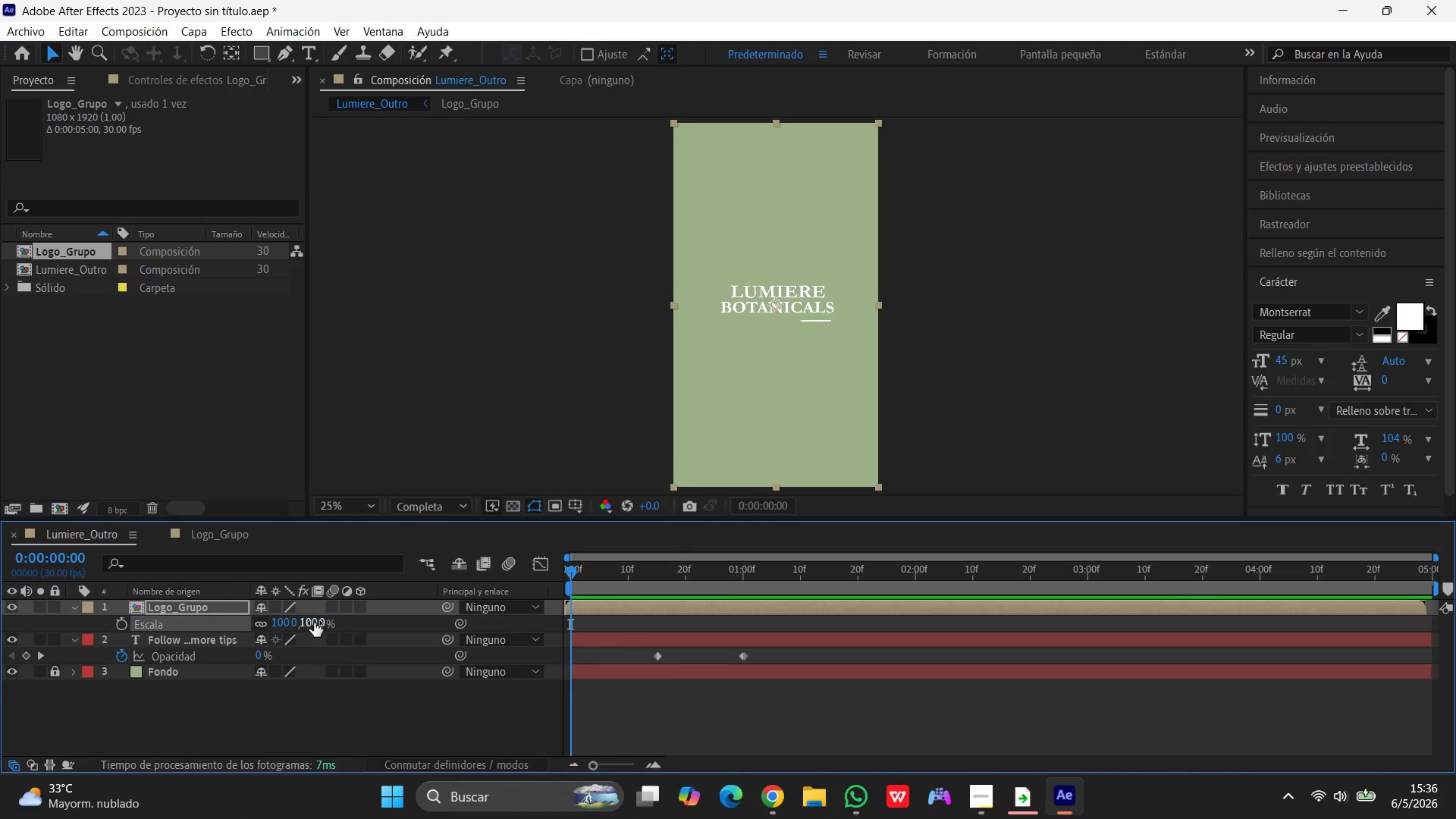 
left_click([290, 621])
 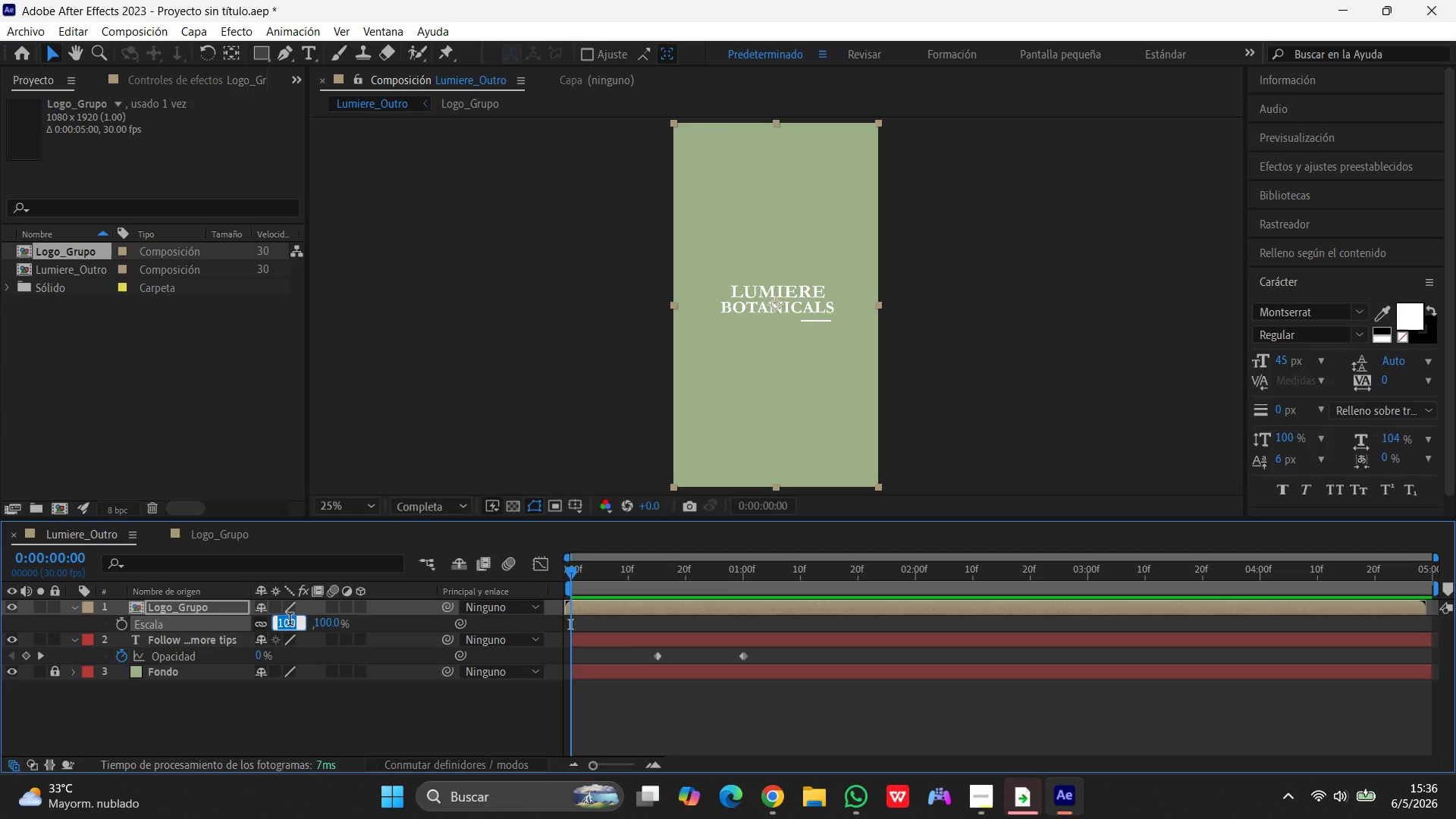 
key(Numpad9)
 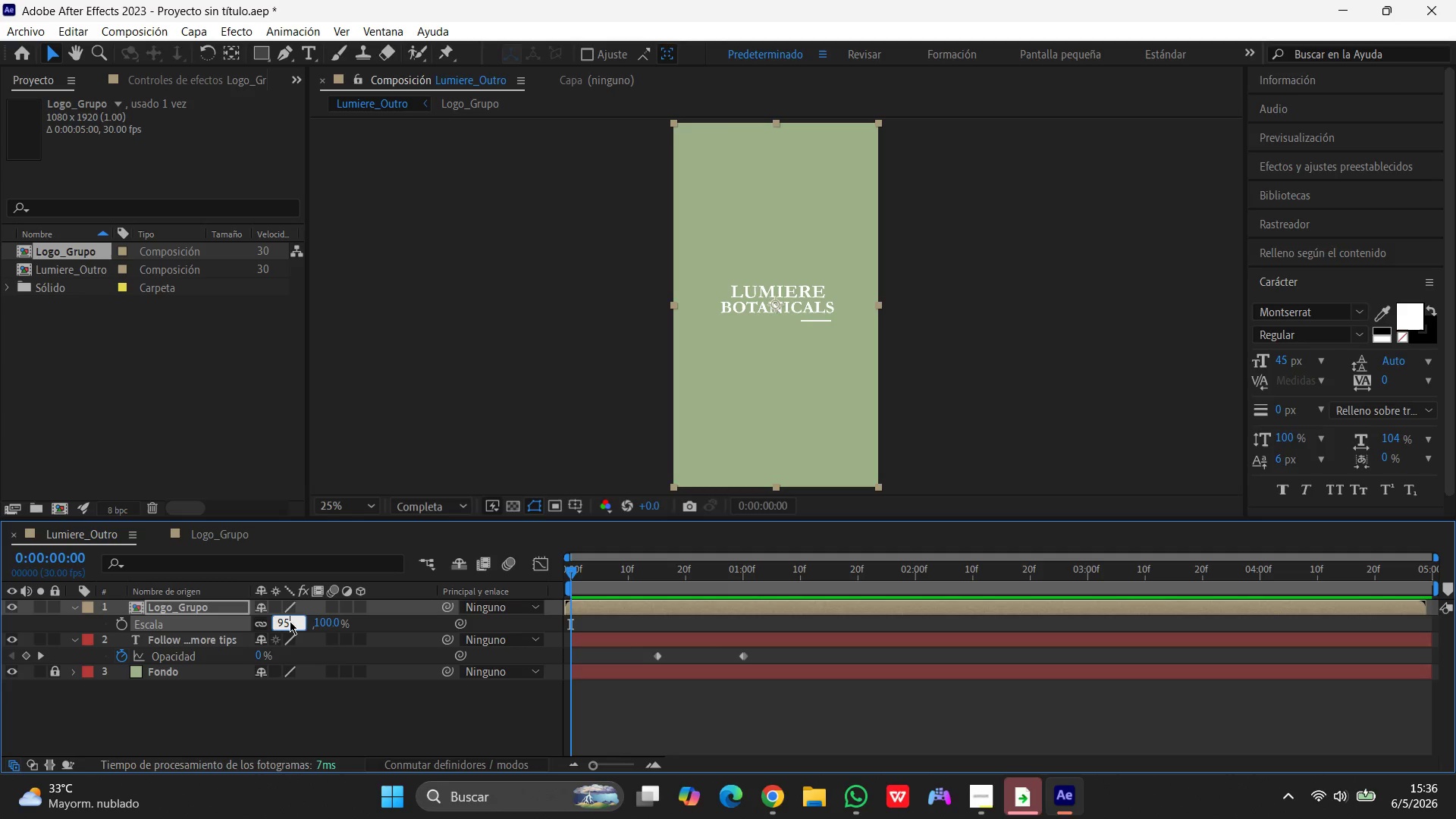 
key(Numpad5)
 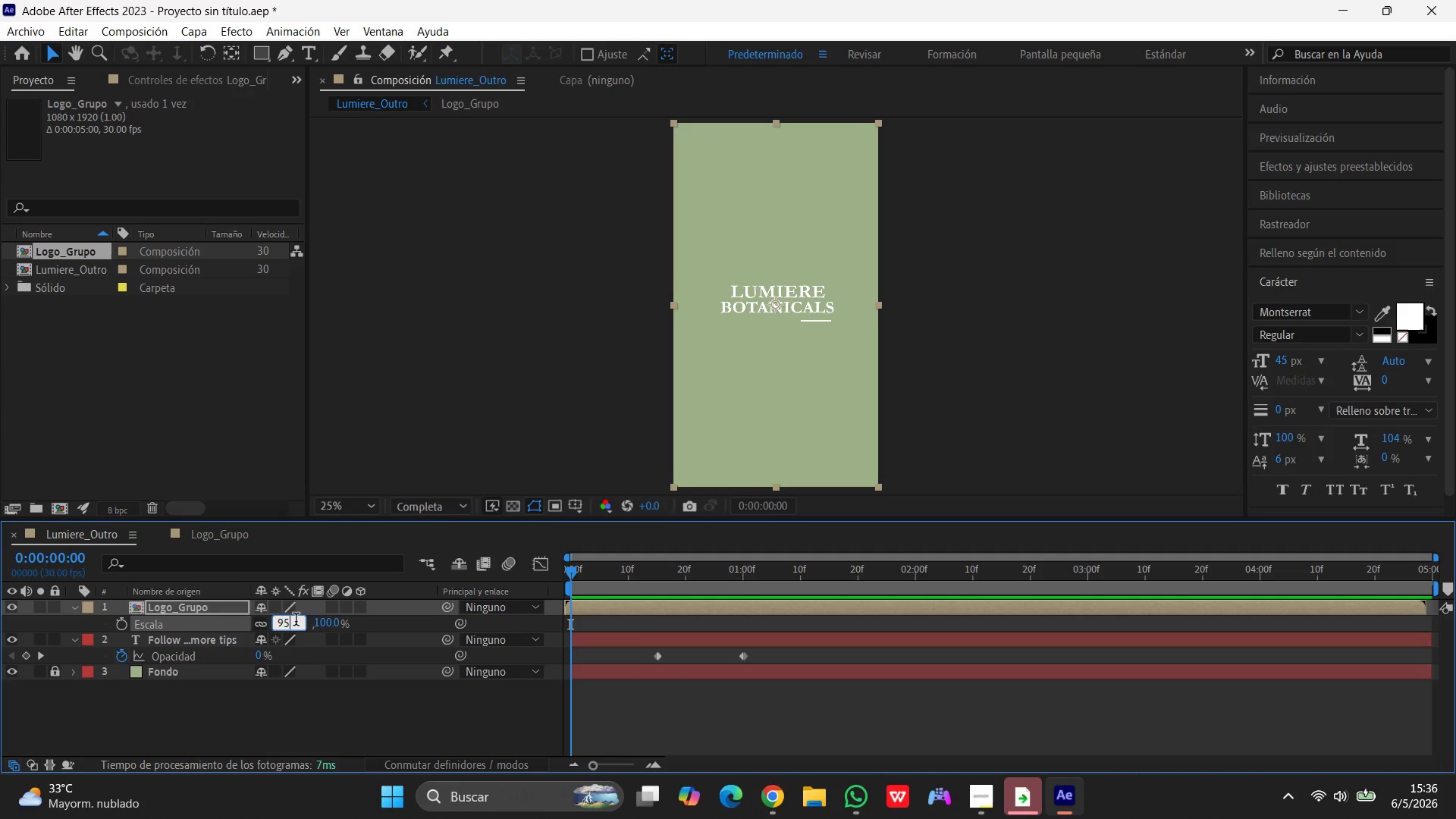 
wait(13.68)
 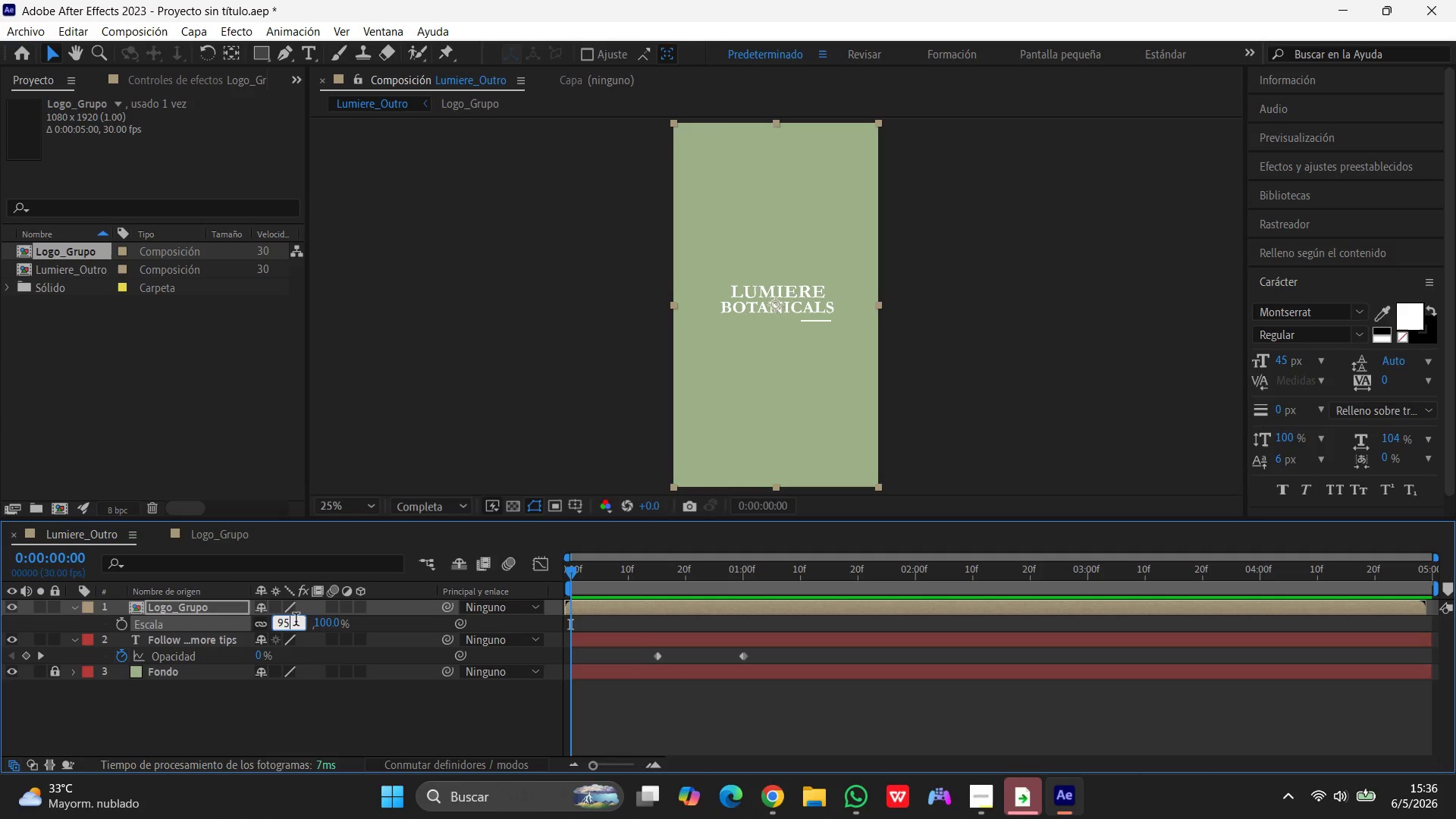 
mouse_move([347, 599])
 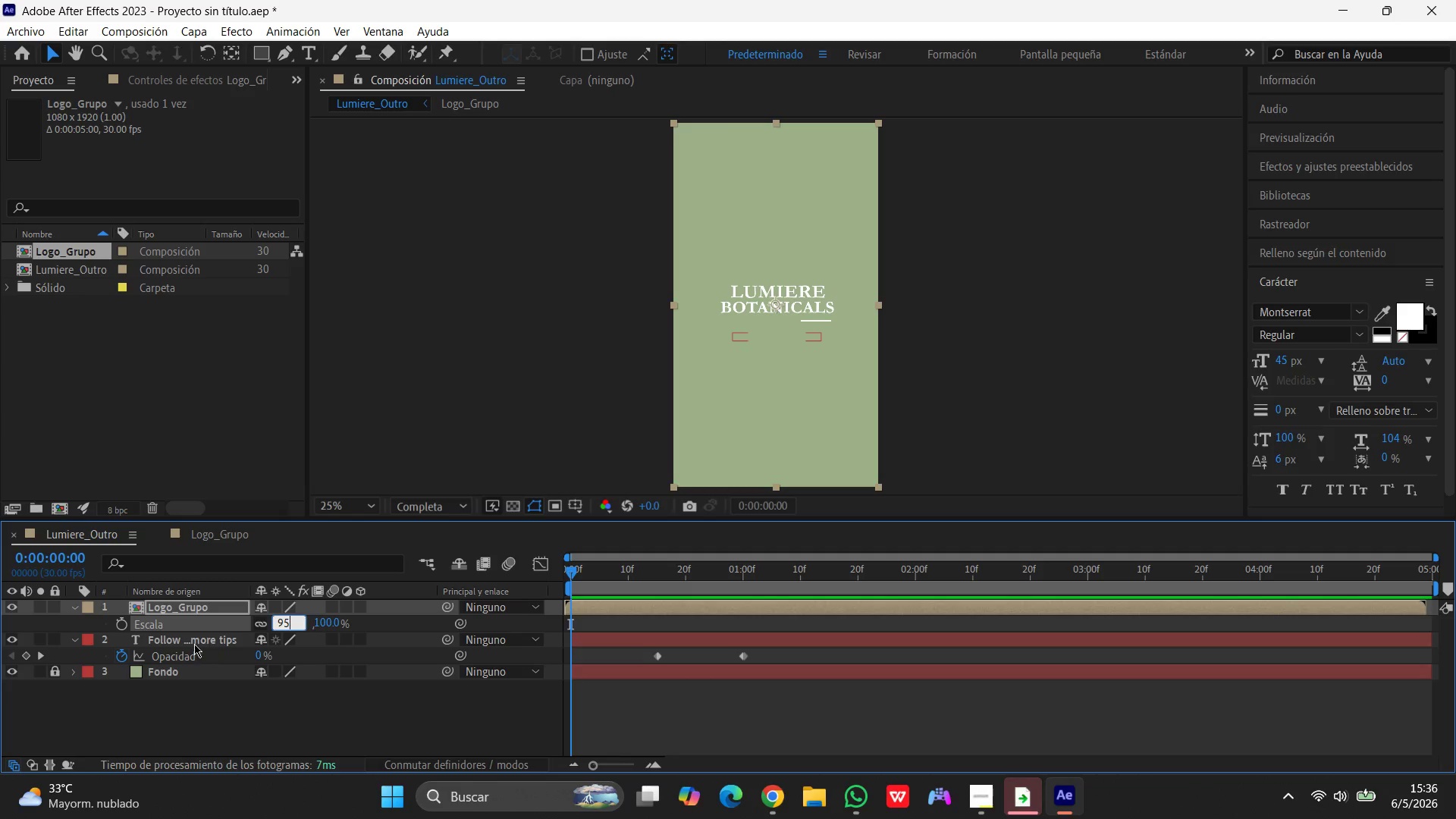 
left_click([118, 626])
 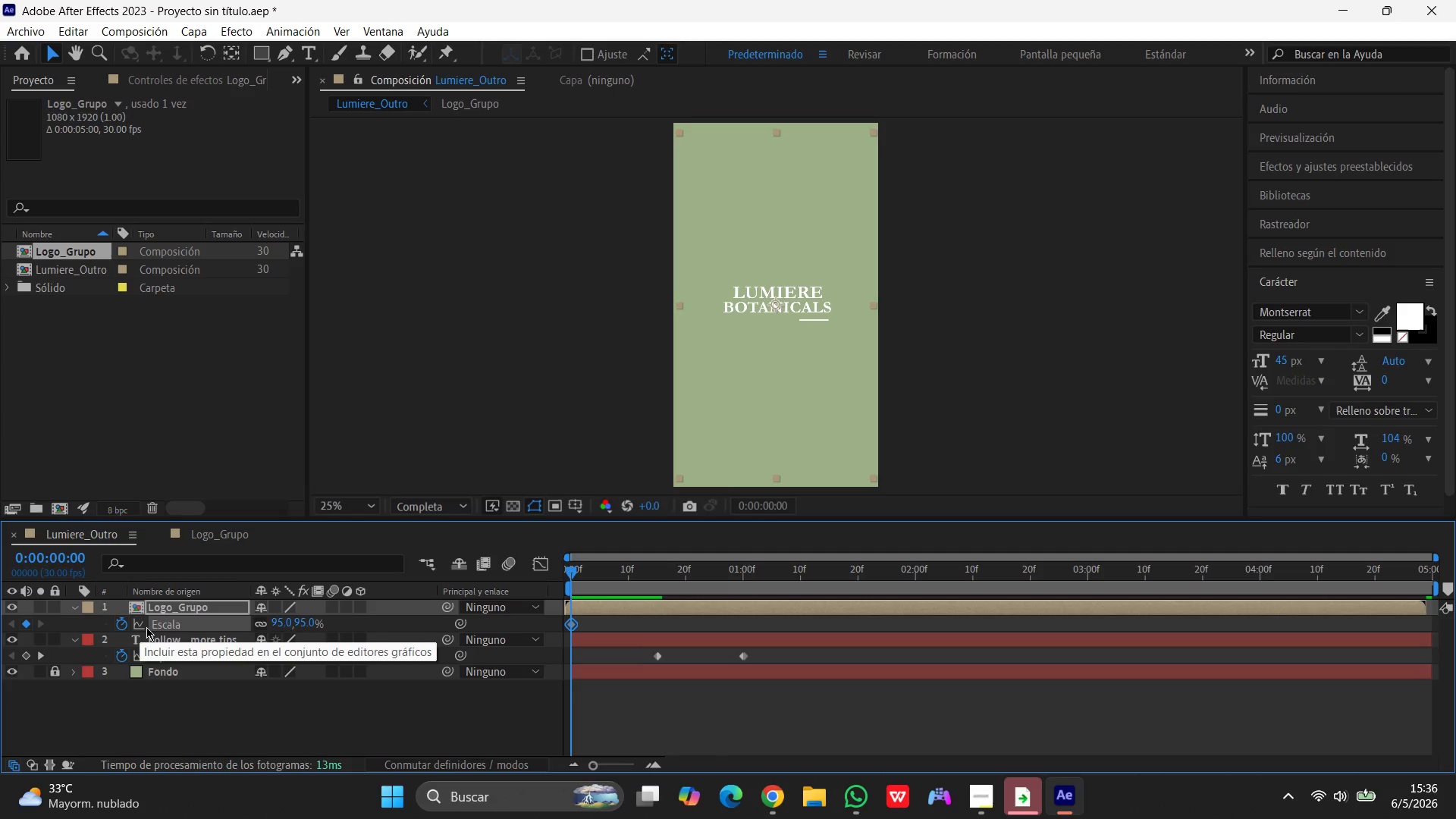 
key(Numpad9)
 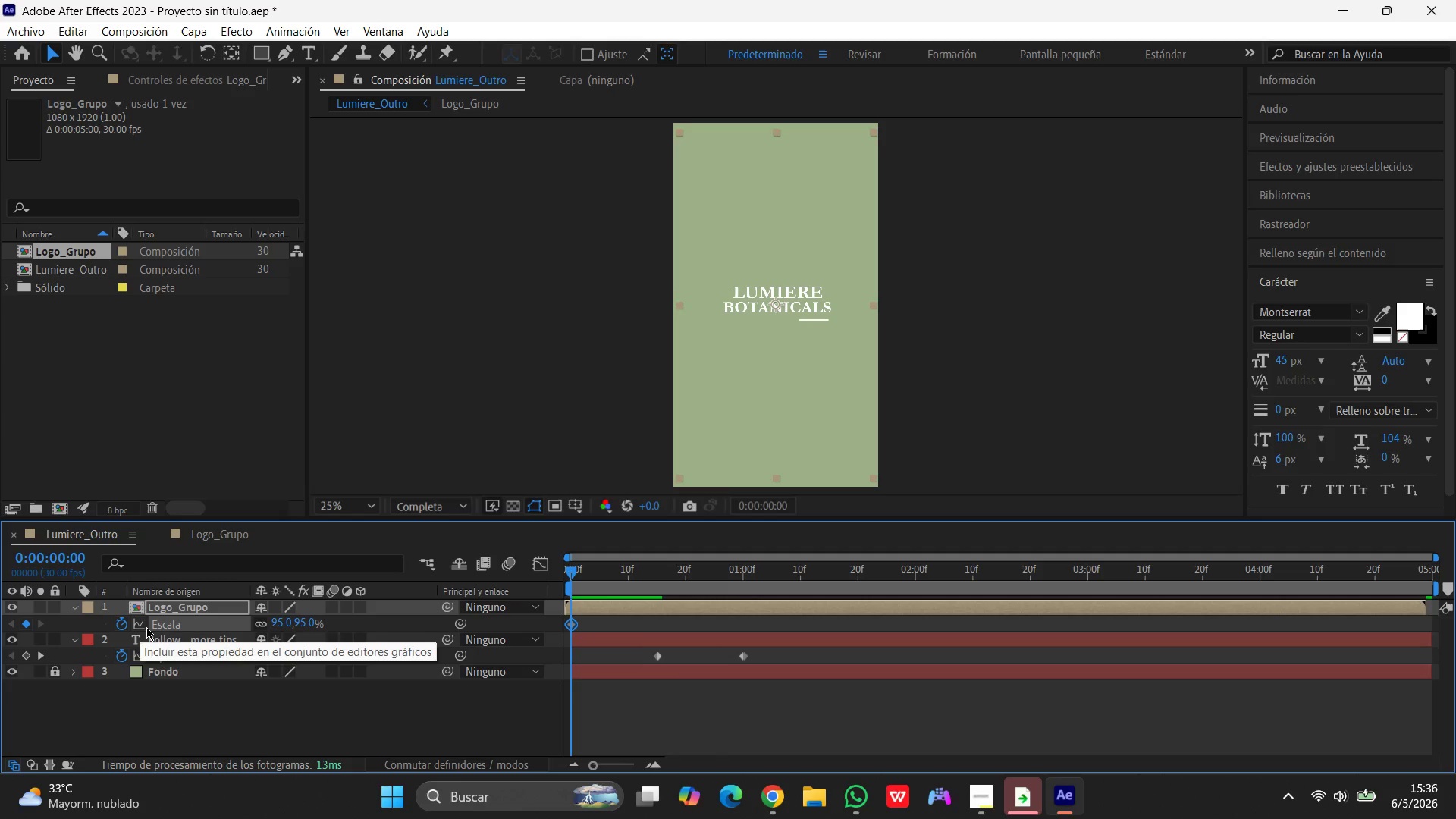 
key(Numpad5)
 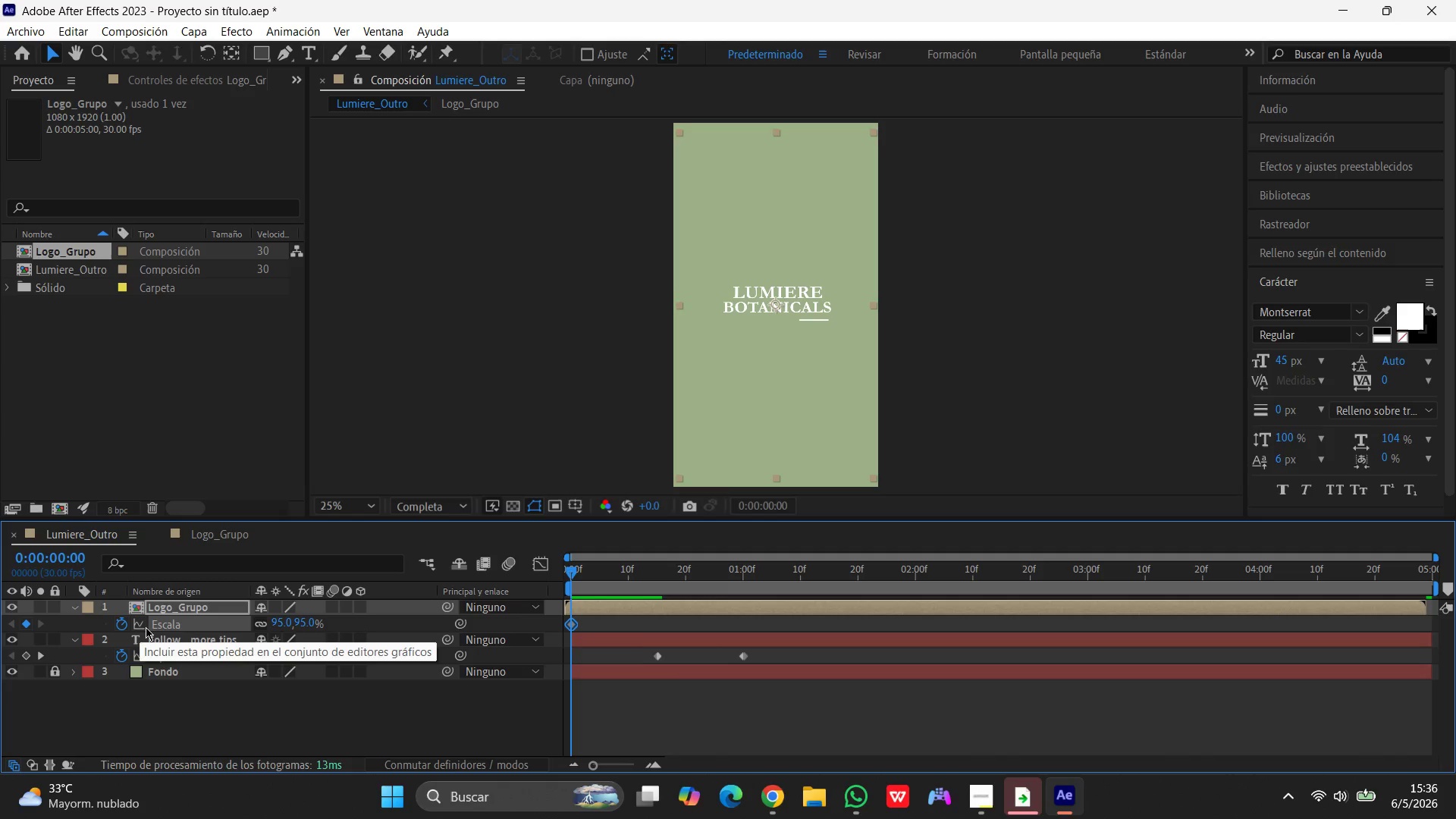 
key(Enter)
 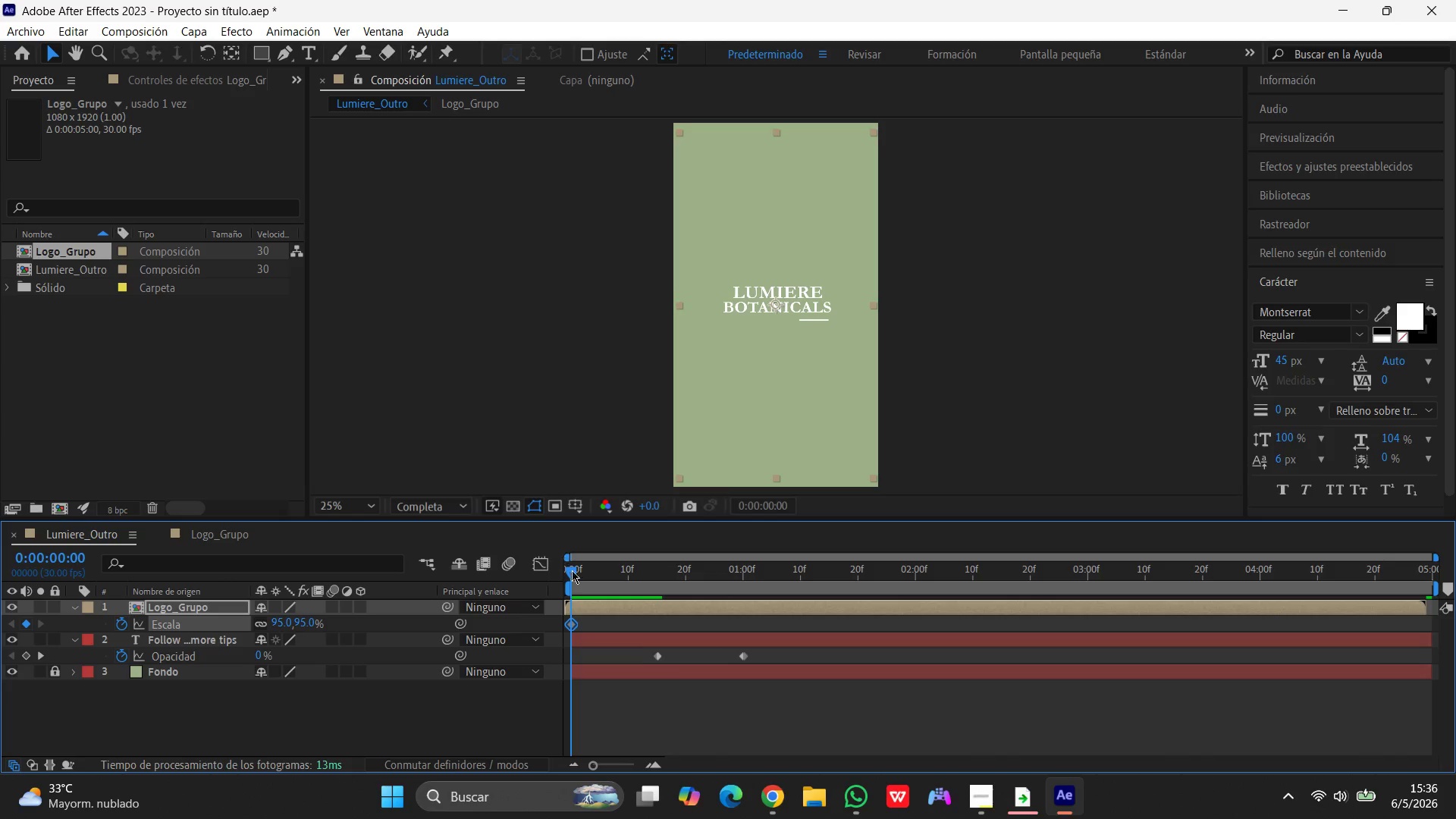 
left_click_drag(start_coordinate=[572, 573], to_coordinate=[656, 573])
 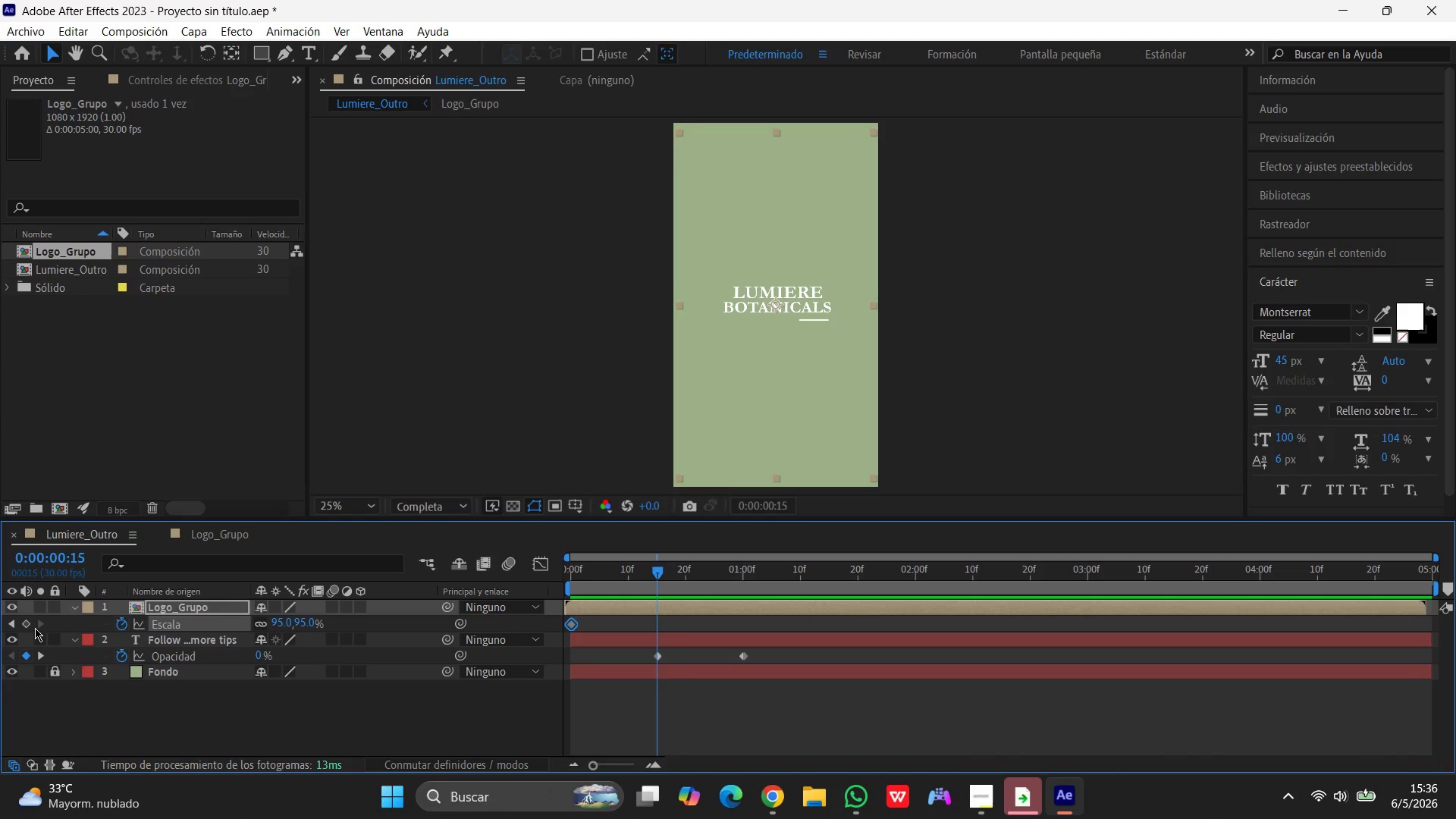 
left_click([26, 626])
 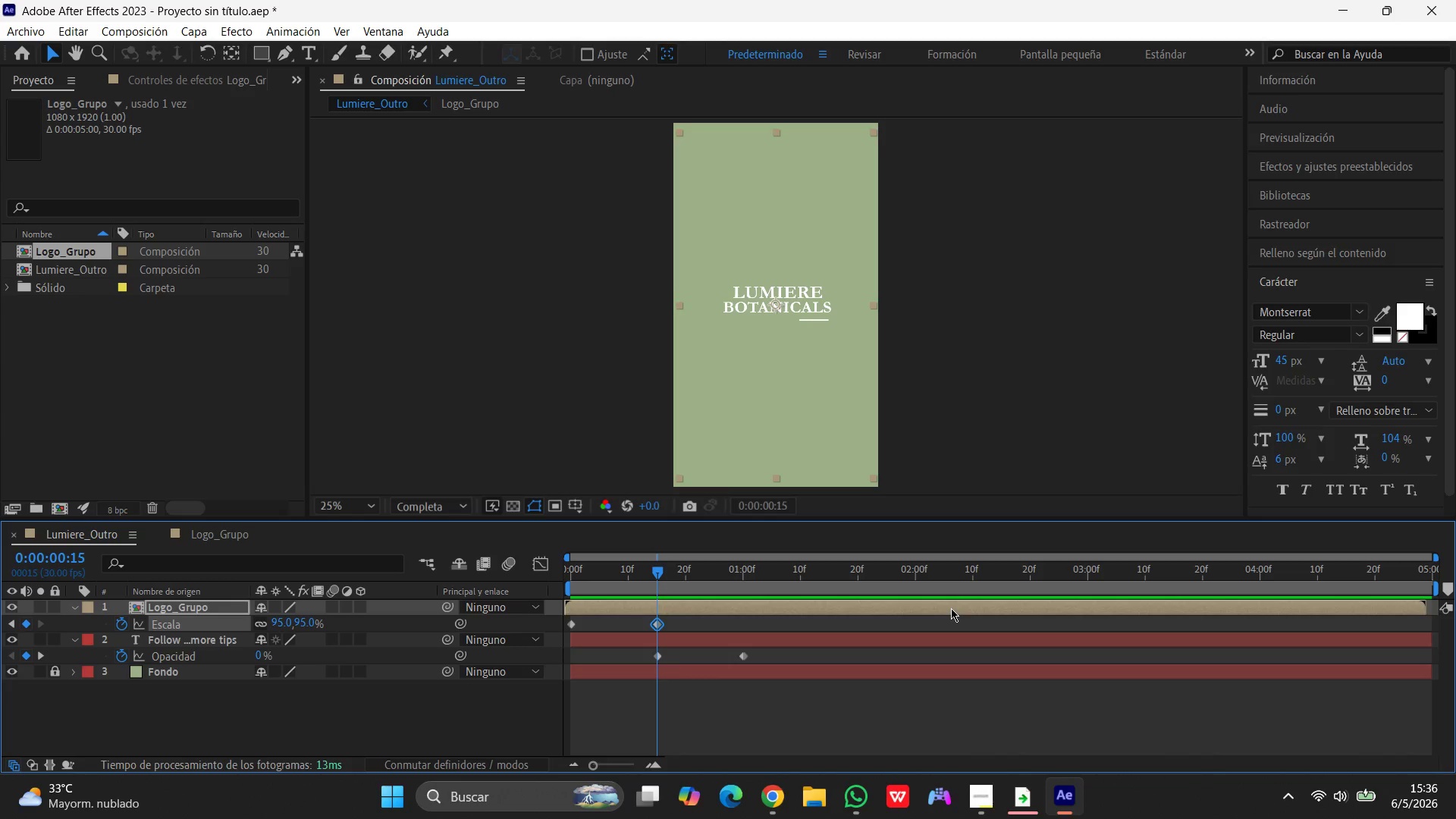 
wait(5.02)
 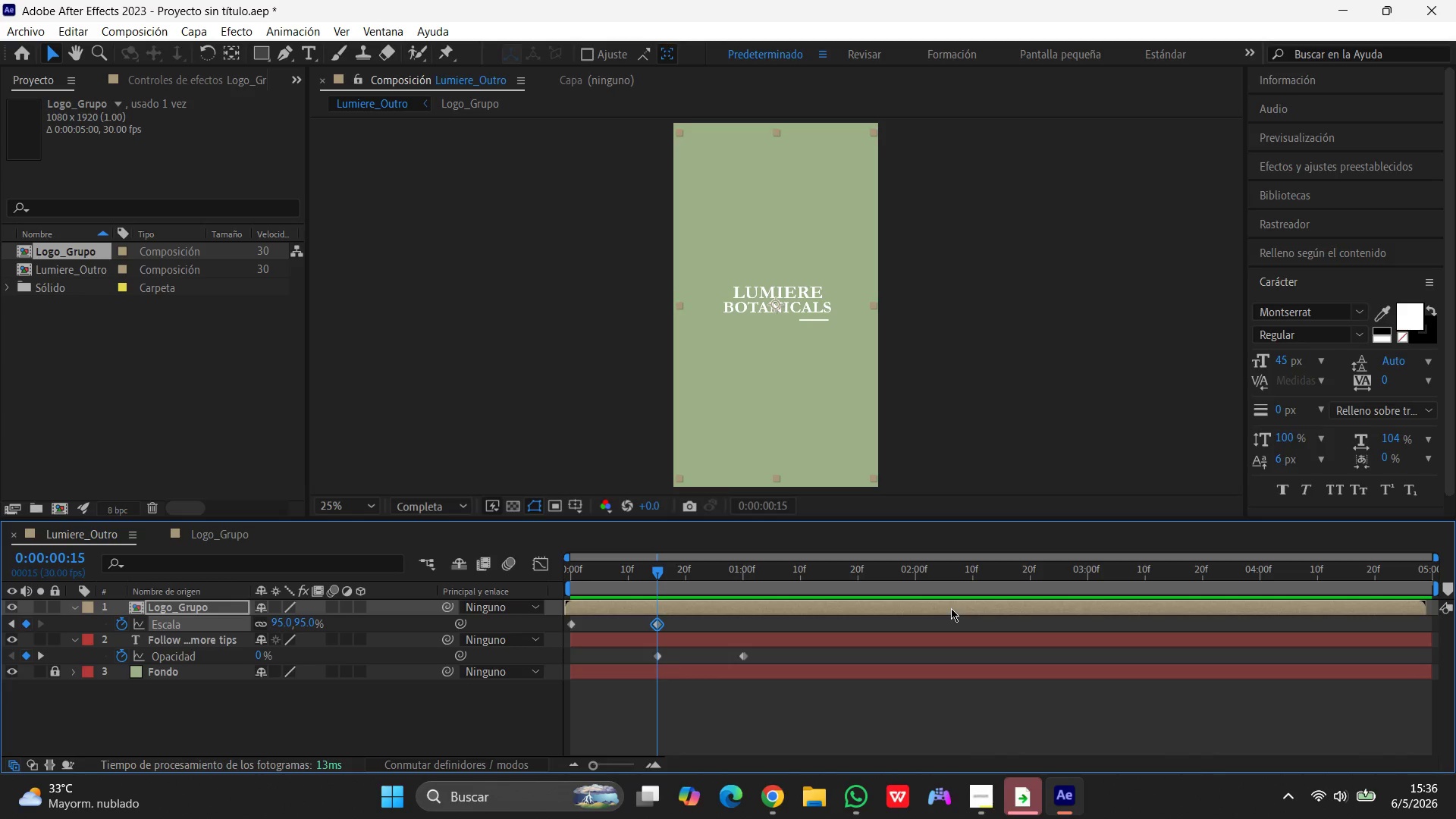 
left_click([297, 622])
 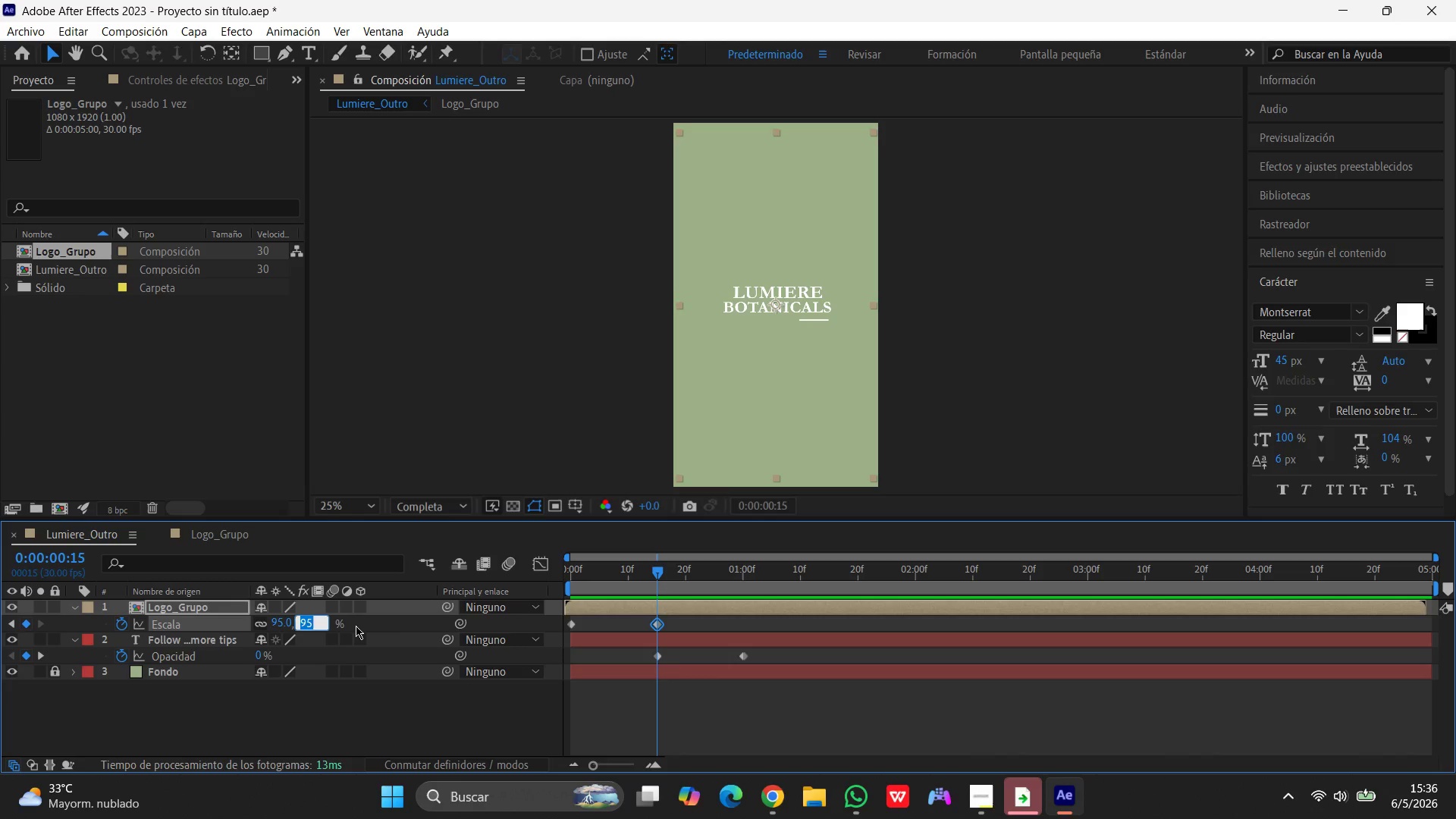 
key(Numpad1)
 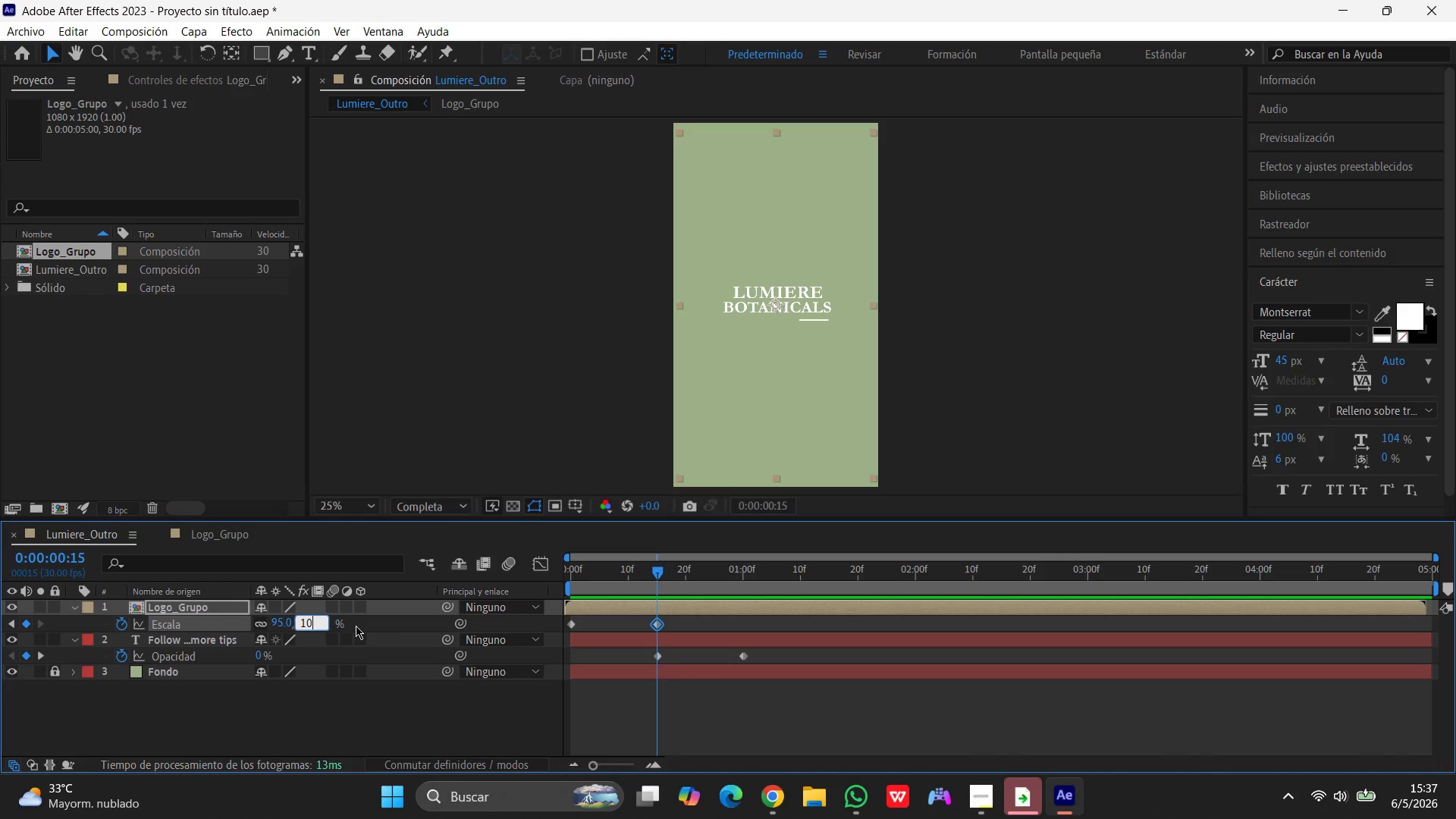 
key(Numpad0)
 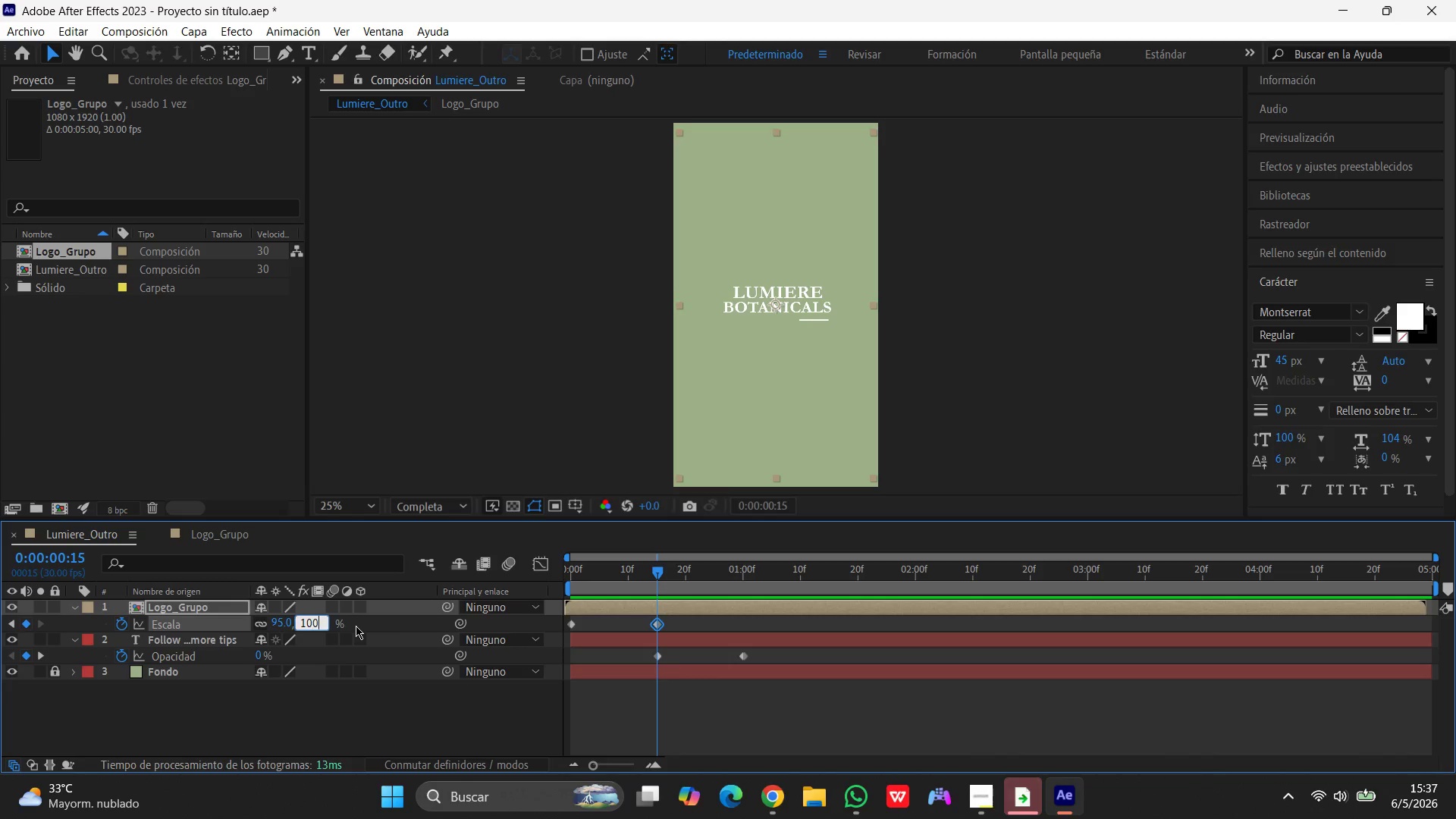 
key(Numpad0)
 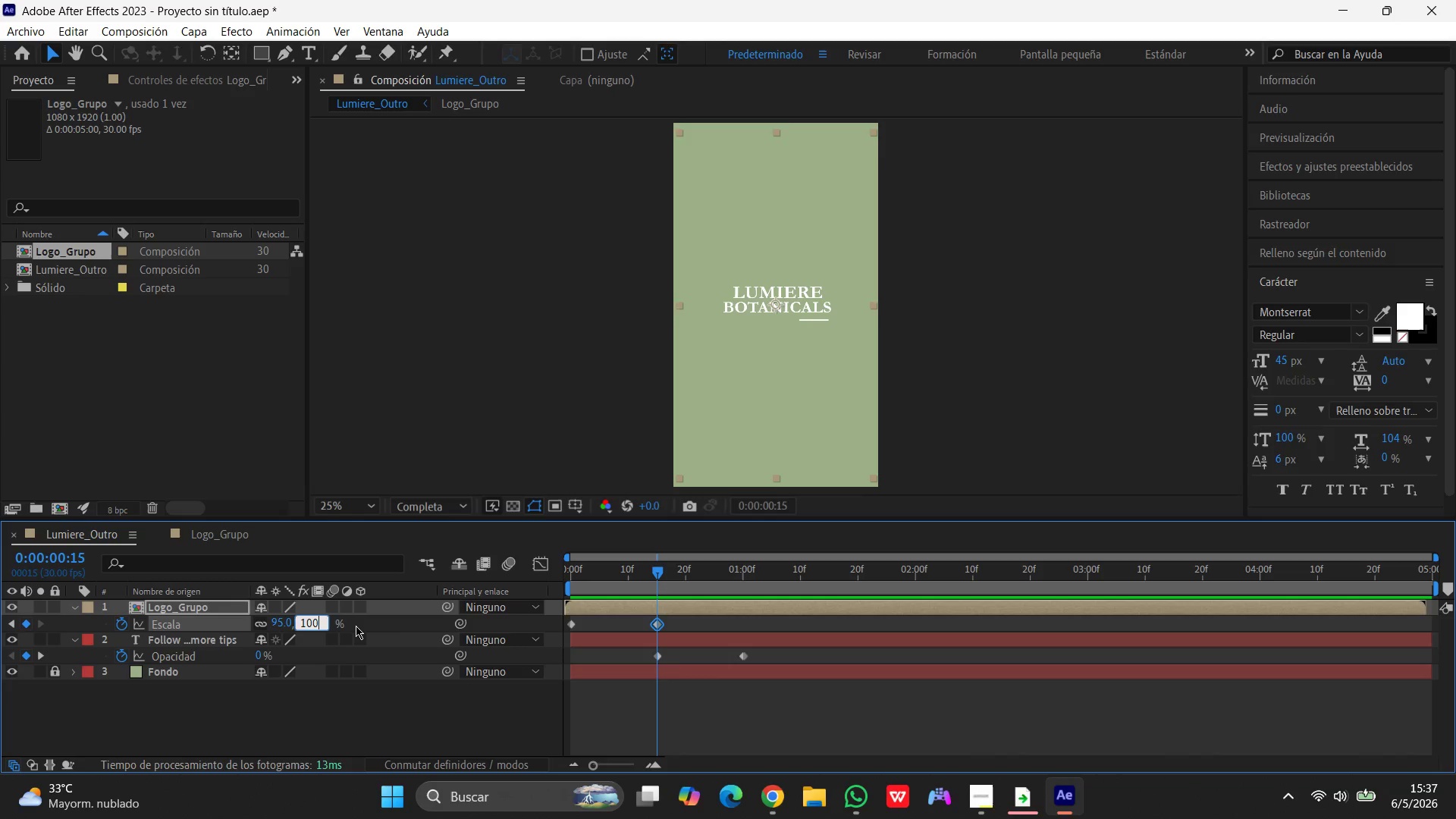 
key(Enter)
 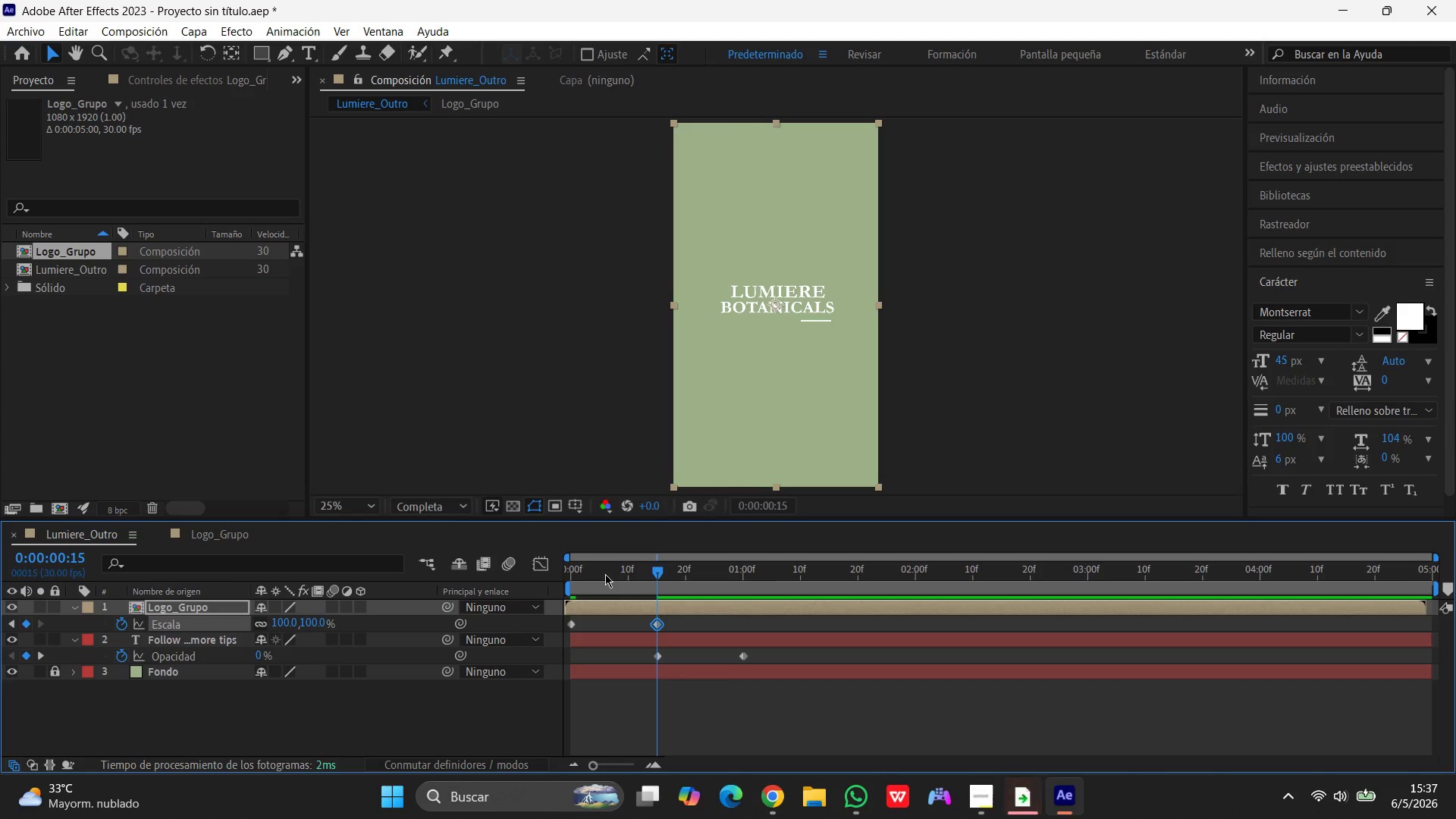 
hold_key(key=ShiftLeft, duration=1.42)
left_click([570, 624])
 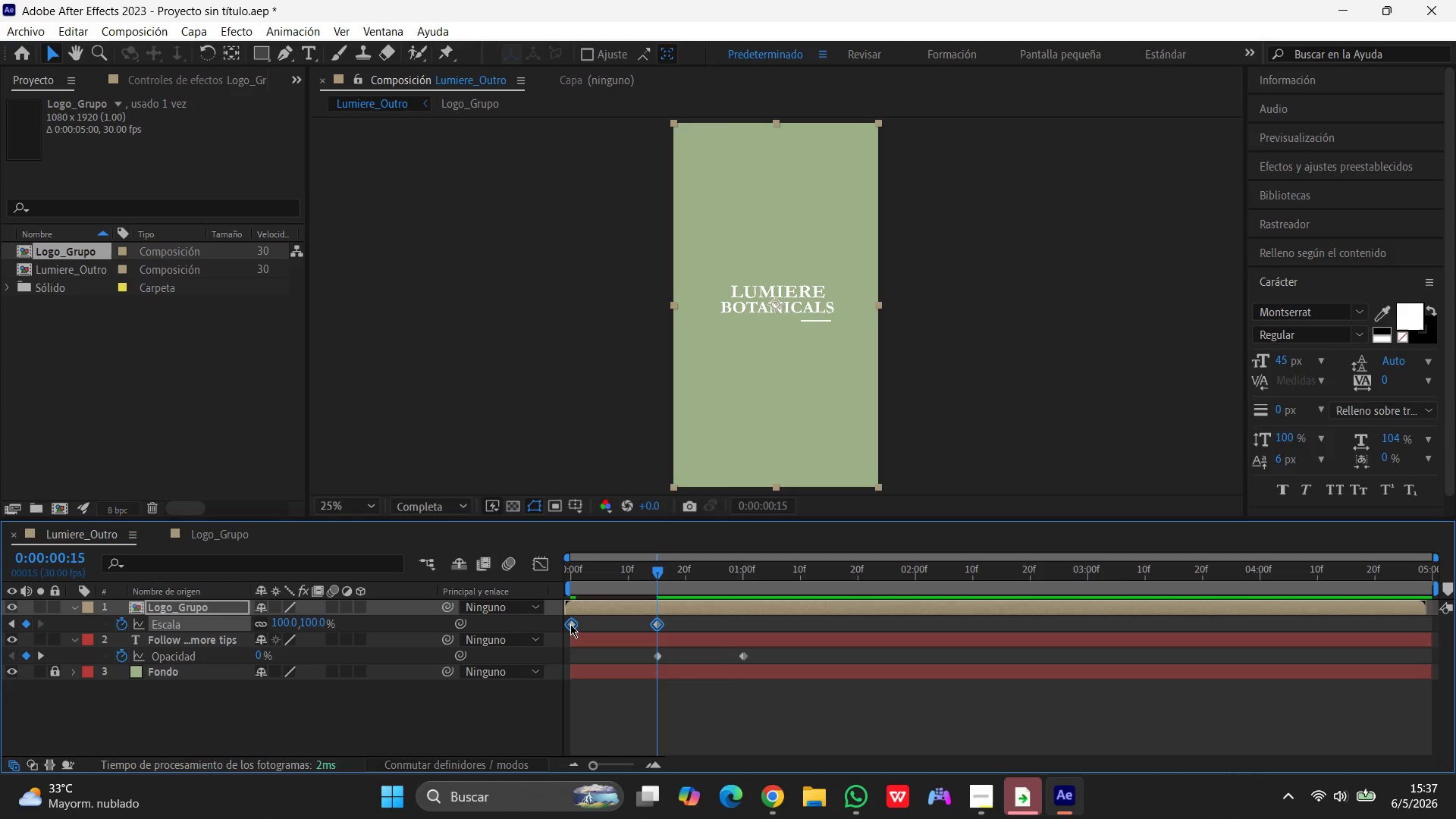 
right_click([570, 624])
 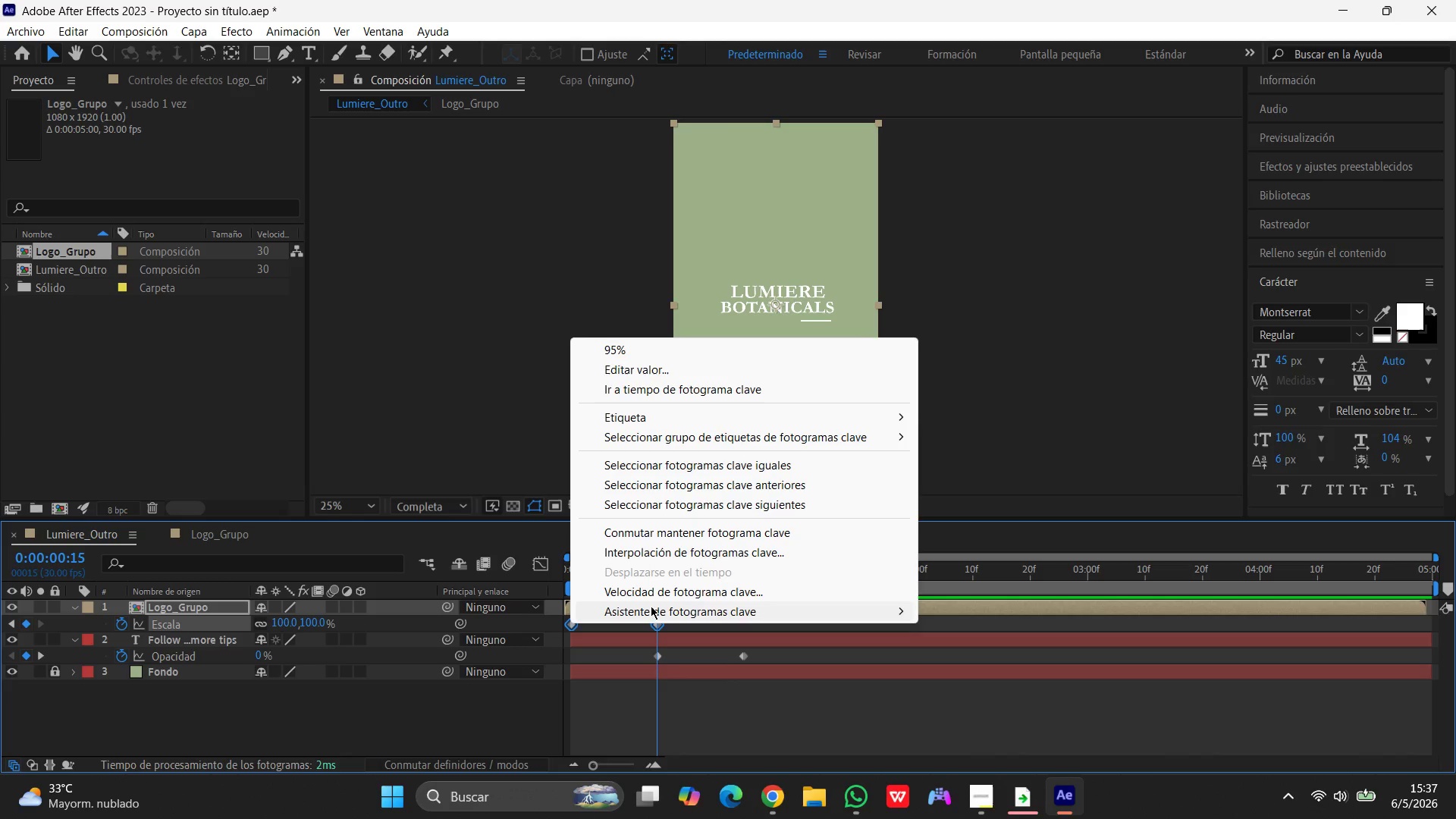 
left_click([651, 610])
 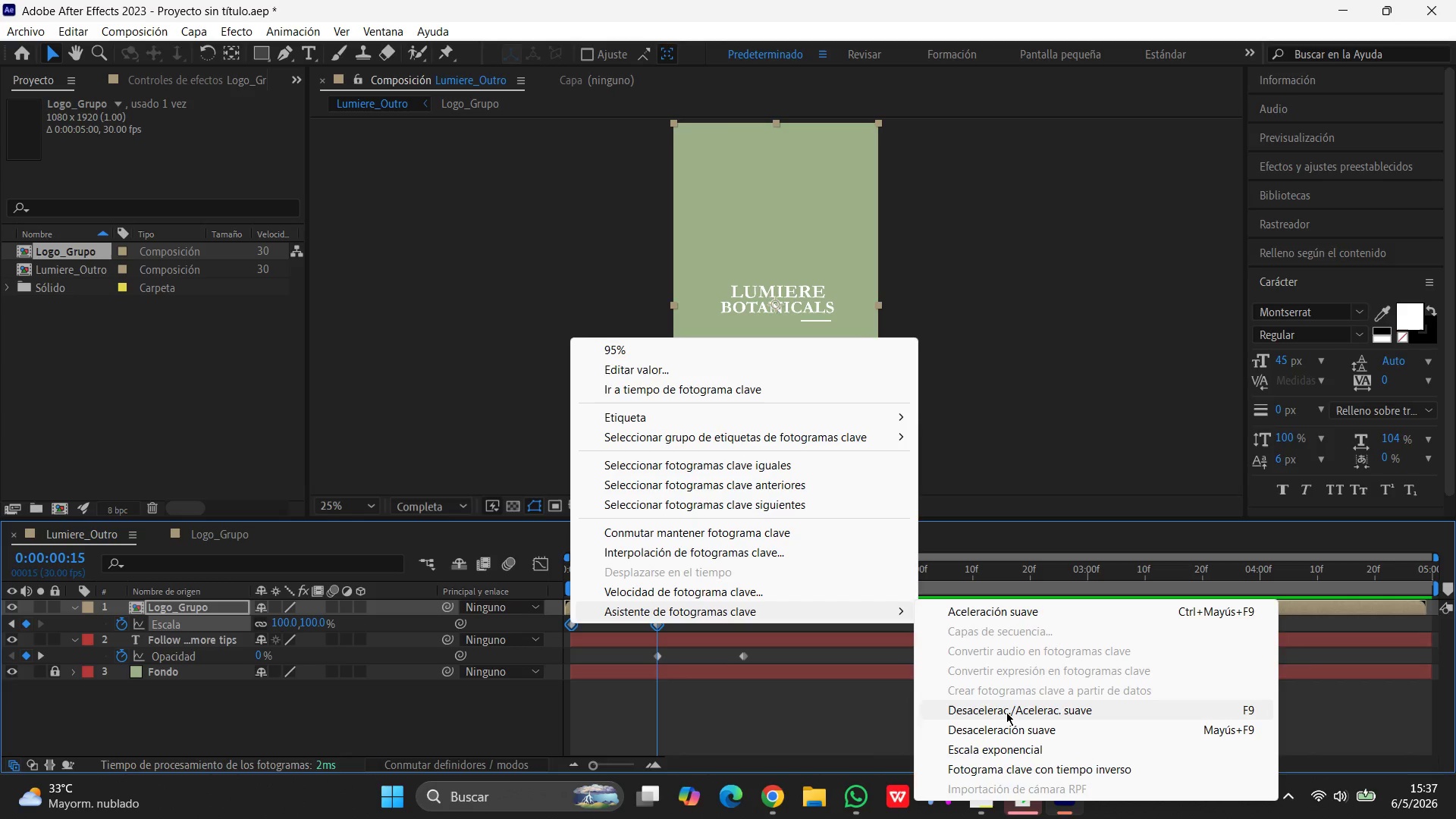 
left_click([1007, 712])
 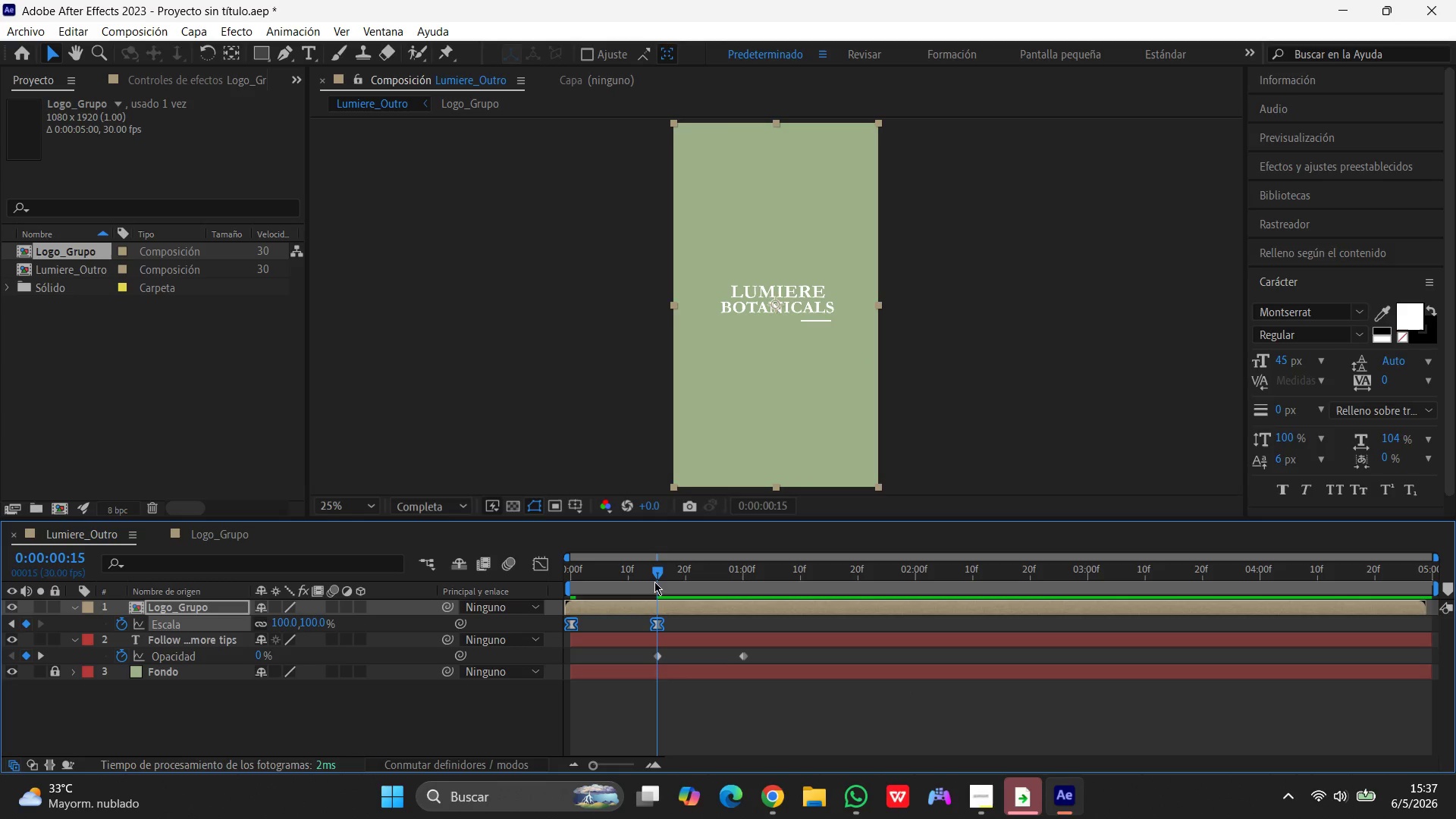 
left_click_drag(start_coordinate=[660, 568], to_coordinate=[449, 584])
 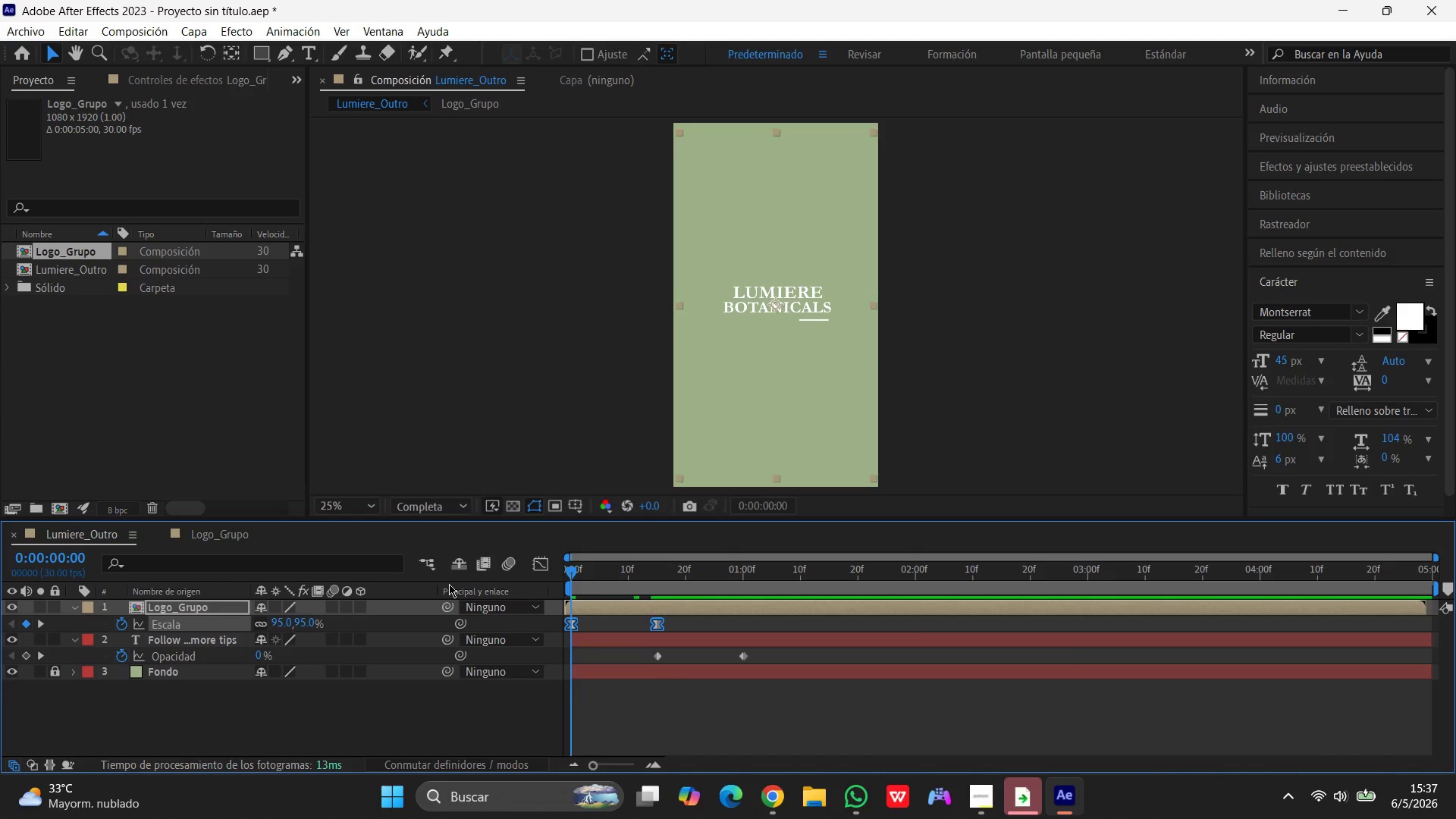 
key(Space)
 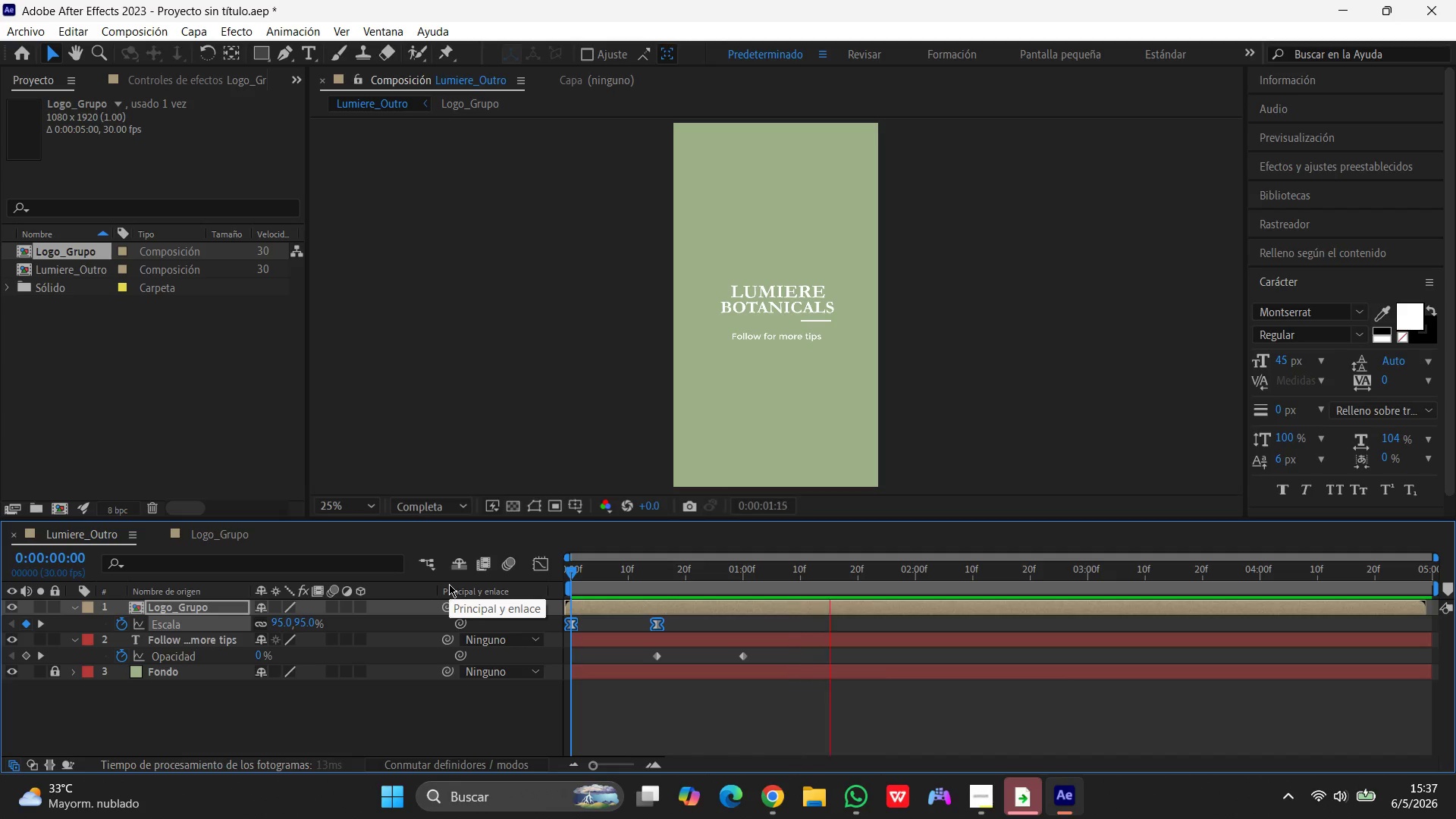 
key(Space)
 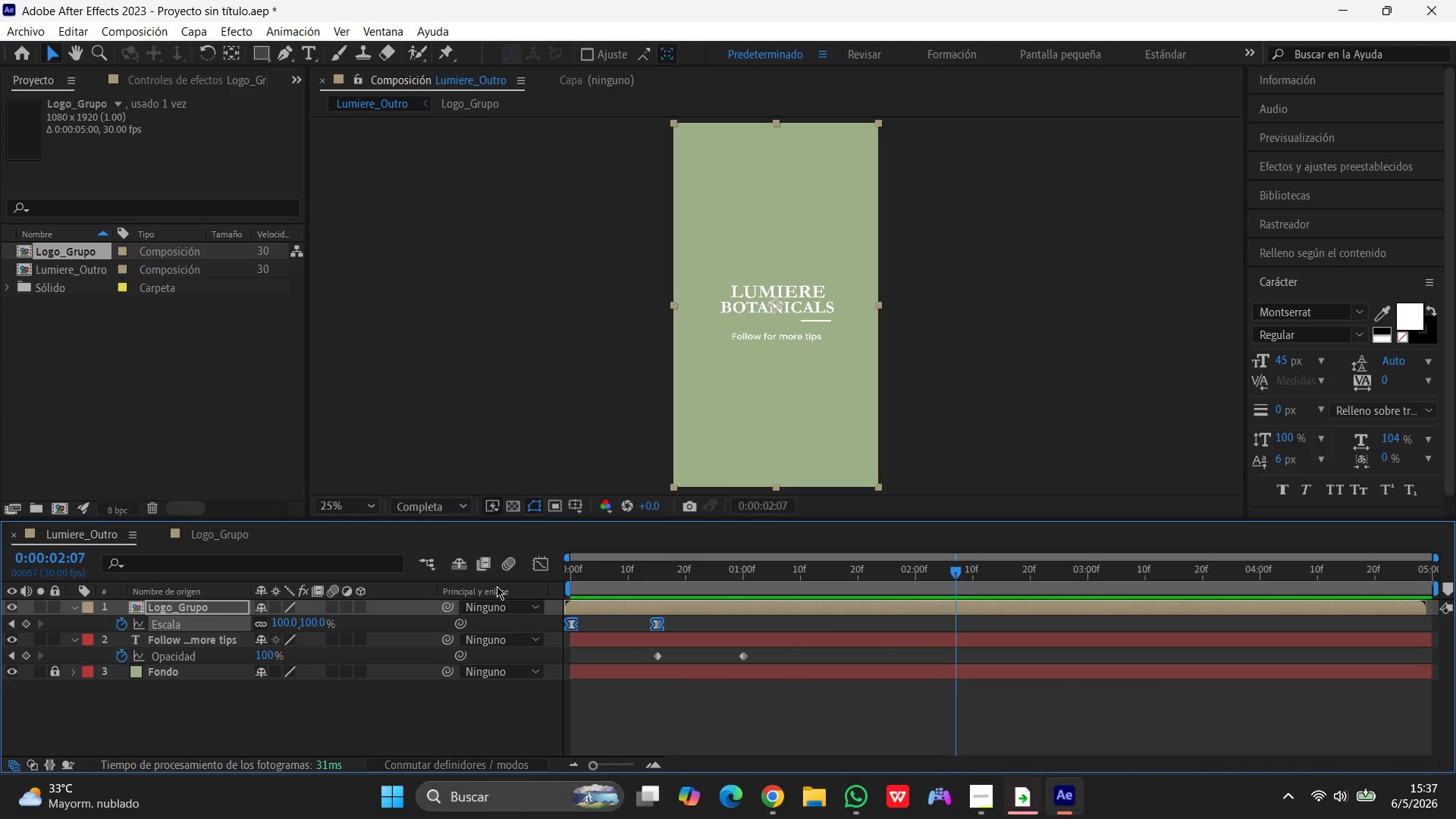 
wait(10.39)
 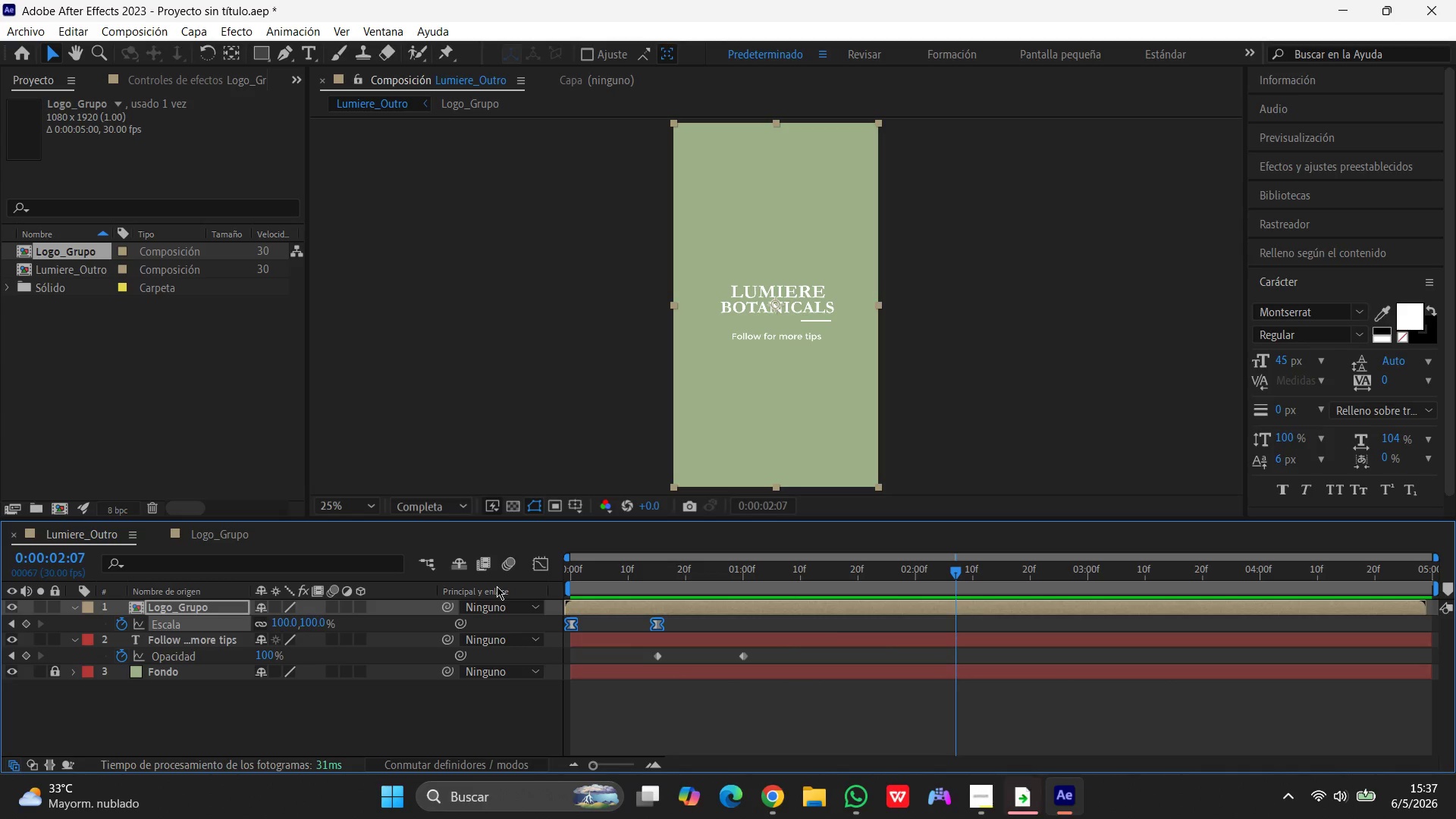 
left_click_drag(start_coordinate=[953, 574], to_coordinate=[656, 629])
 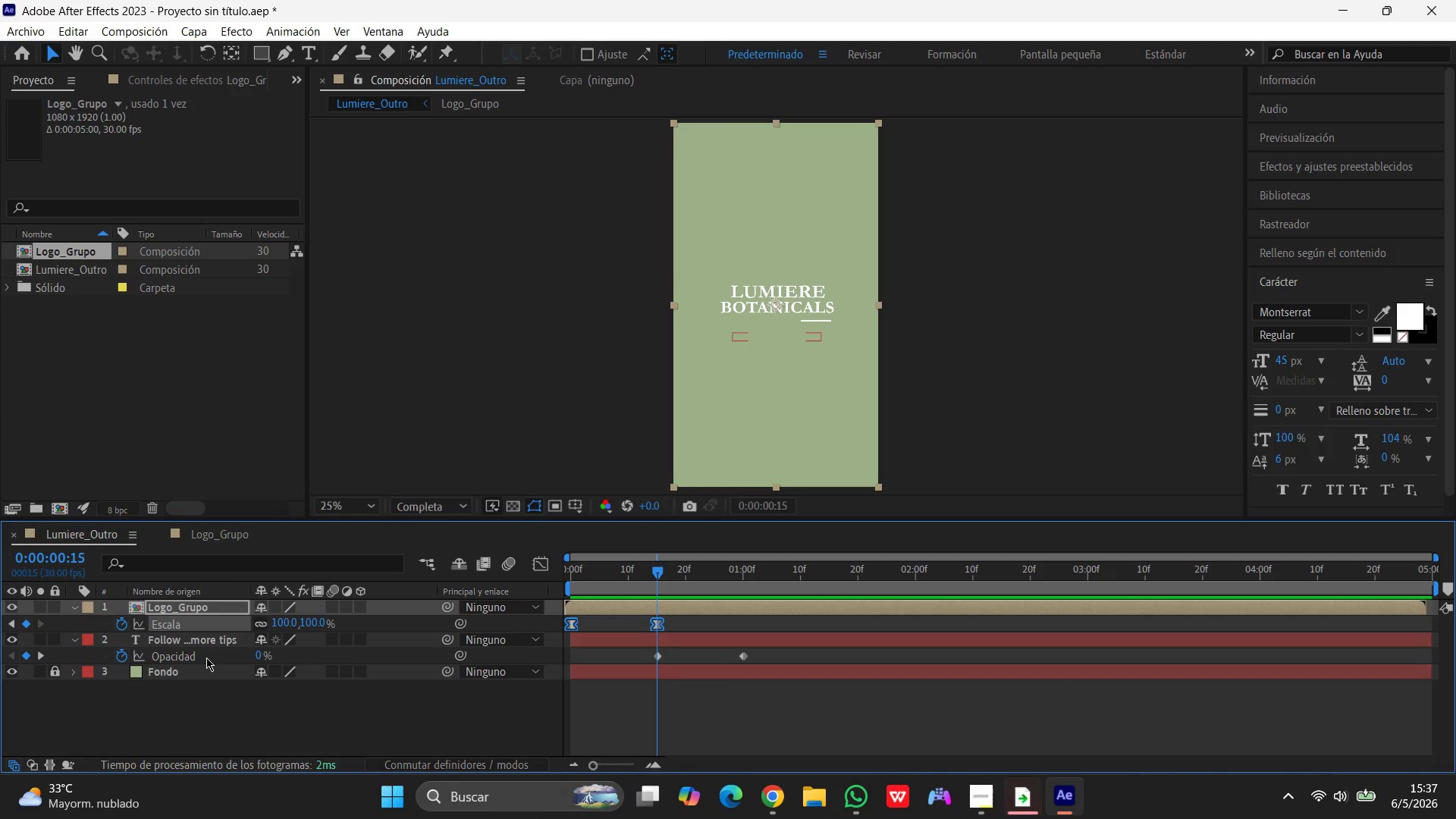 
left_click([177, 608])
 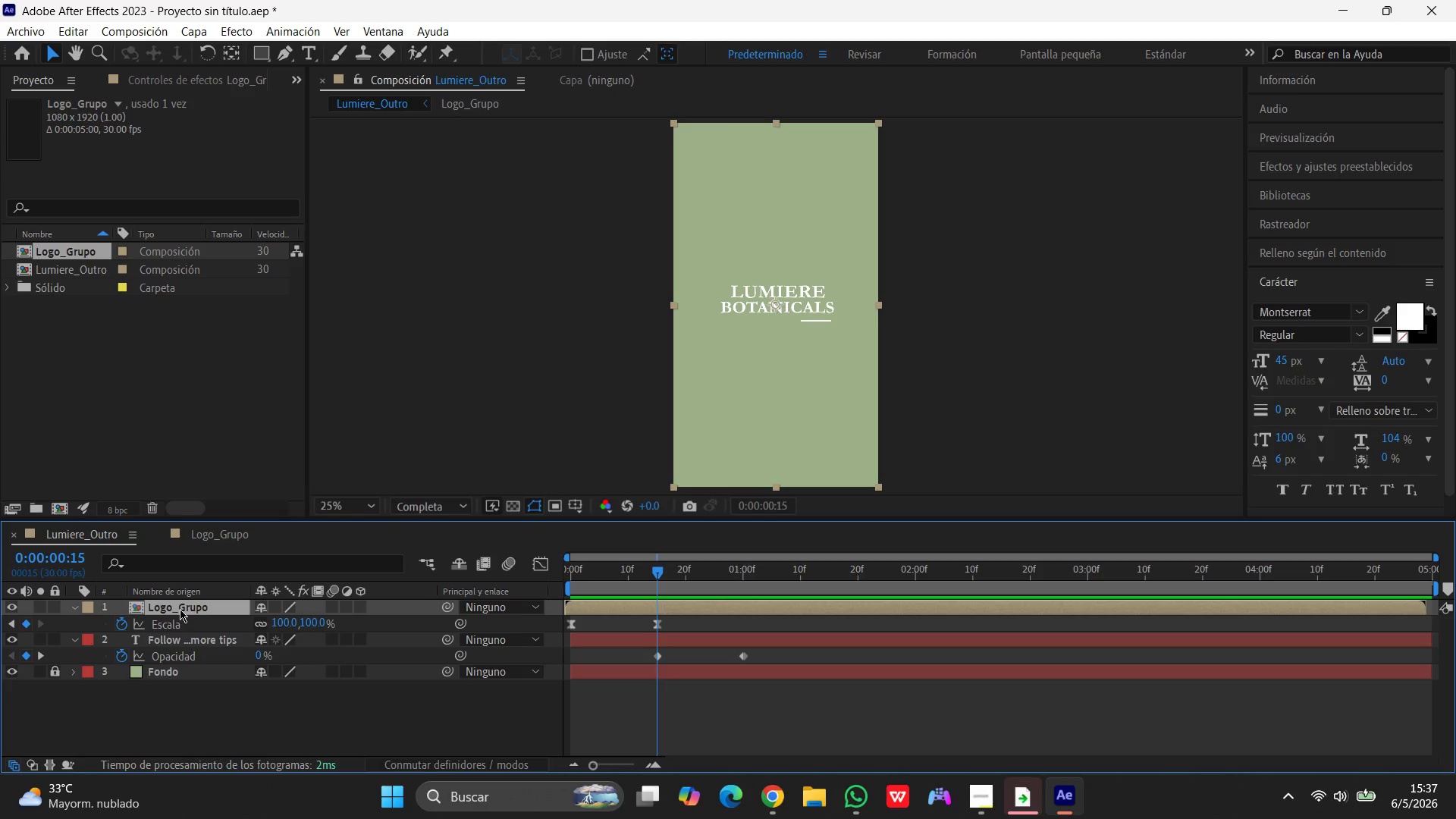 
type(ot)
 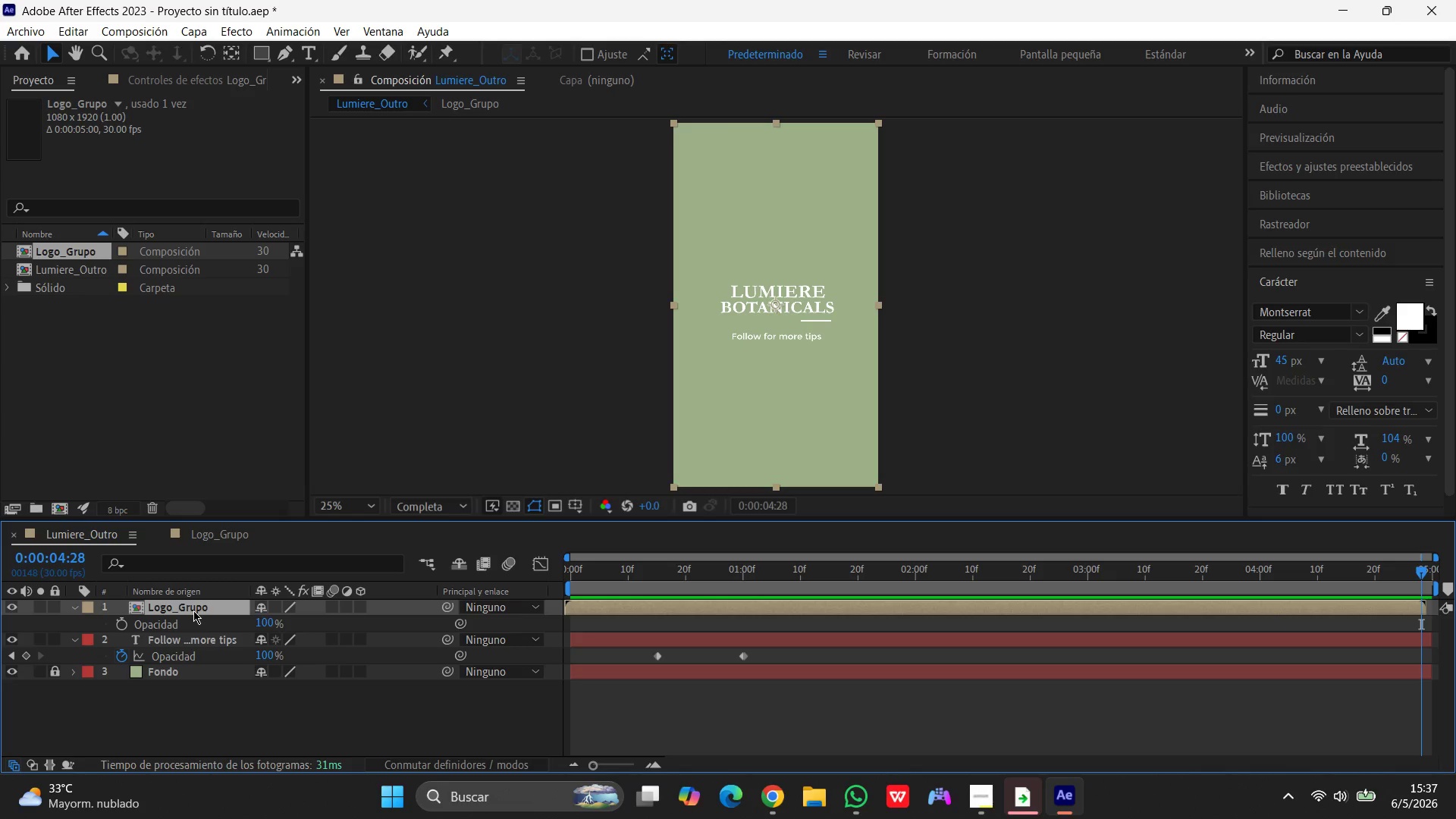 
wait(11.53)
 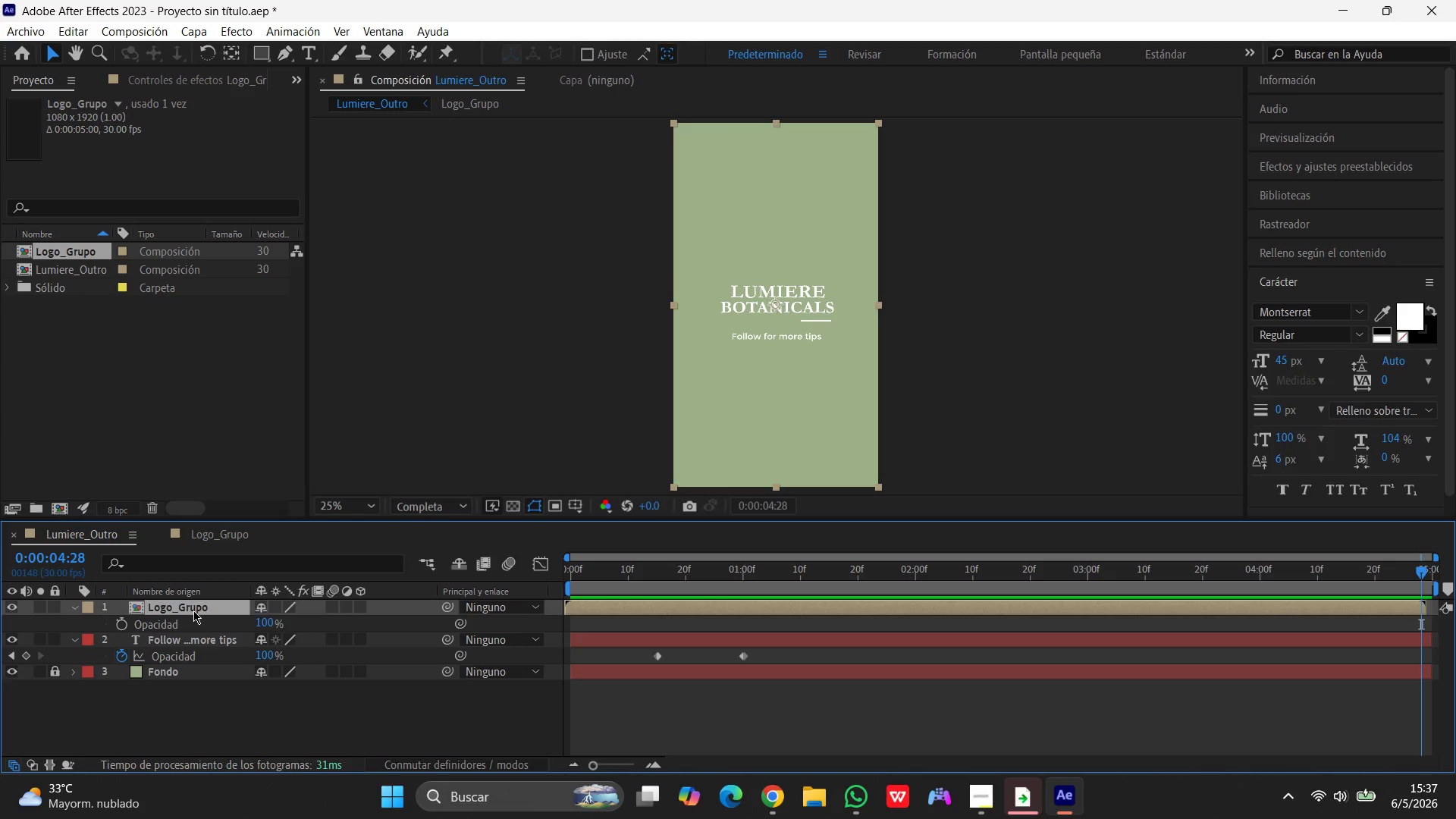 
left_click_drag(start_coordinate=[1424, 579], to_coordinate=[464, 603])
 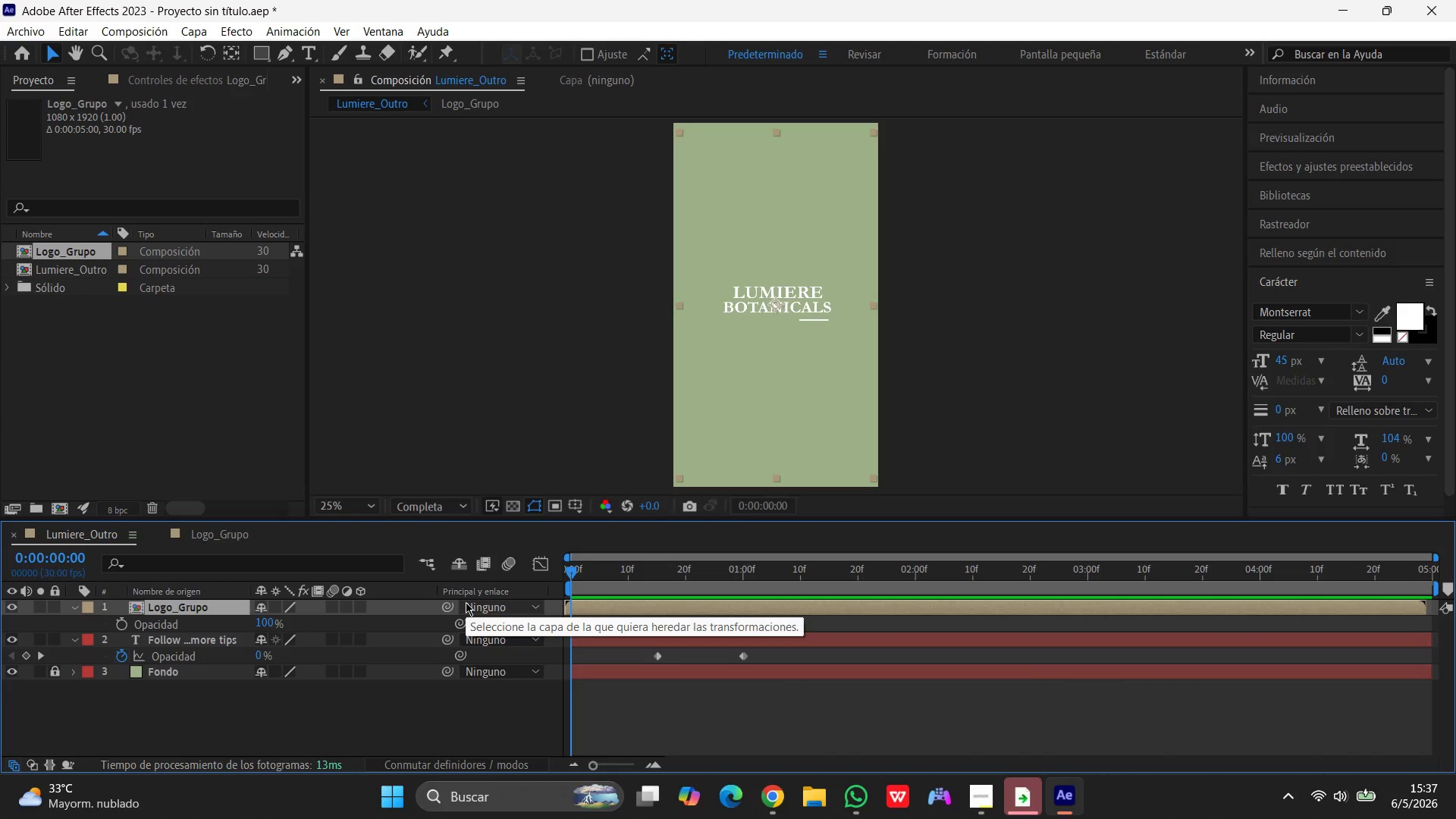 
key(Space)
 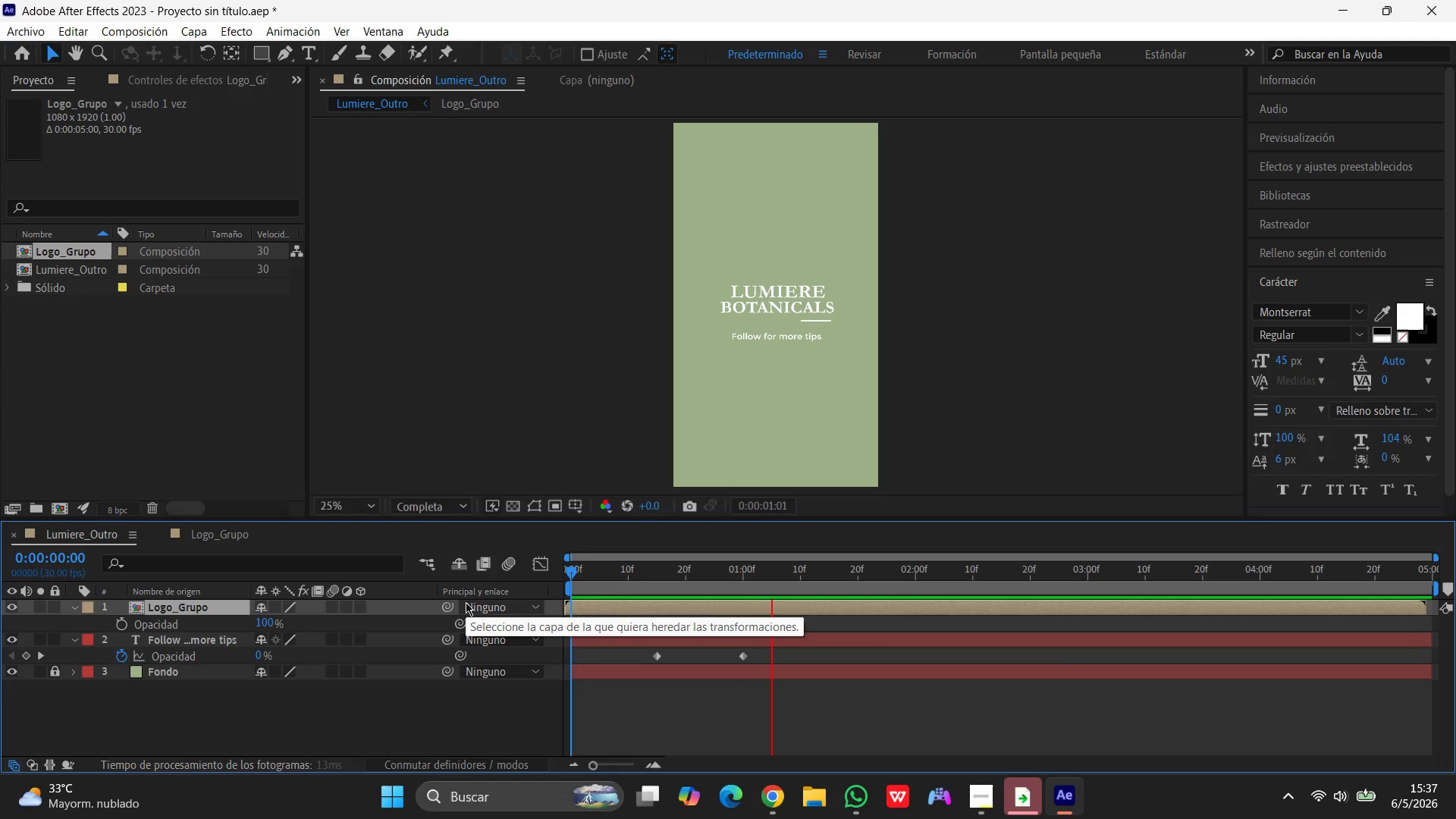 
key(Space)
 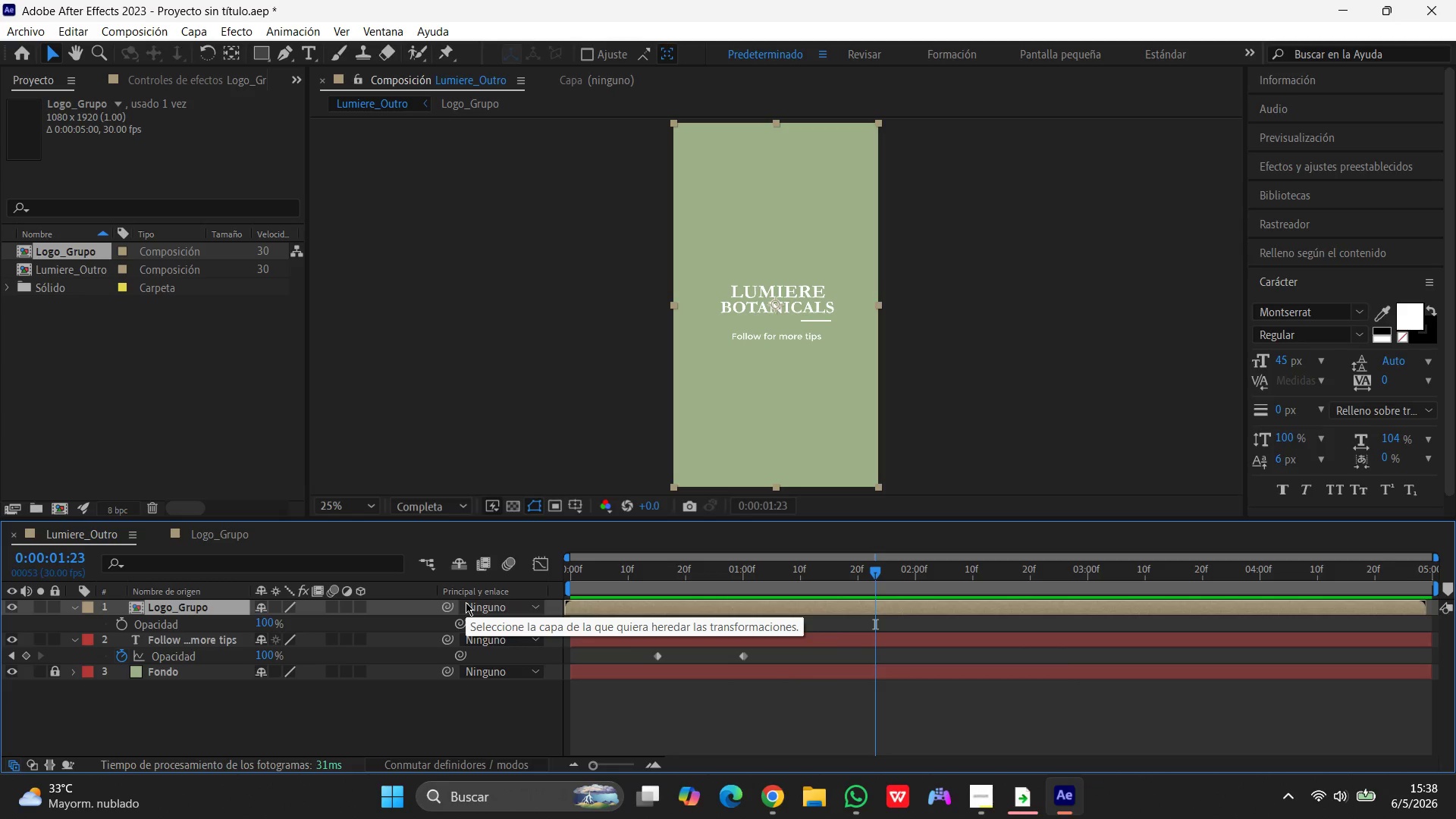 
wait(10.42)
 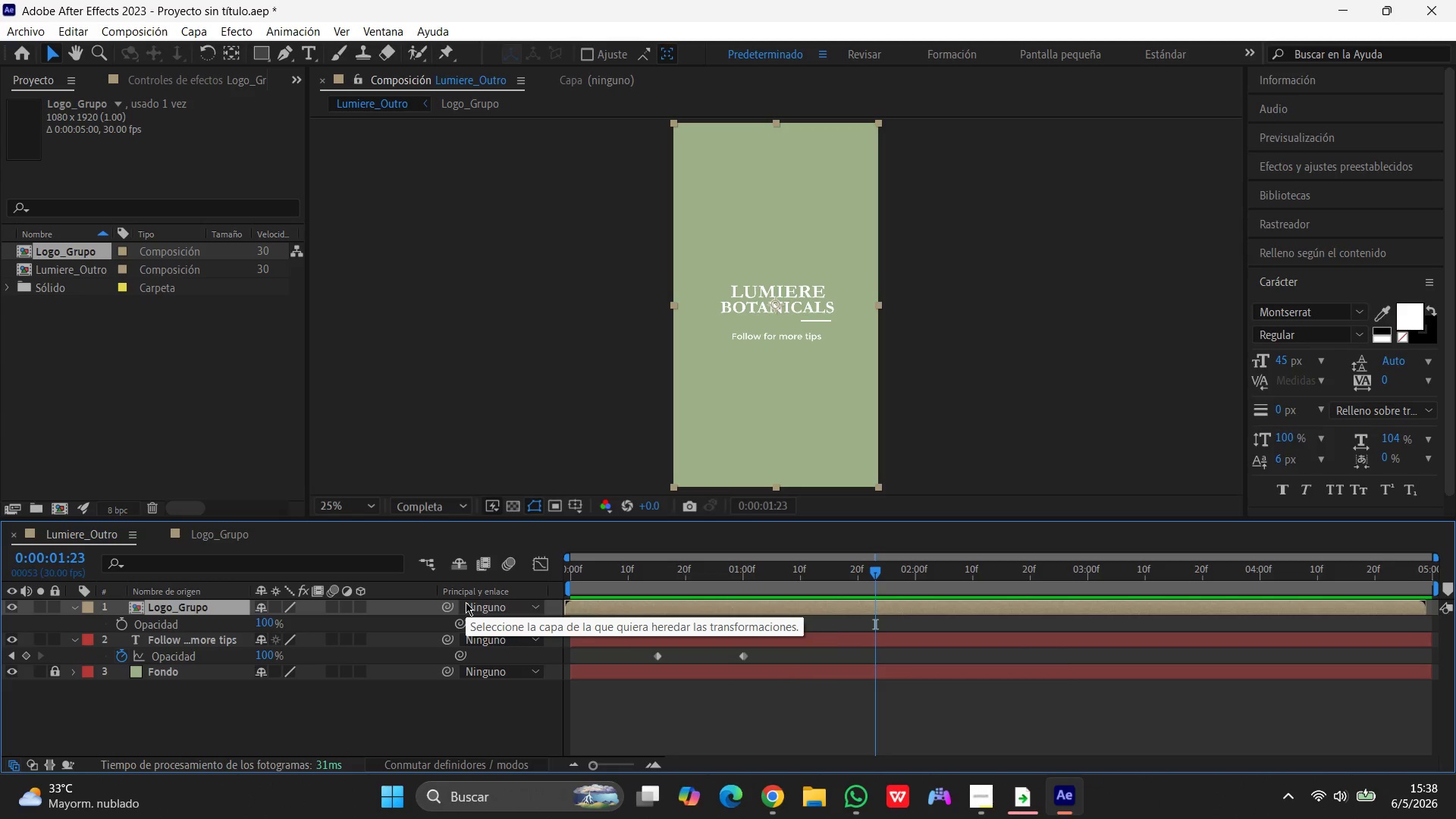 
key(Space)
 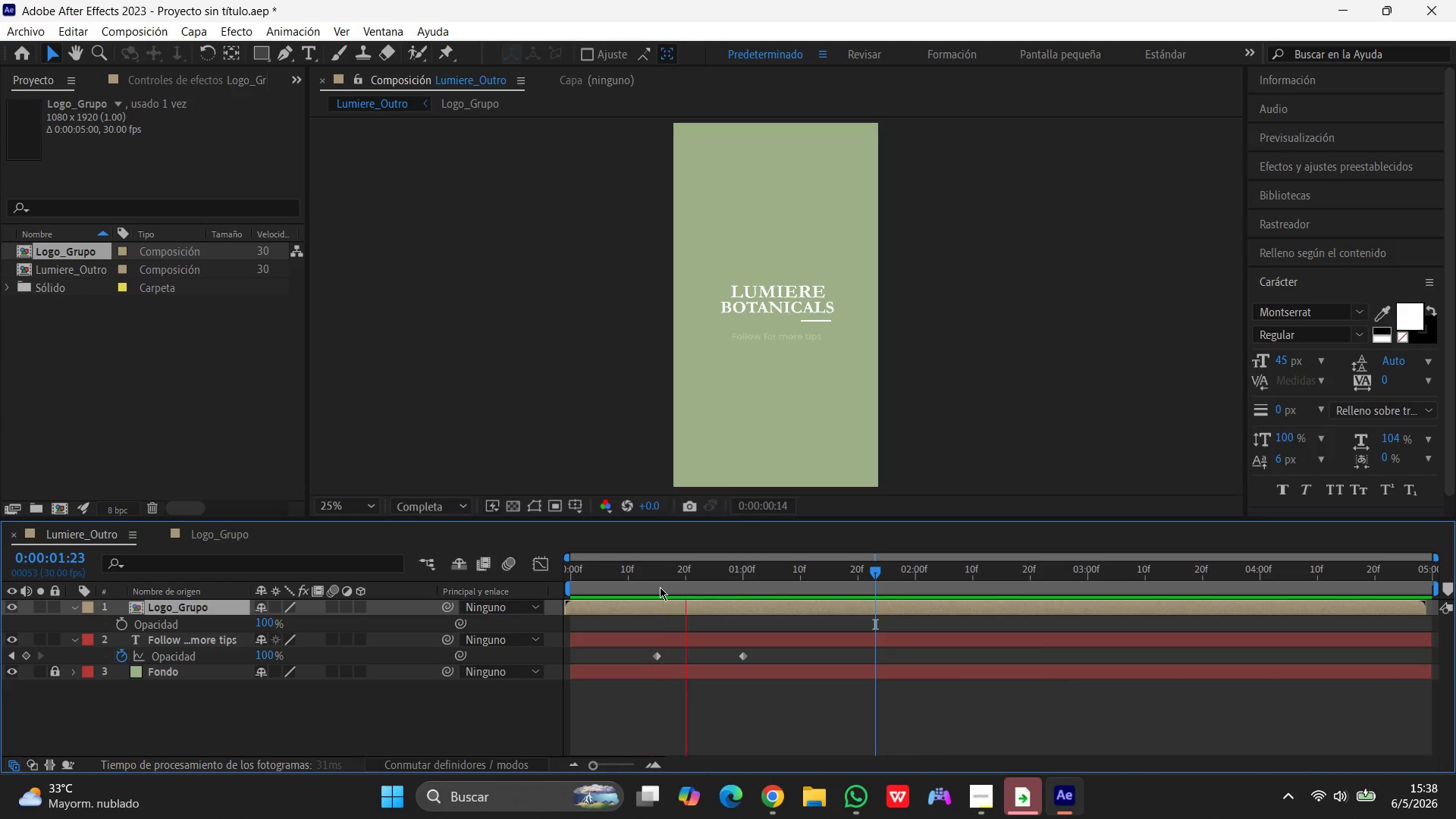 
wait(5.42)
 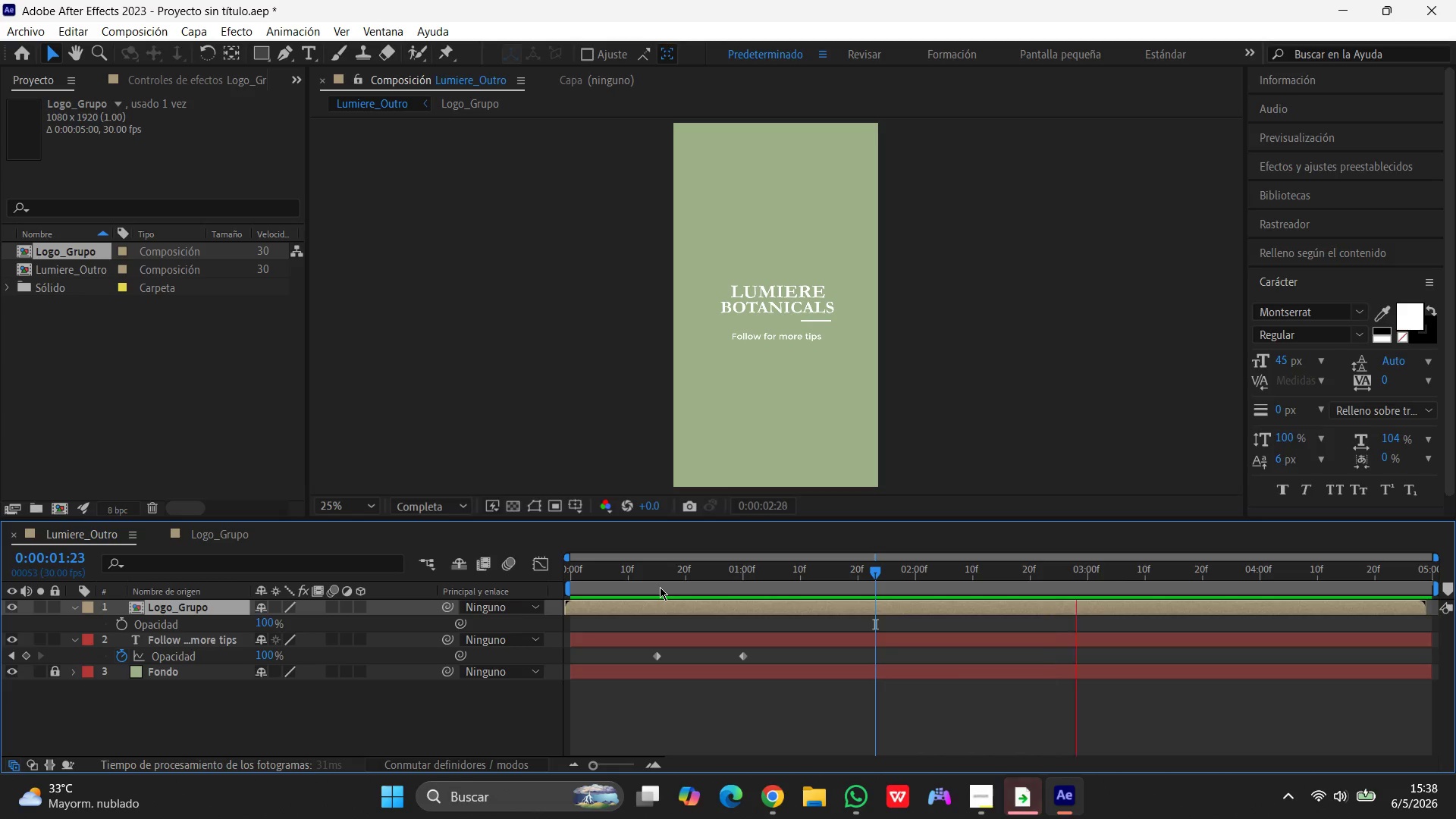 
key(Space)
 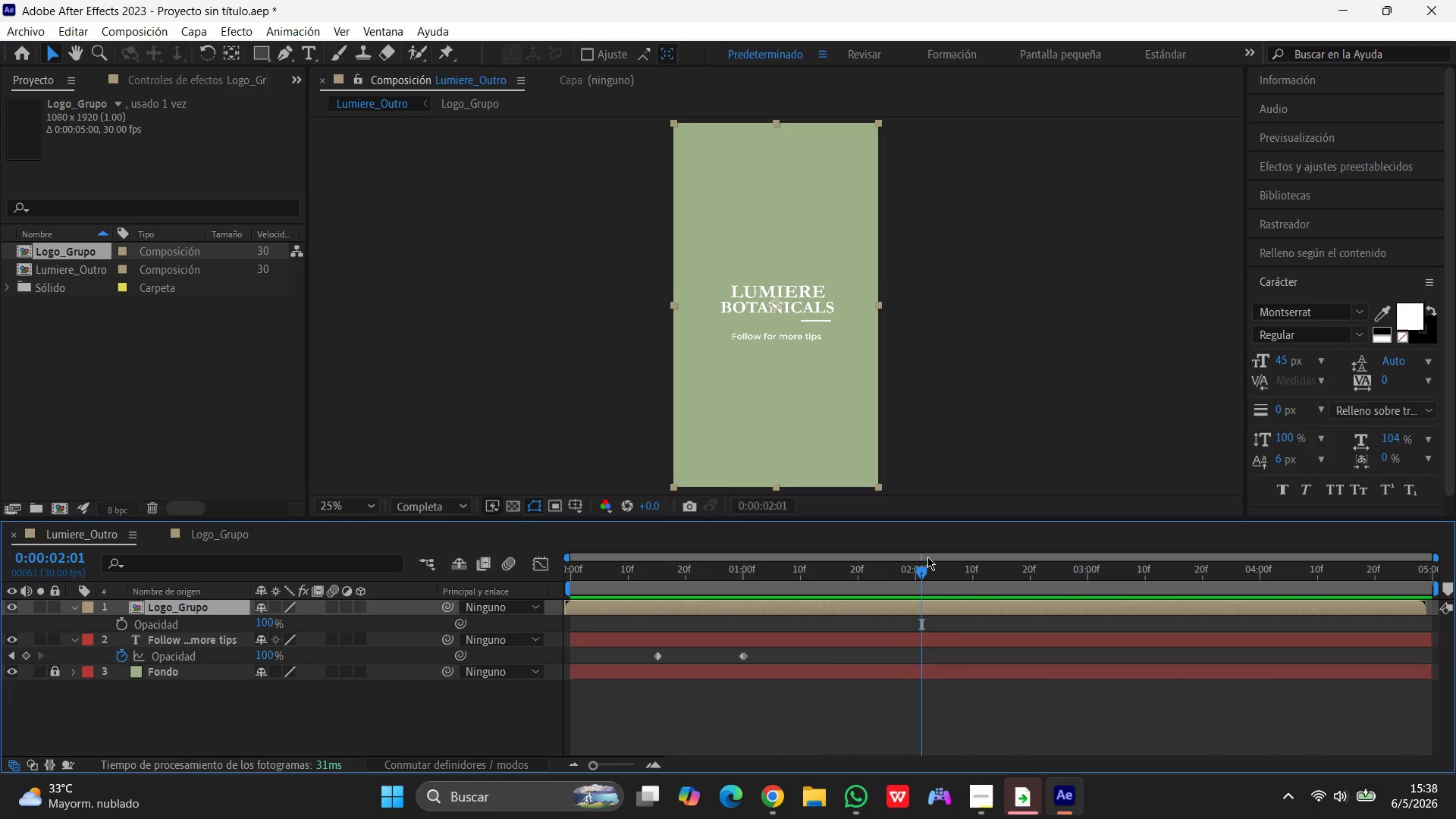 
left_click_drag(start_coordinate=[924, 566], to_coordinate=[338, 583])
 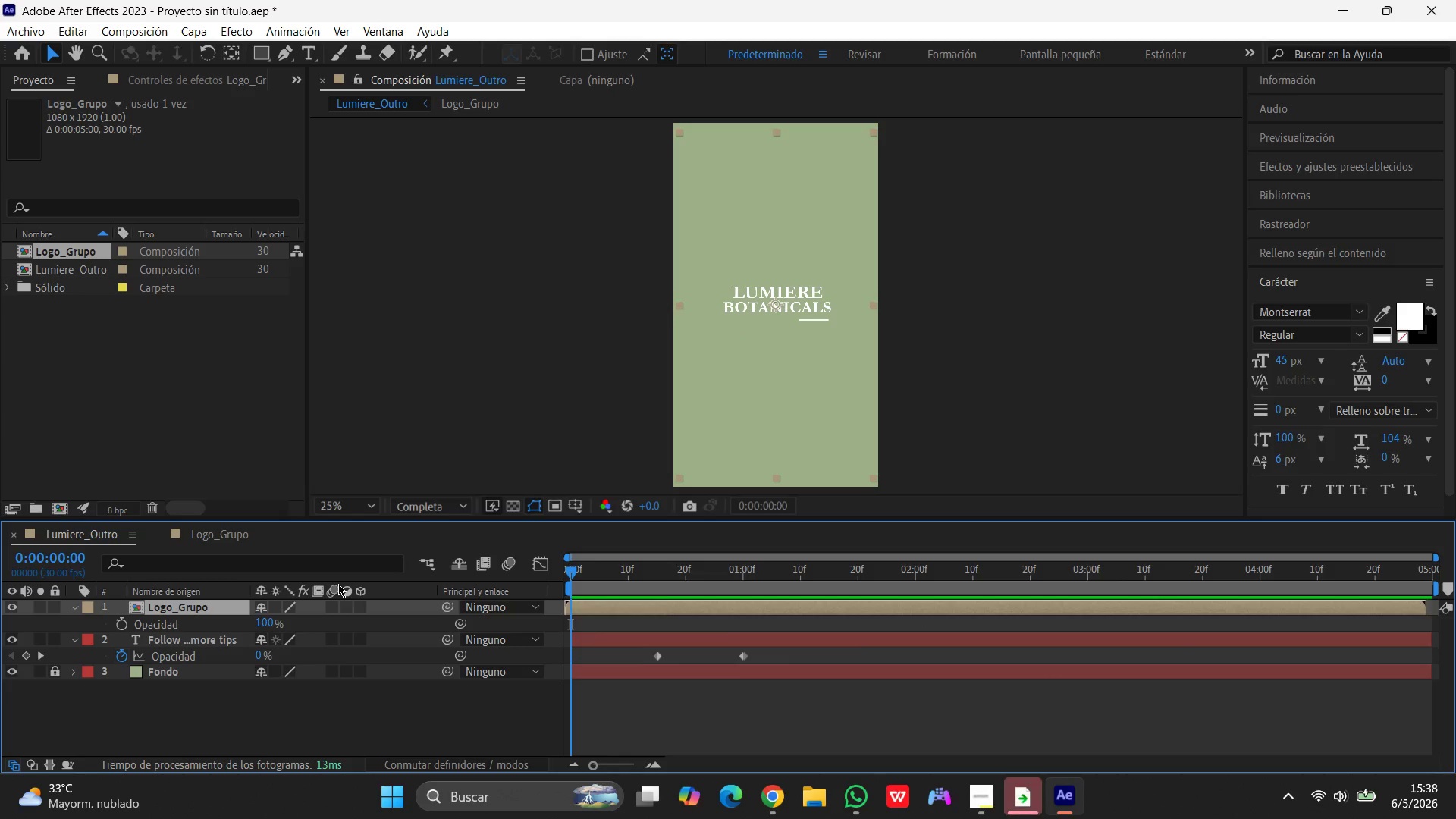 
key(Space)
 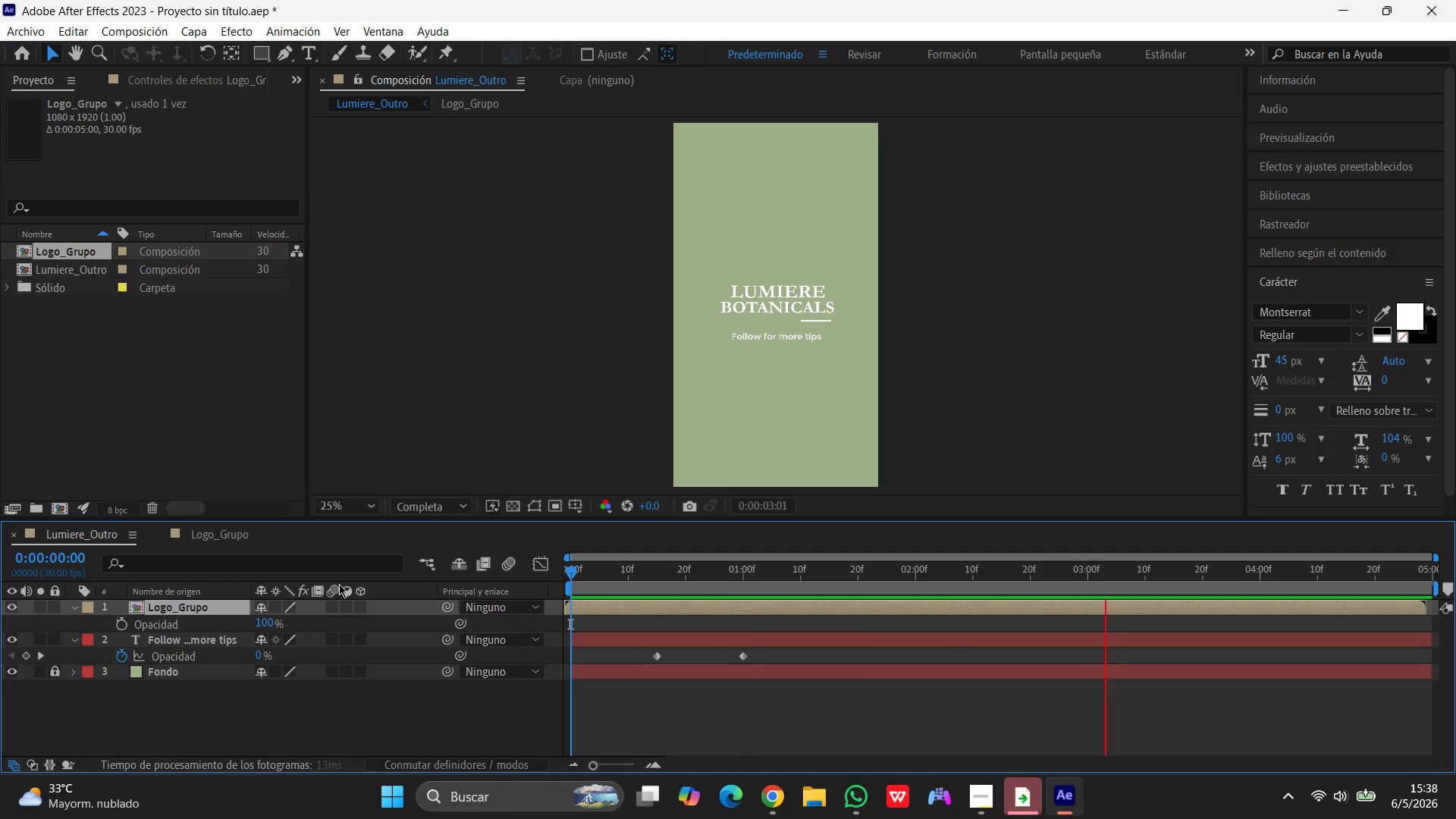 
key(Space)
 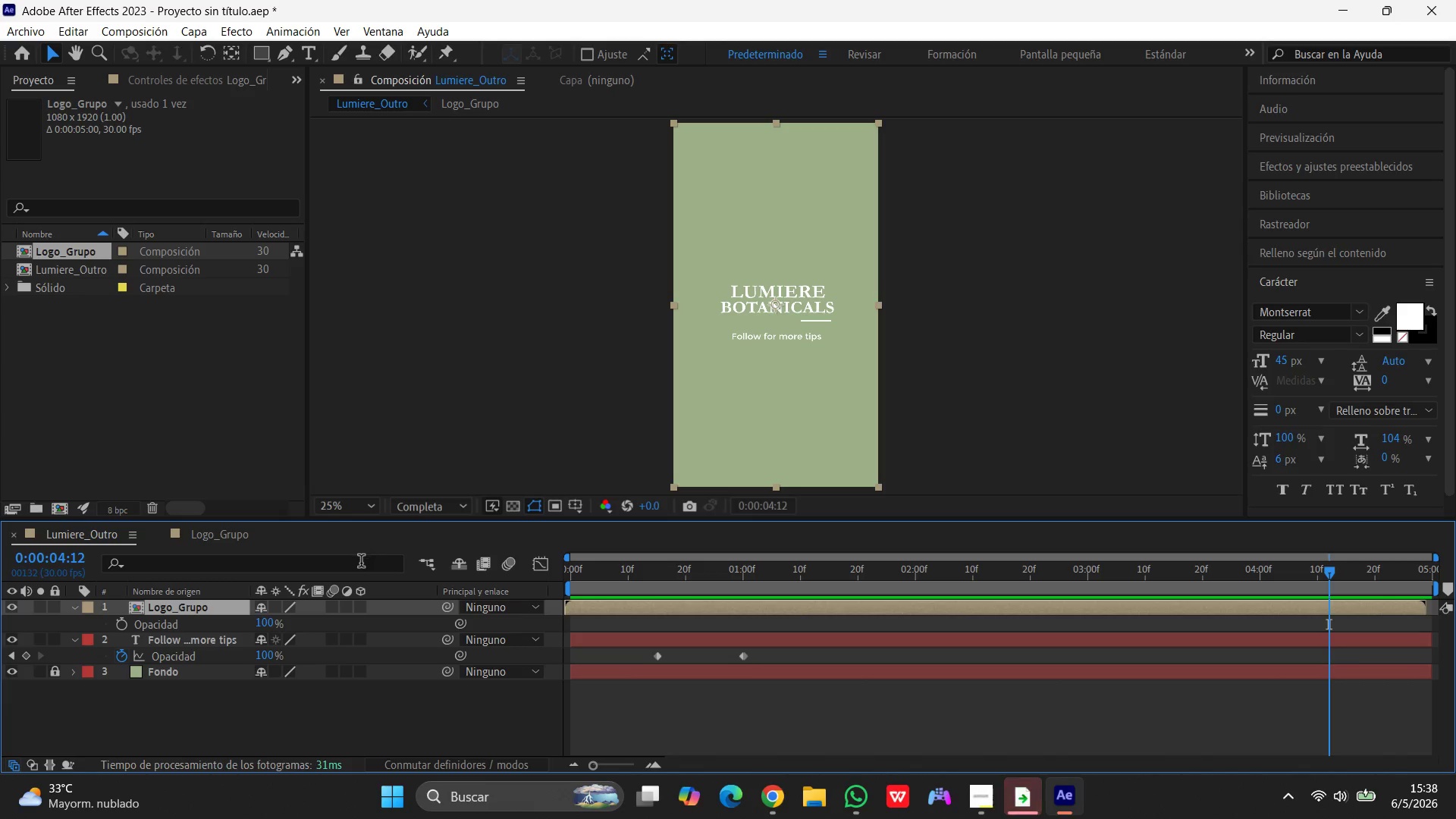 
left_click([215, 605])
 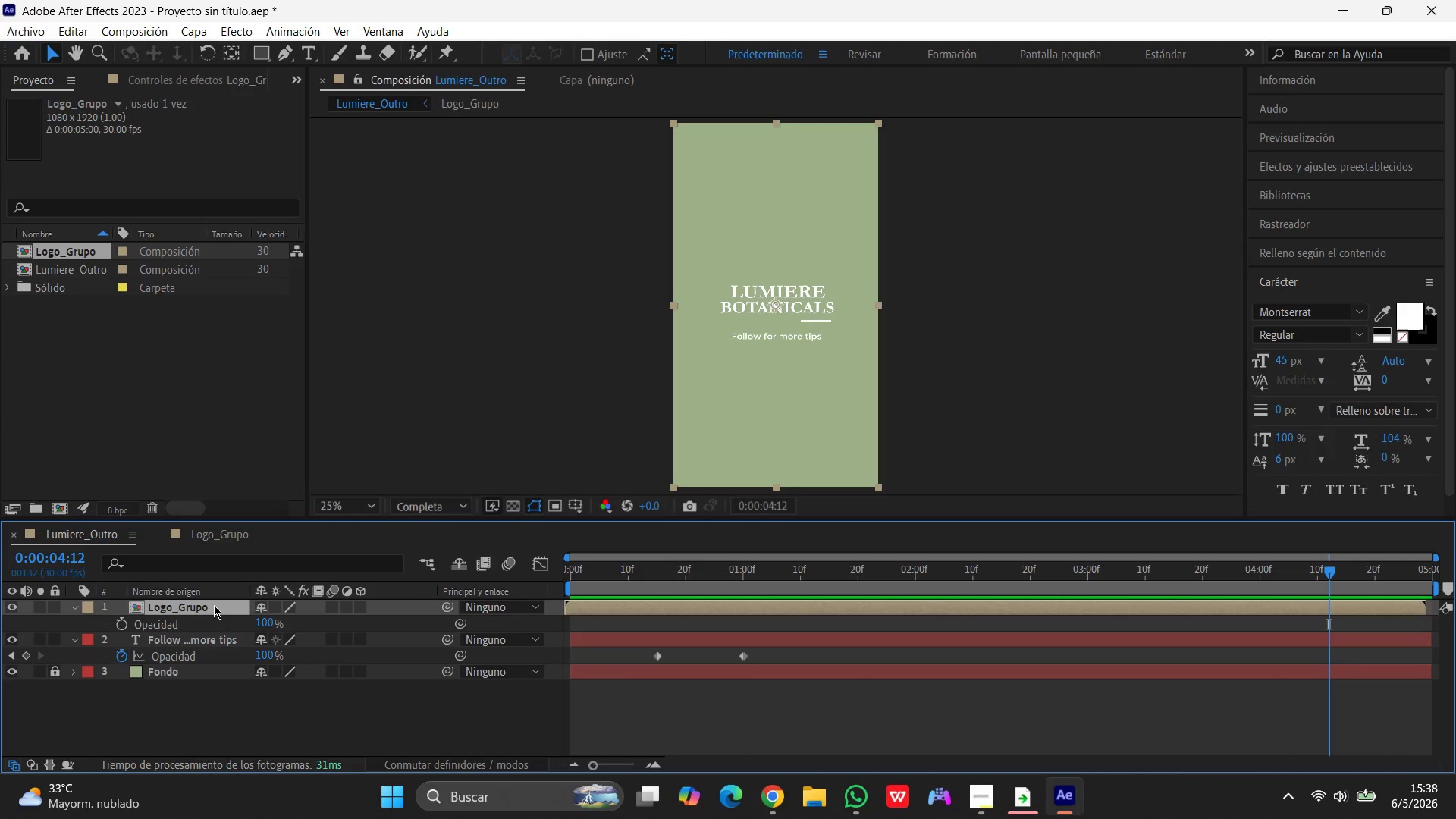 
hold_key(key=ShiftLeft, duration=1.5)
left_click([213, 635])
 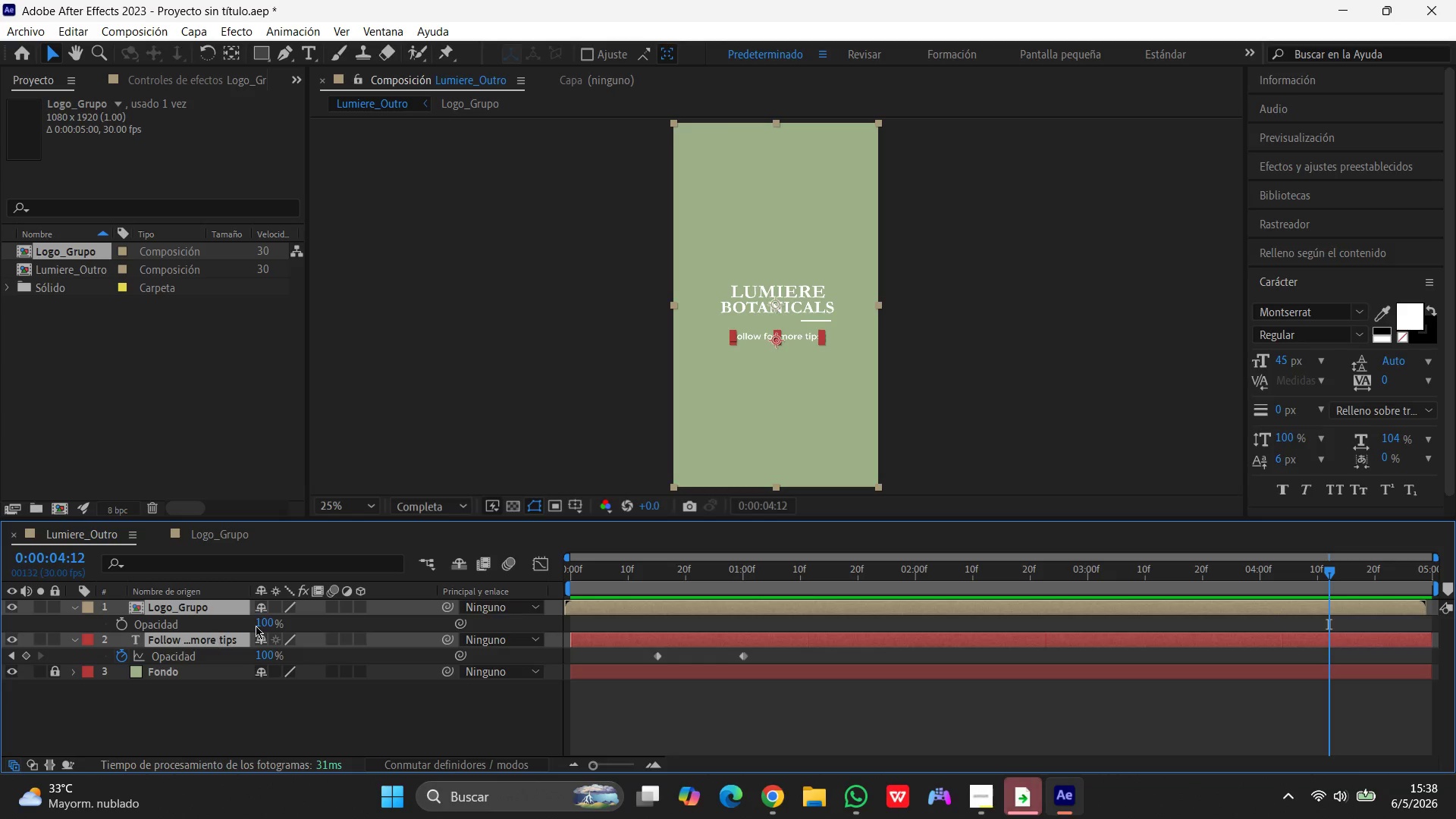 
wait(6.38)
 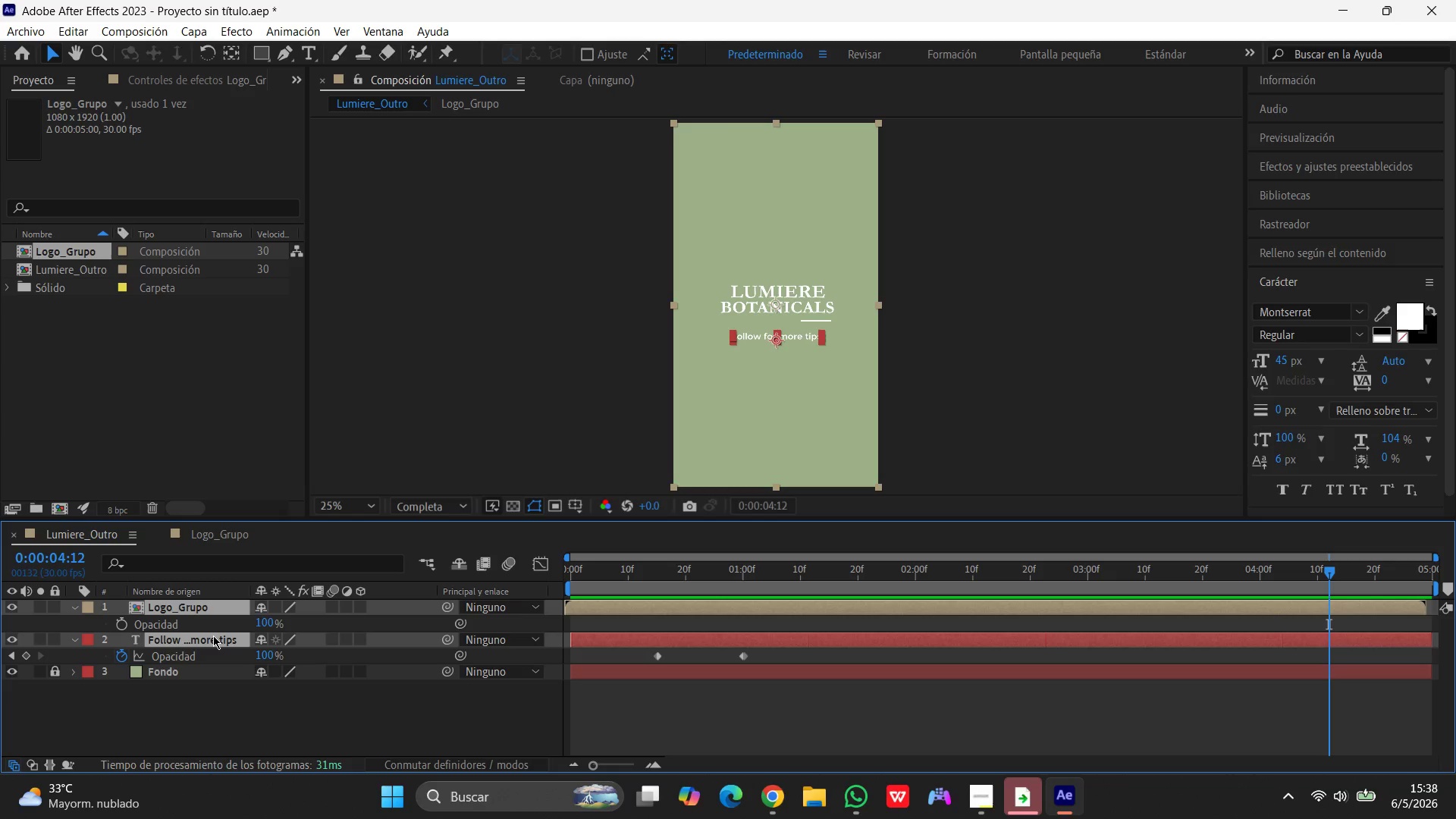 
left_click_drag(start_coordinate=[1329, 573], to_coordinate=[1347, 580])
 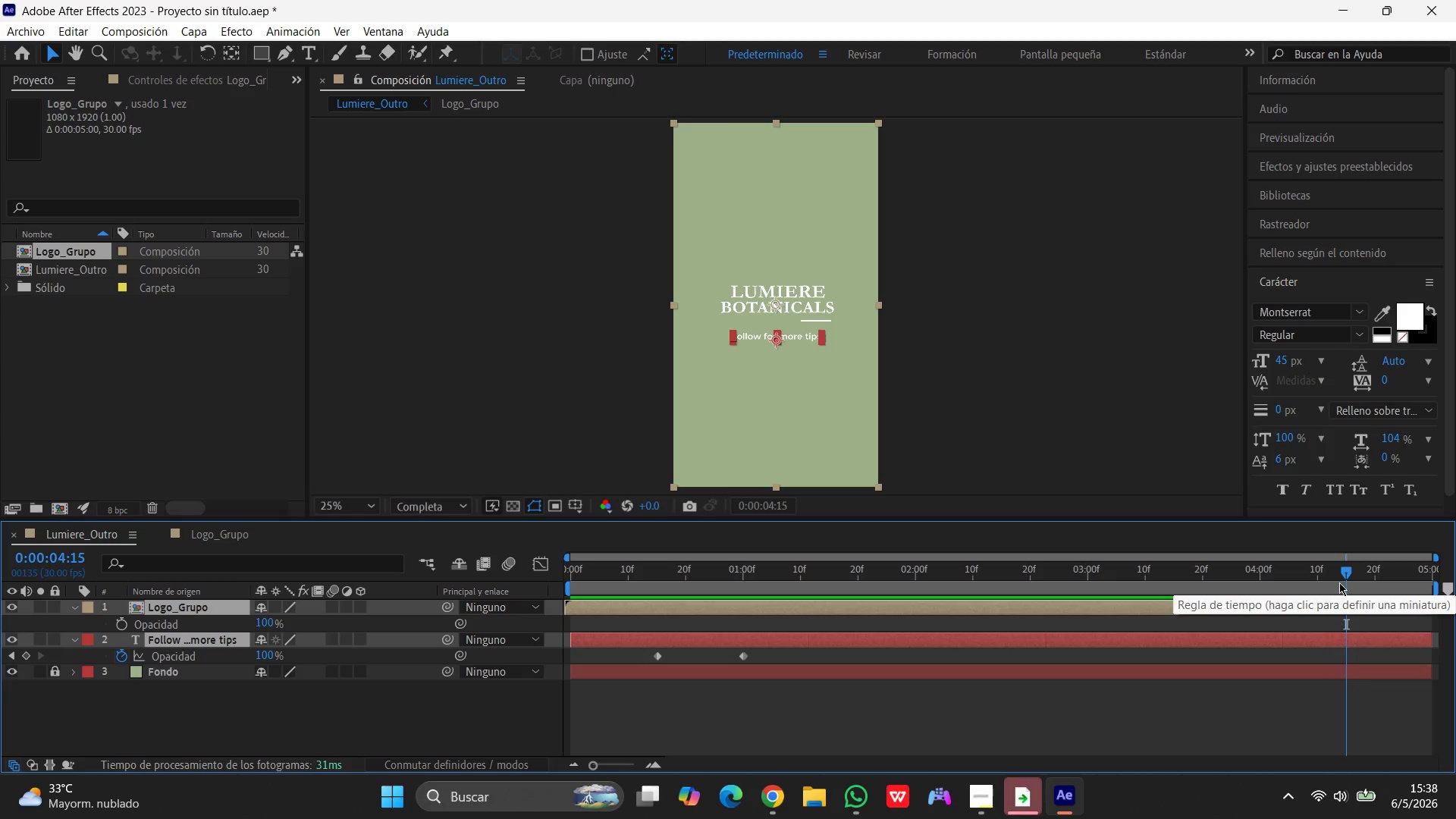 
type(tt)
 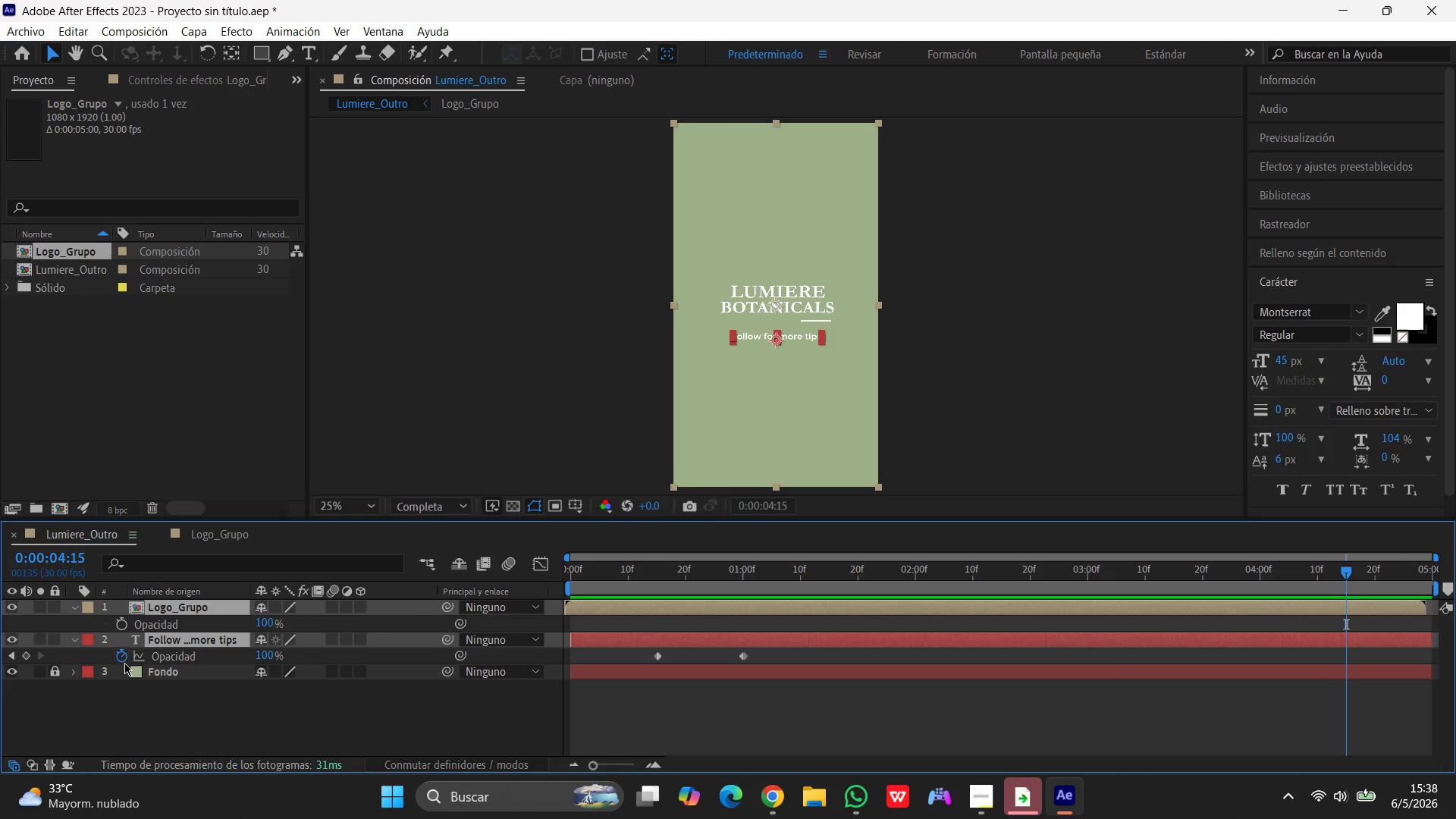 
left_click([122, 626])
 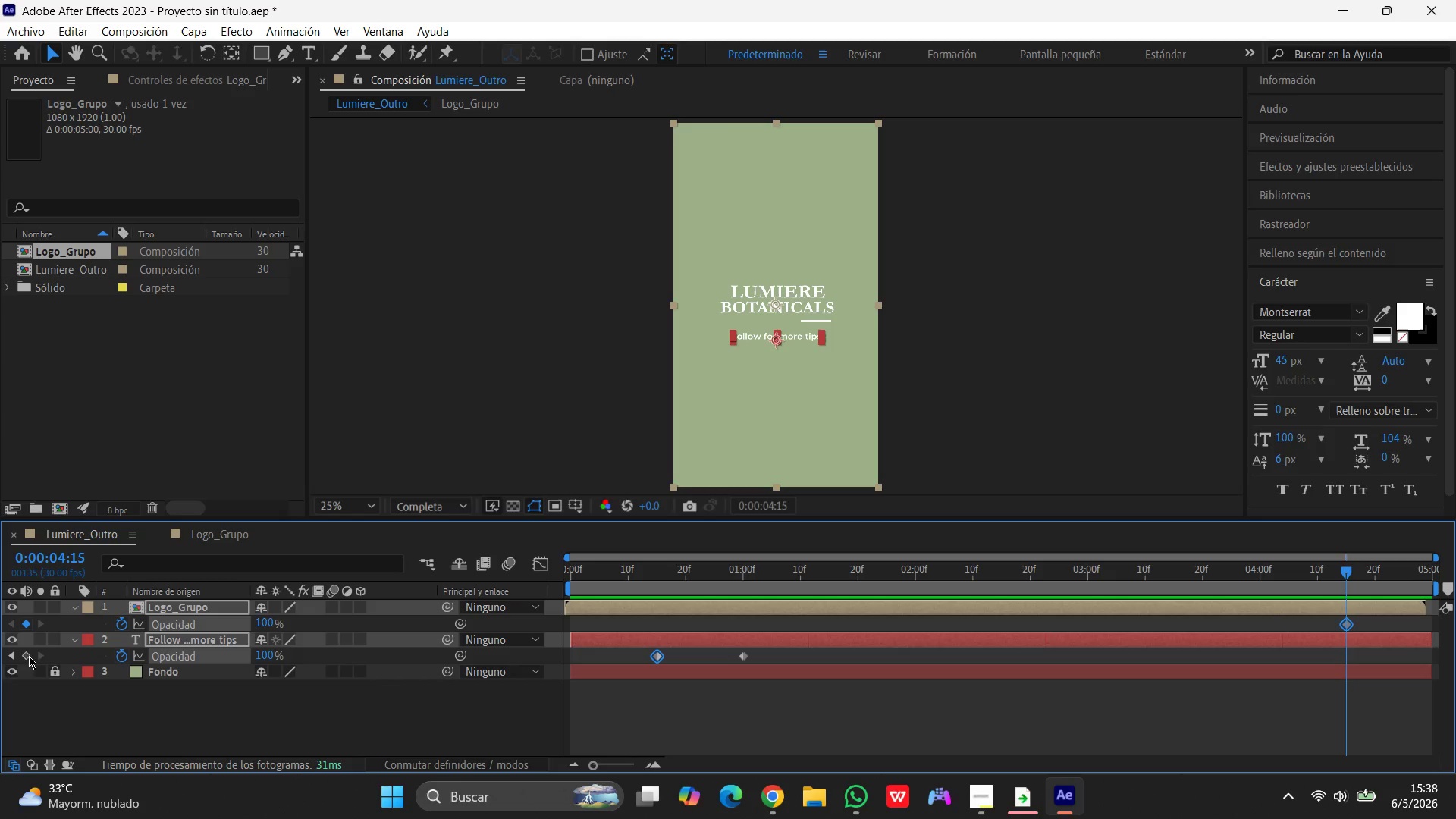 
left_click([24, 657])
 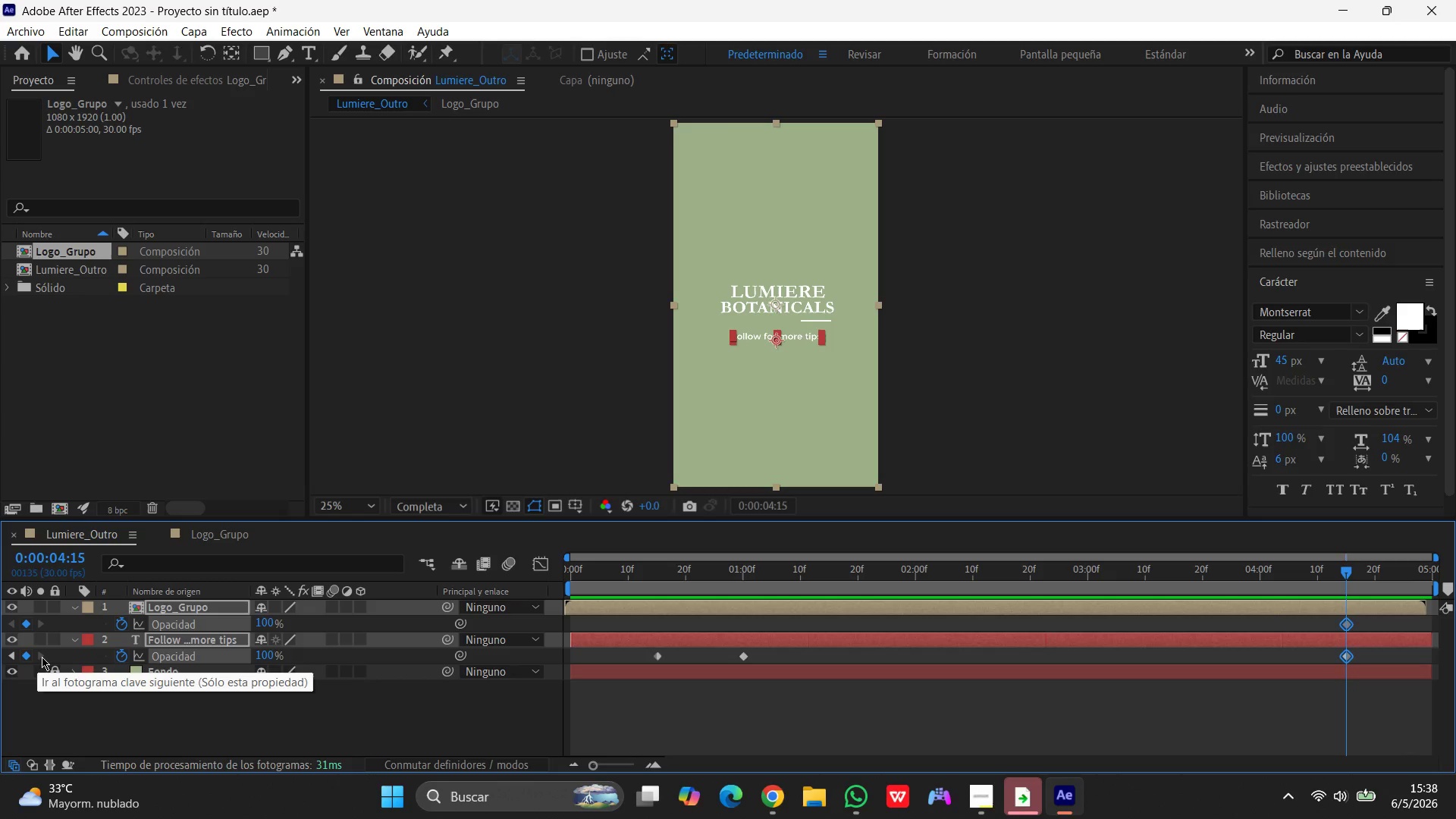 
wait(6.73)
 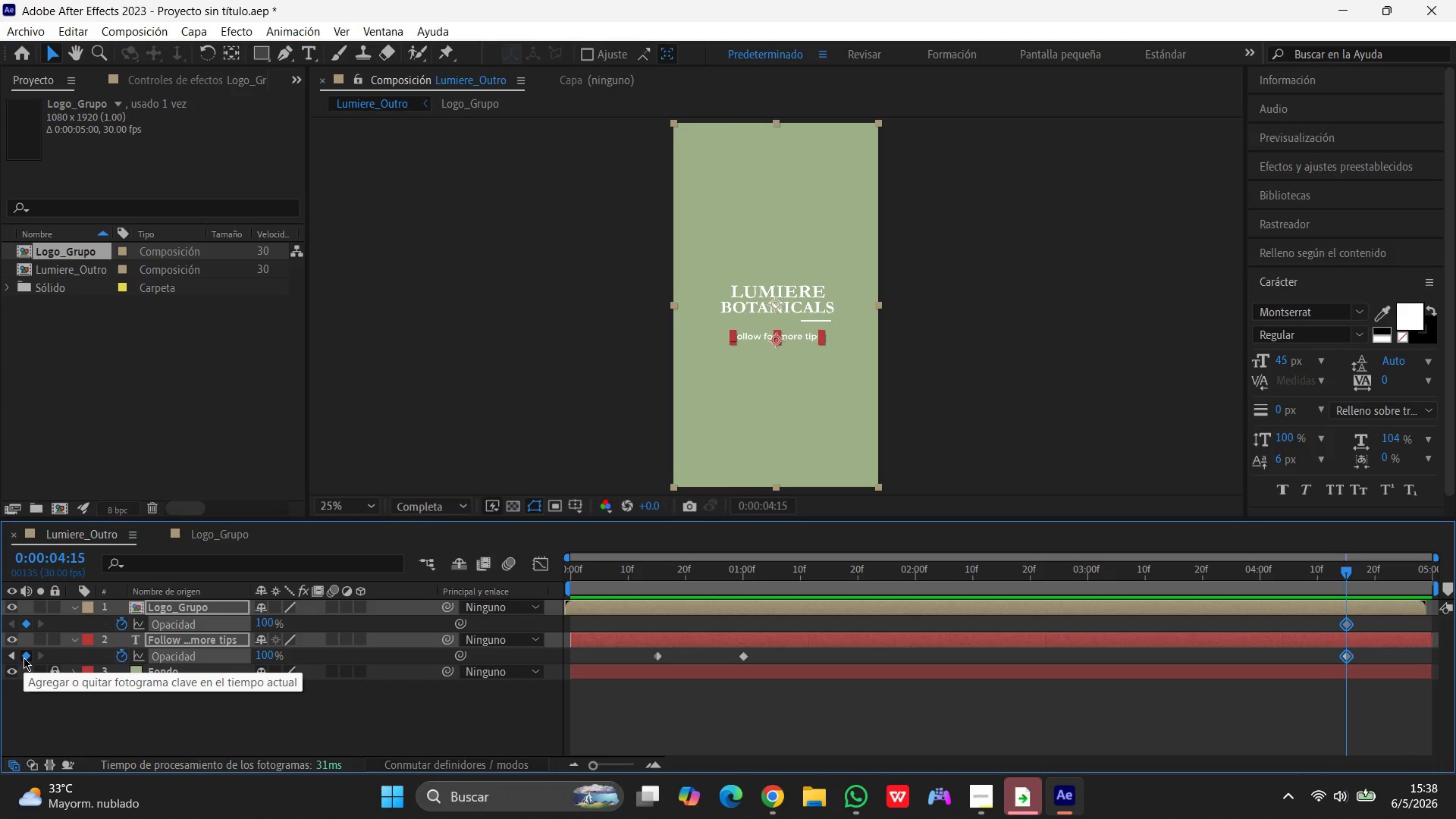 
key(Numpad1)
 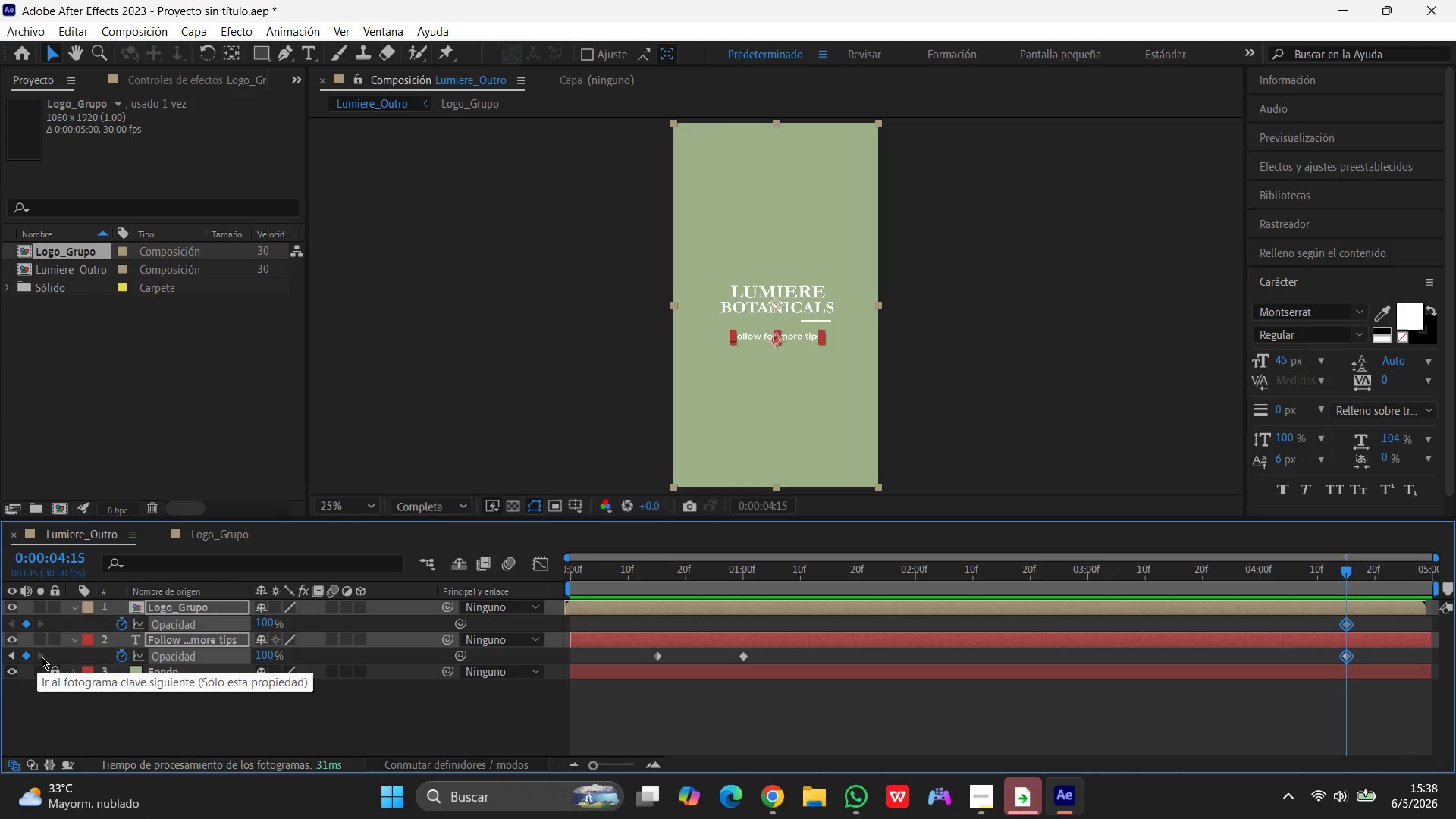 
key(Numpad0)
 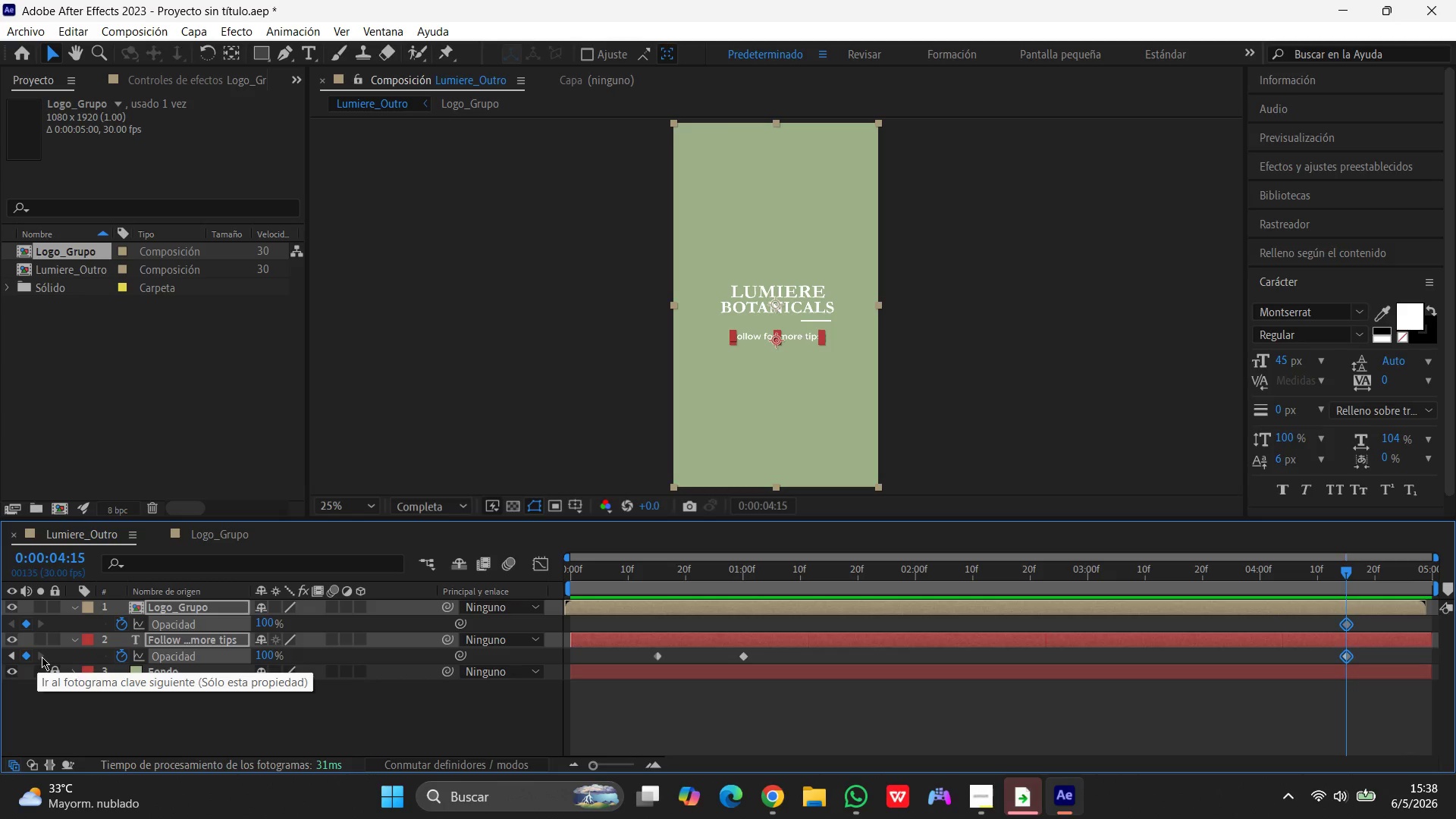 
key(Numpad0)
 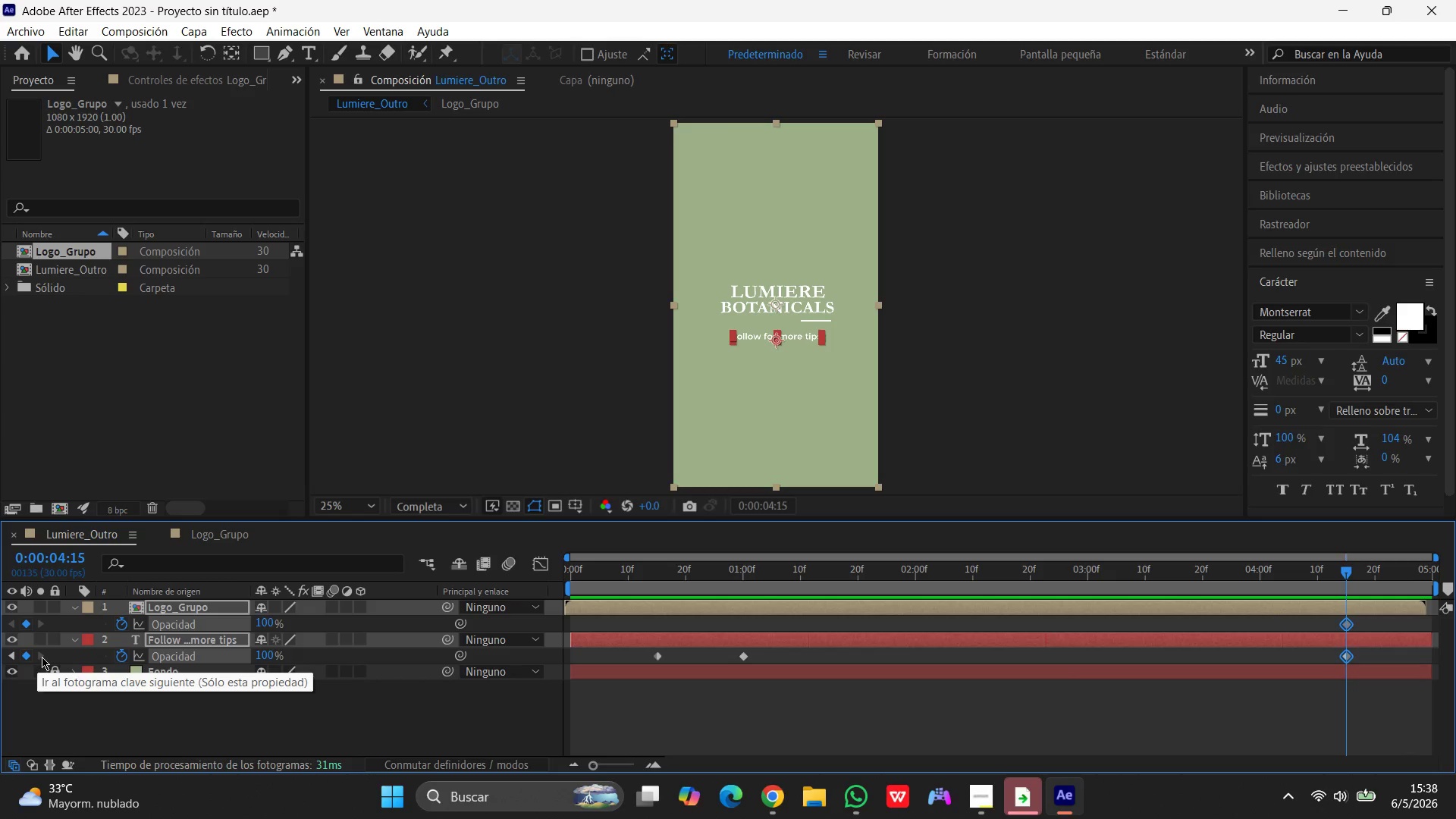 
key(Enter)
 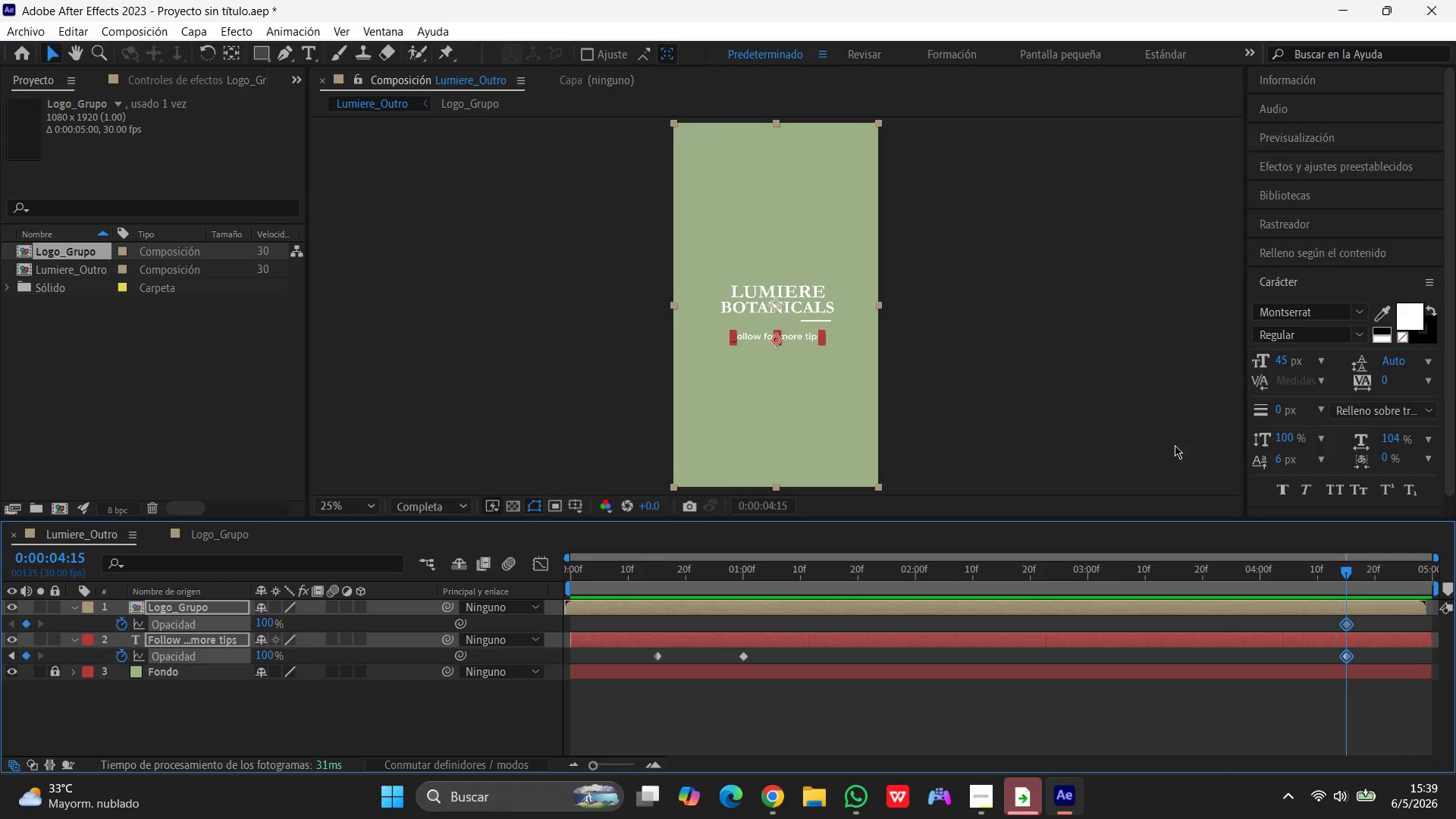 
wait(5.62)
 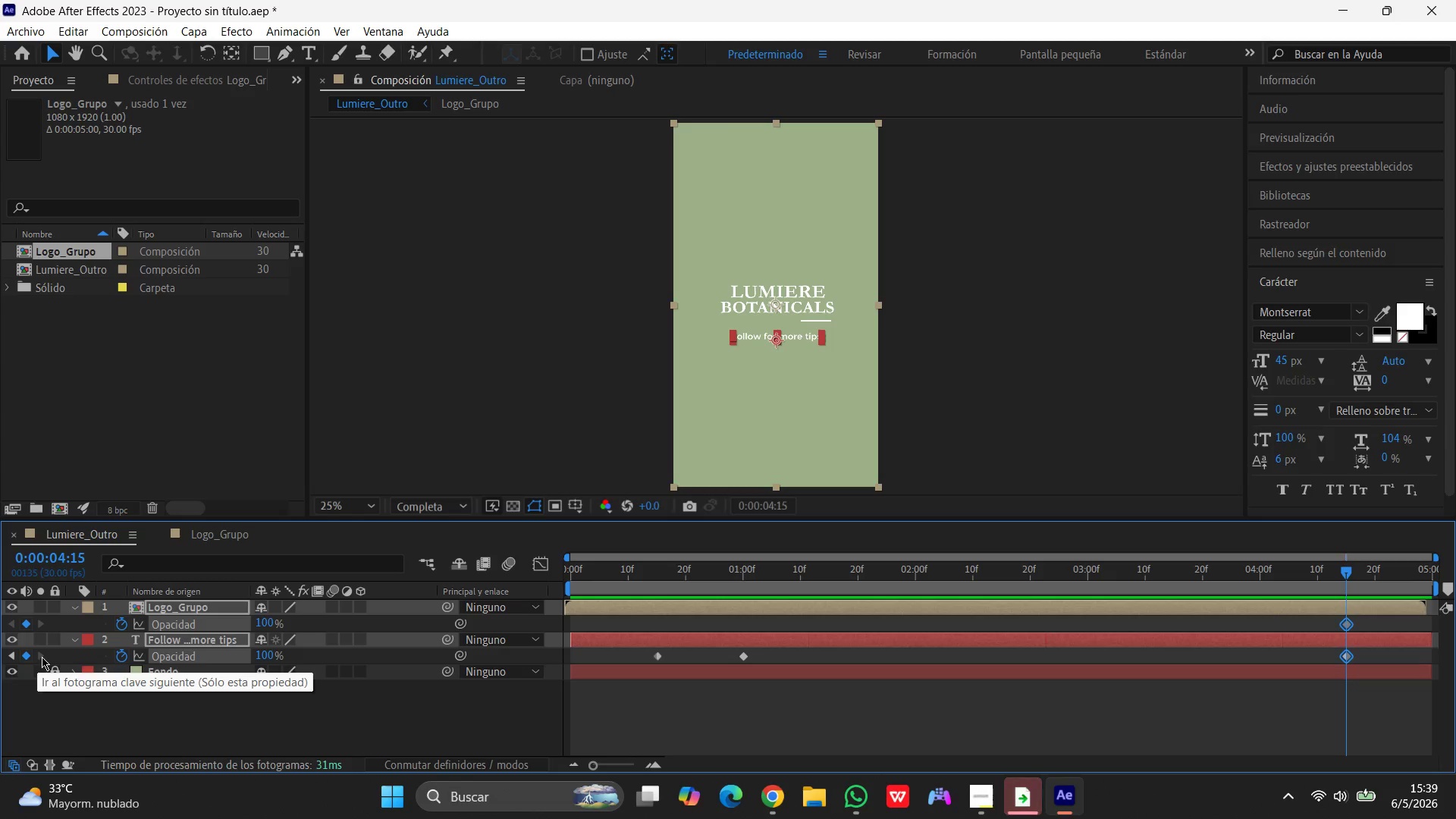 
left_click_drag(start_coordinate=[1347, 573], to_coordinate=[1455, 580])
 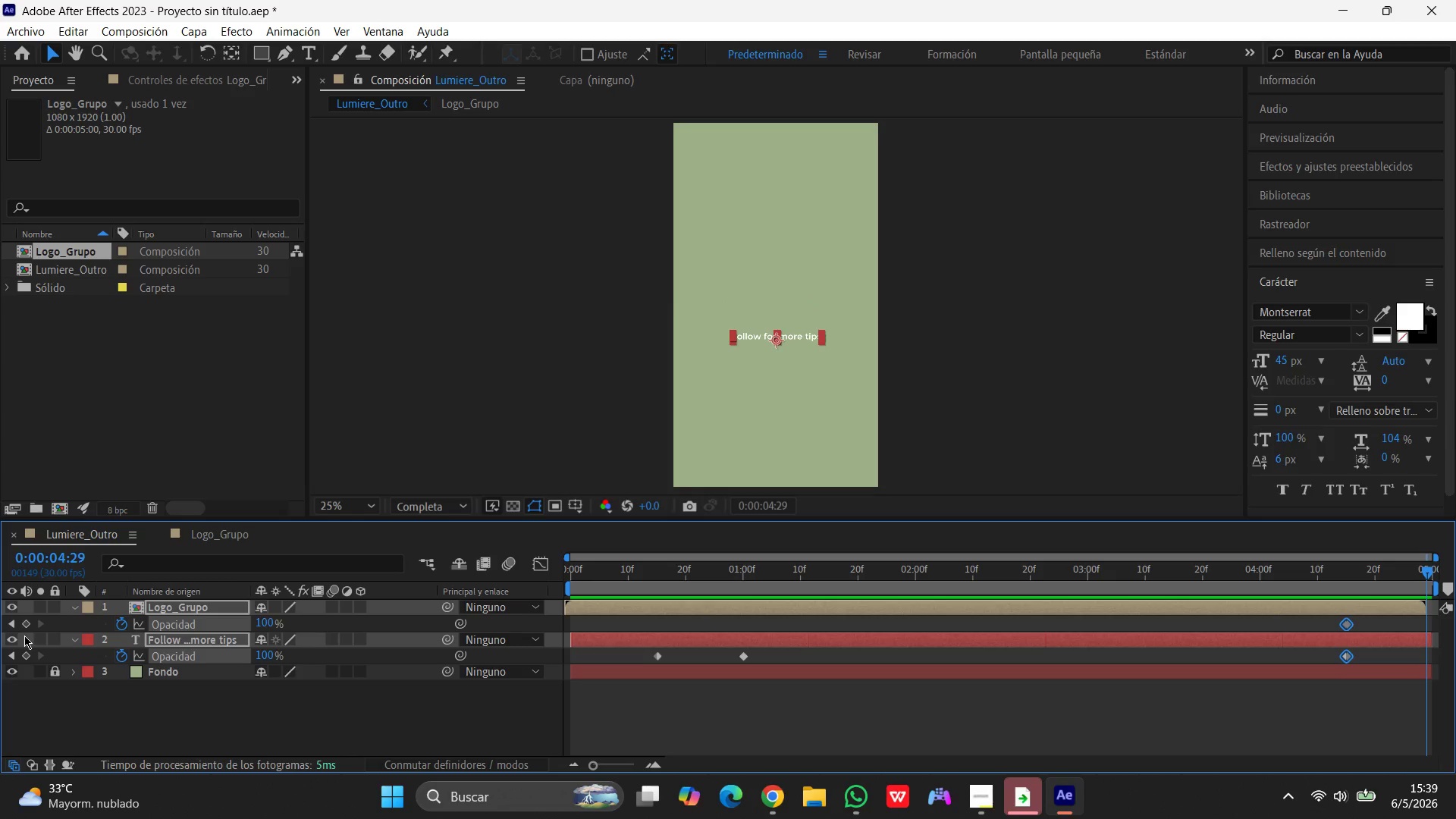 
left_click([28, 626])
 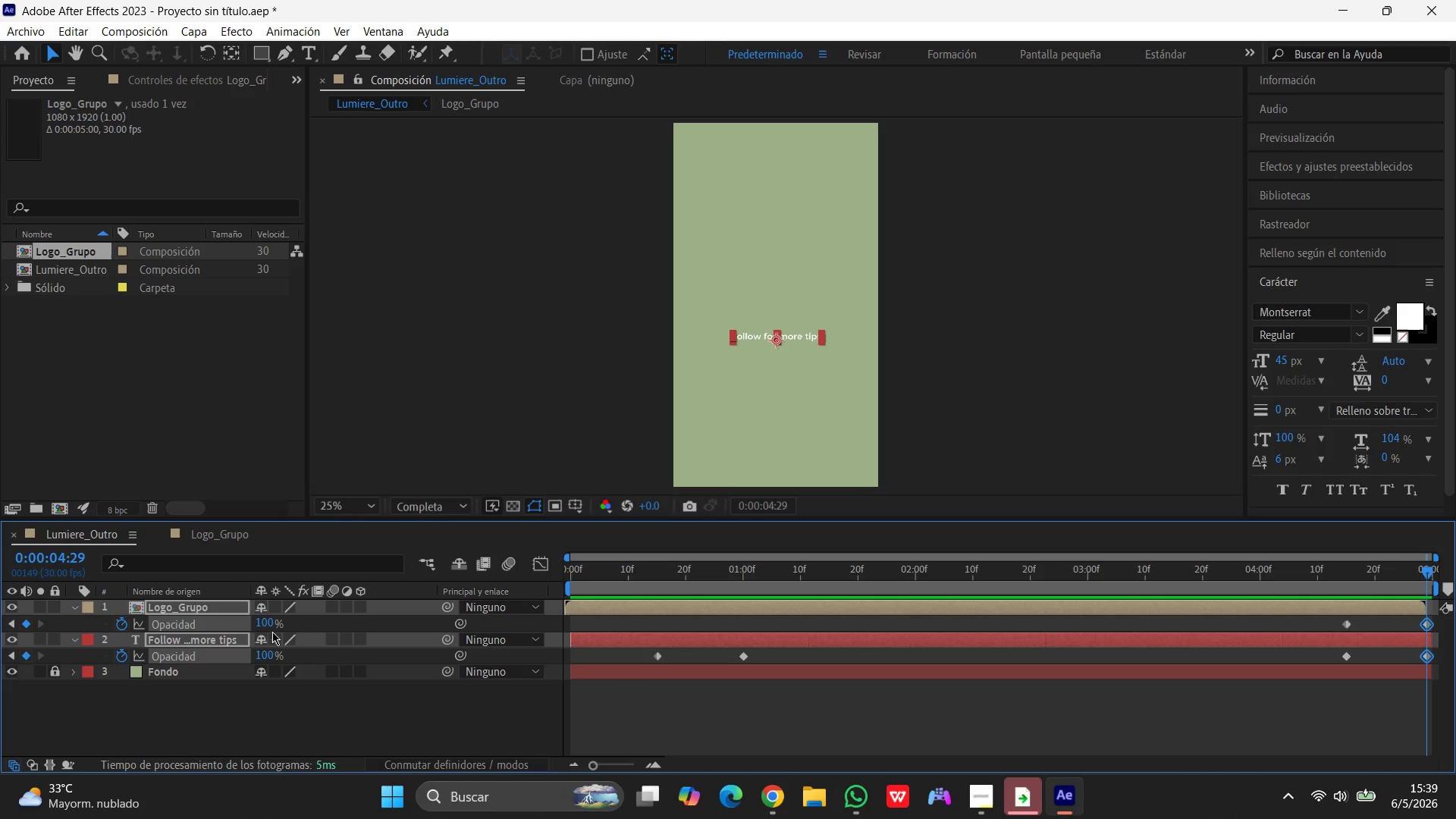 
left_click([263, 626])
 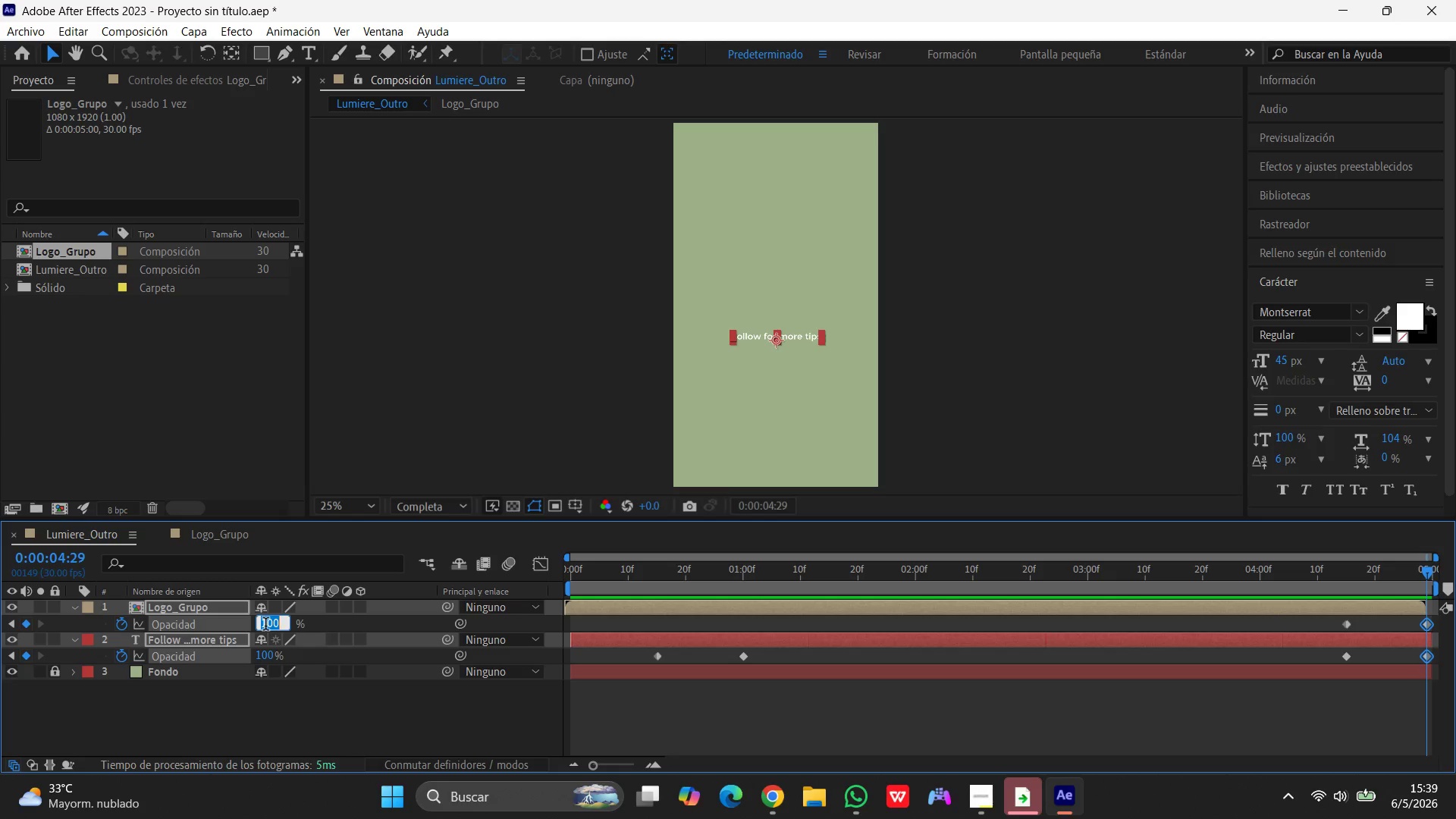 
key(0)
 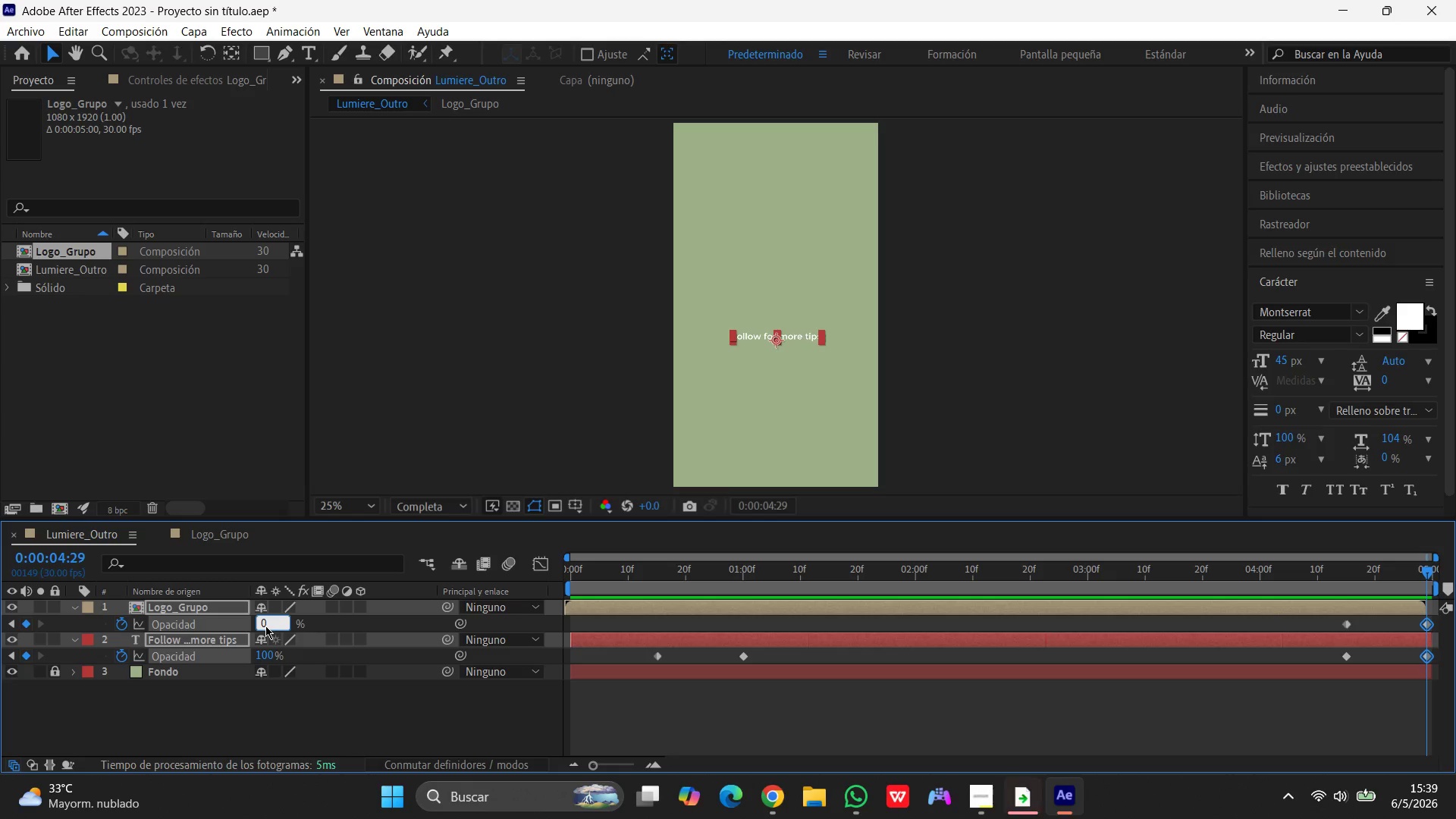 
key(Enter)
 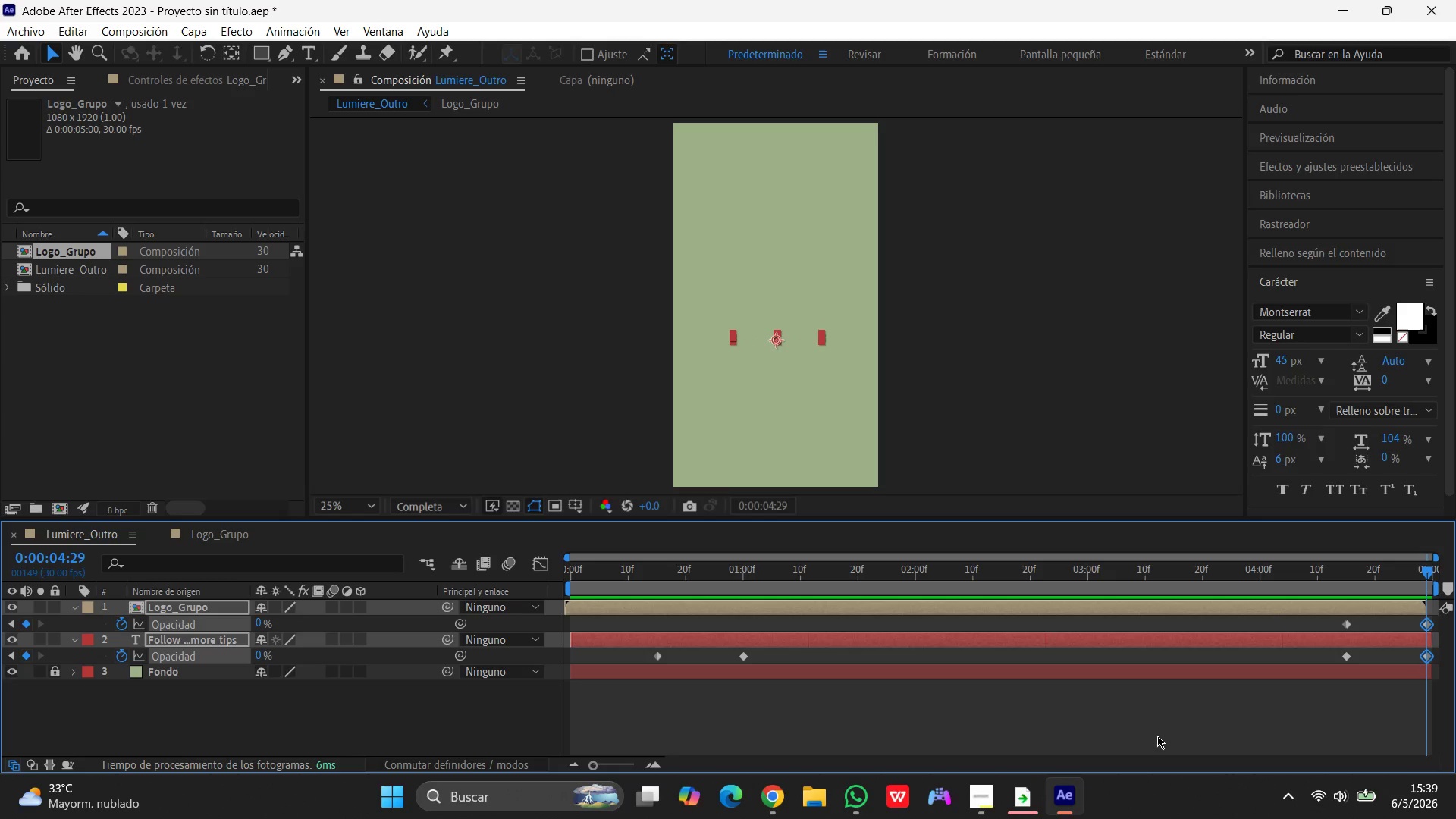 
hold_key(key=ShiftLeft, duration=1.51)
left_click([1347, 657])
 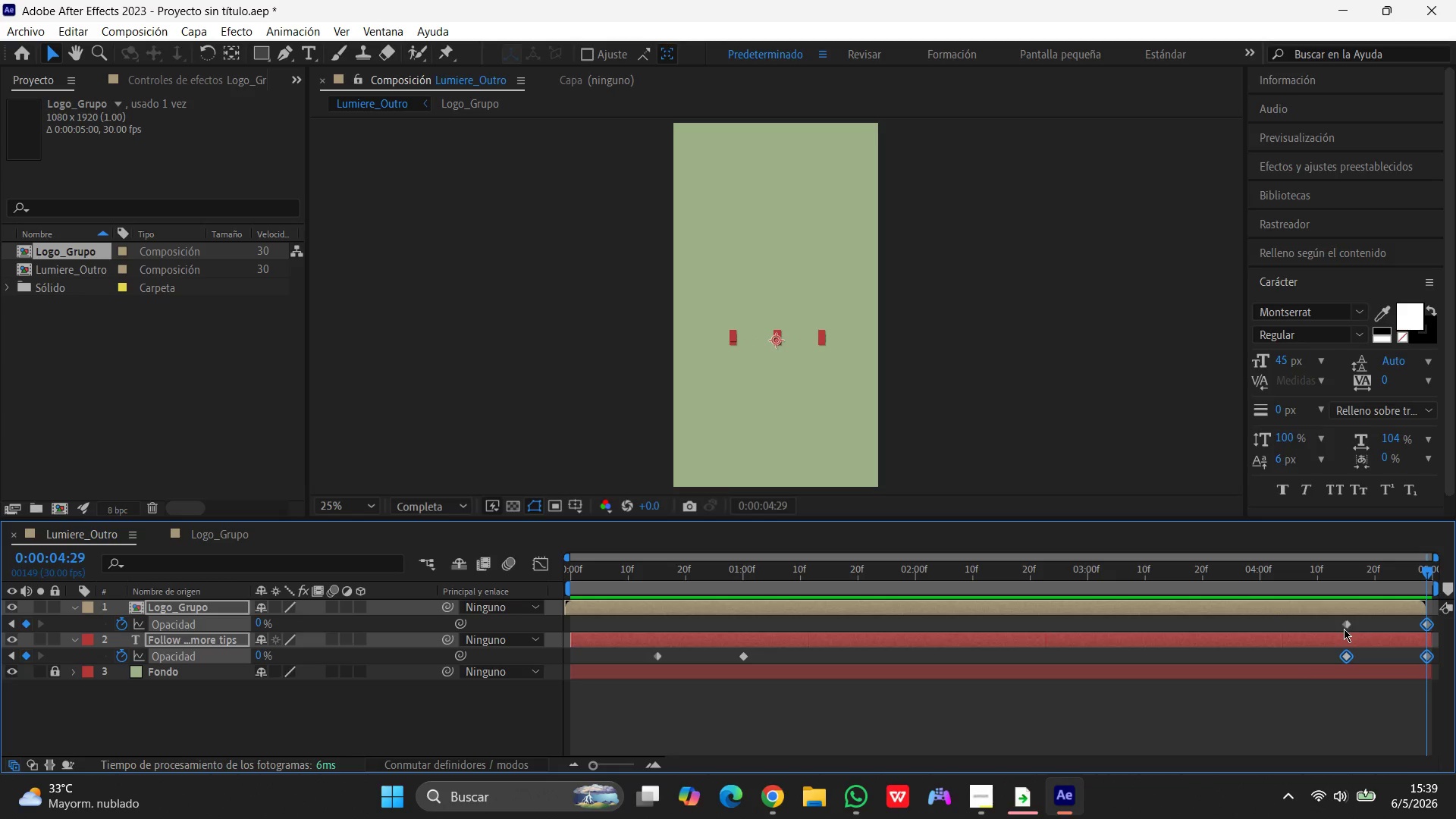 
hold_key(key=ShiftLeft, duration=0.44)
left_click([1347, 626])
 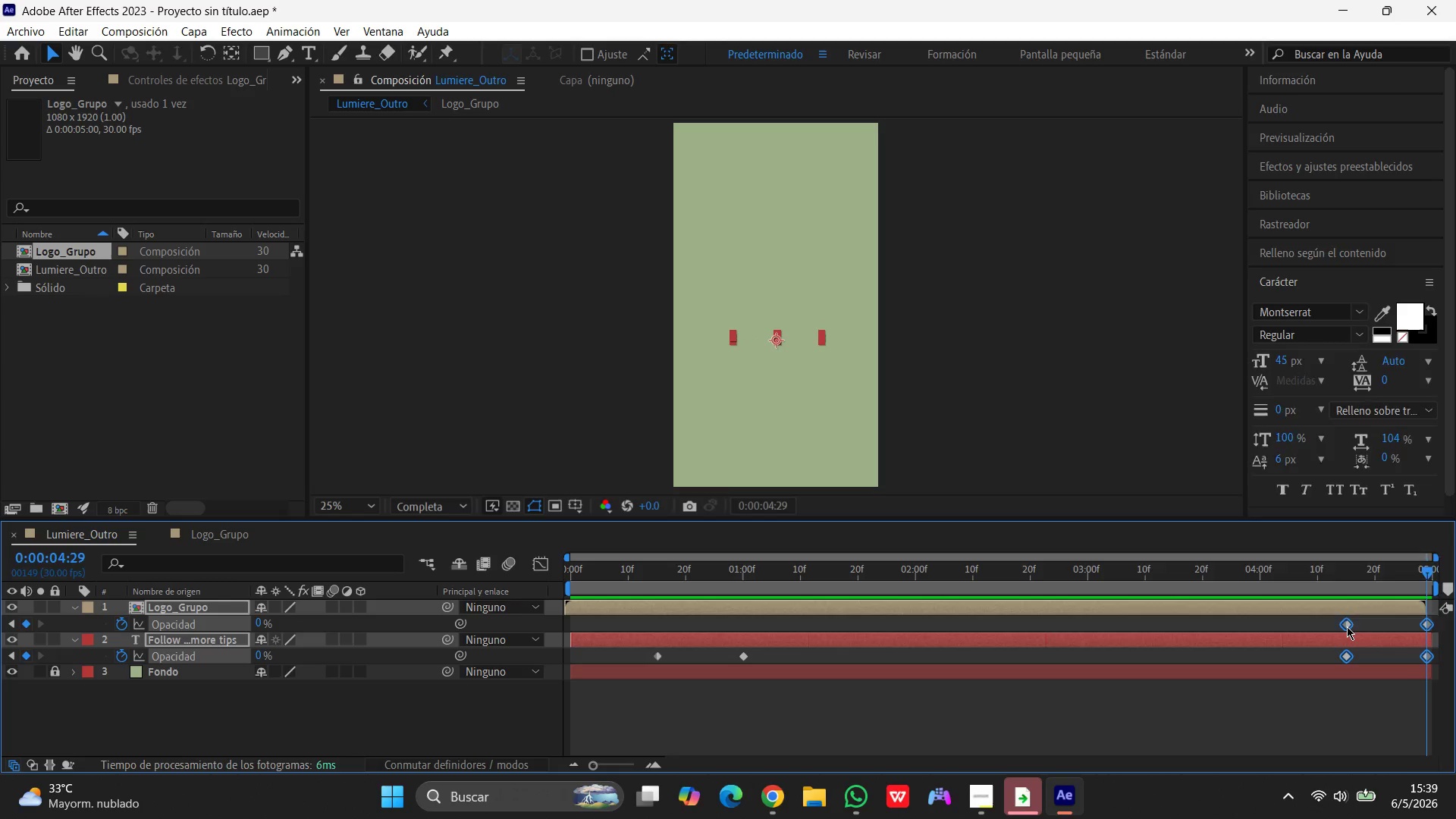 
right_click([1347, 626])
 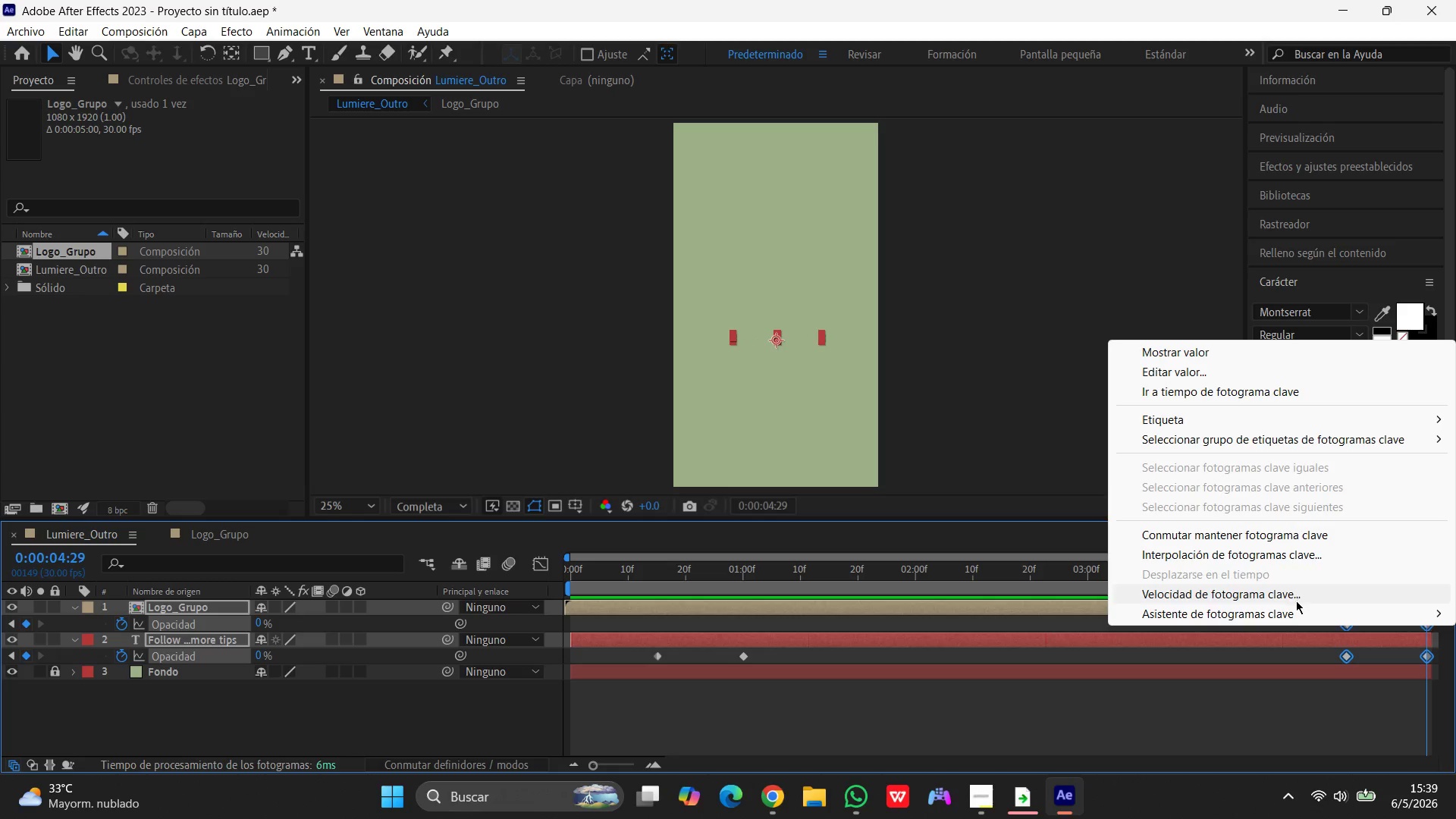 
left_click([1290, 613])
 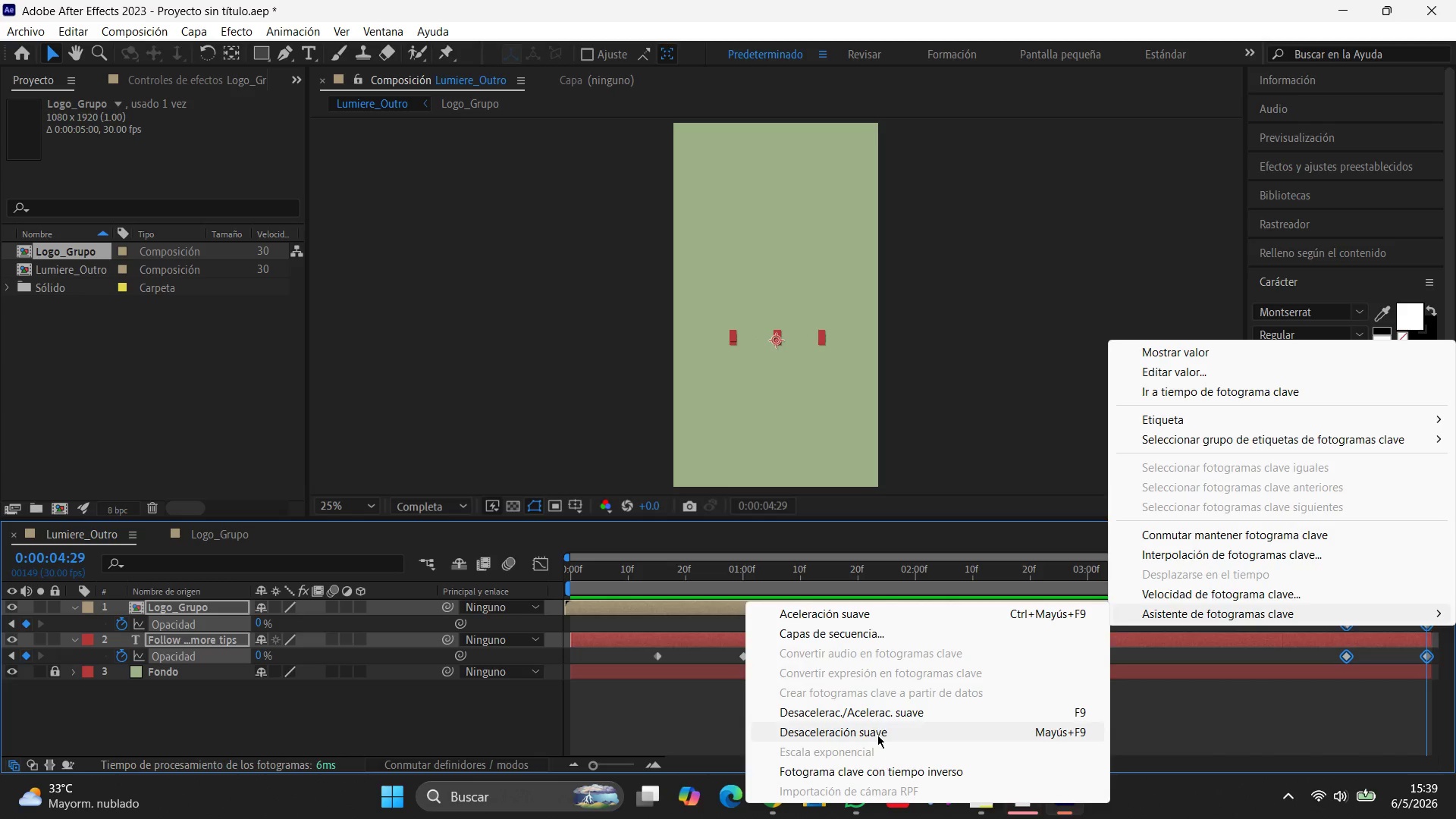 
left_click([883, 713])
 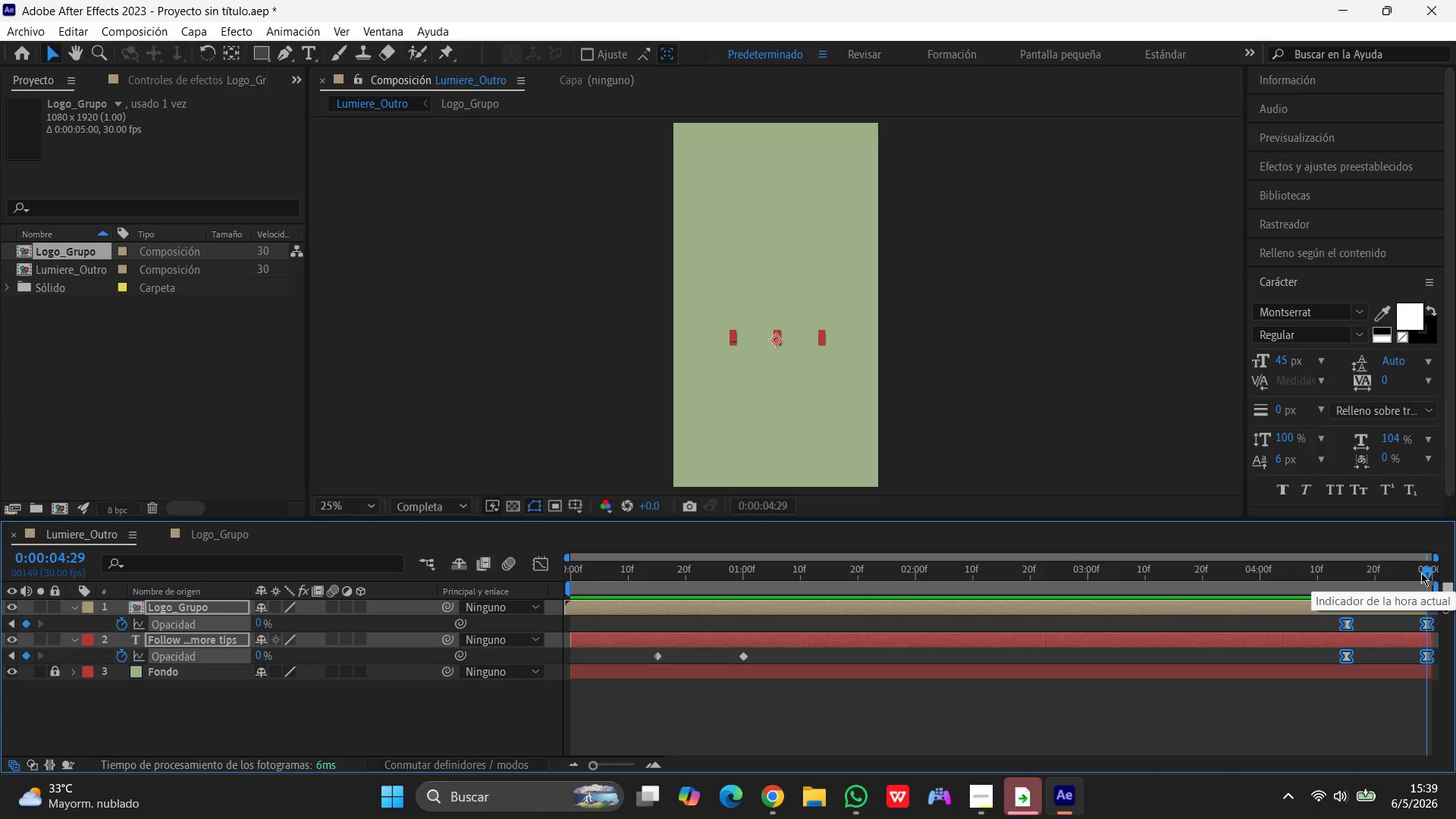 
left_click_drag(start_coordinate=[1427, 570], to_coordinate=[361, 582])
 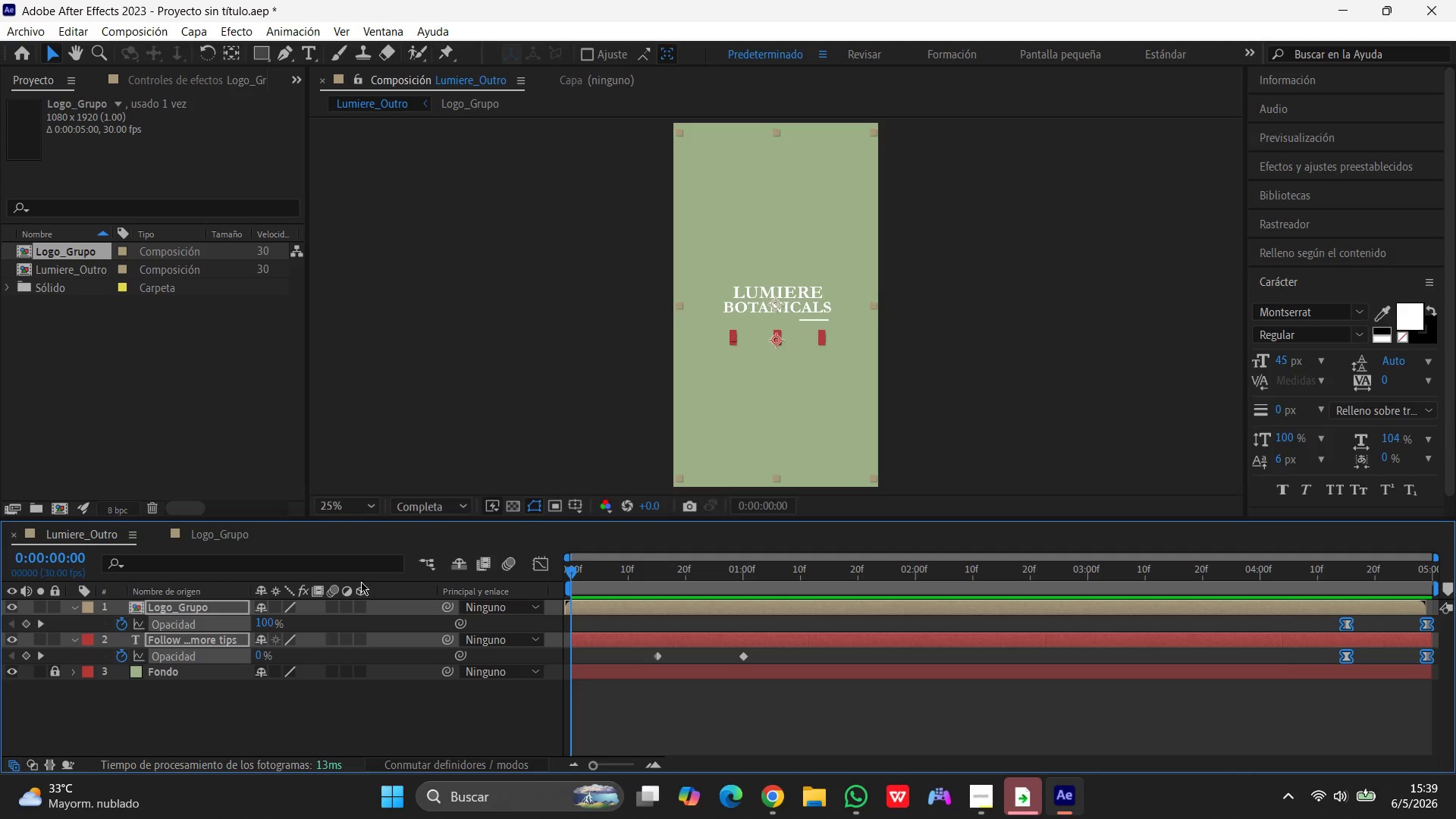 
key(Space)
 